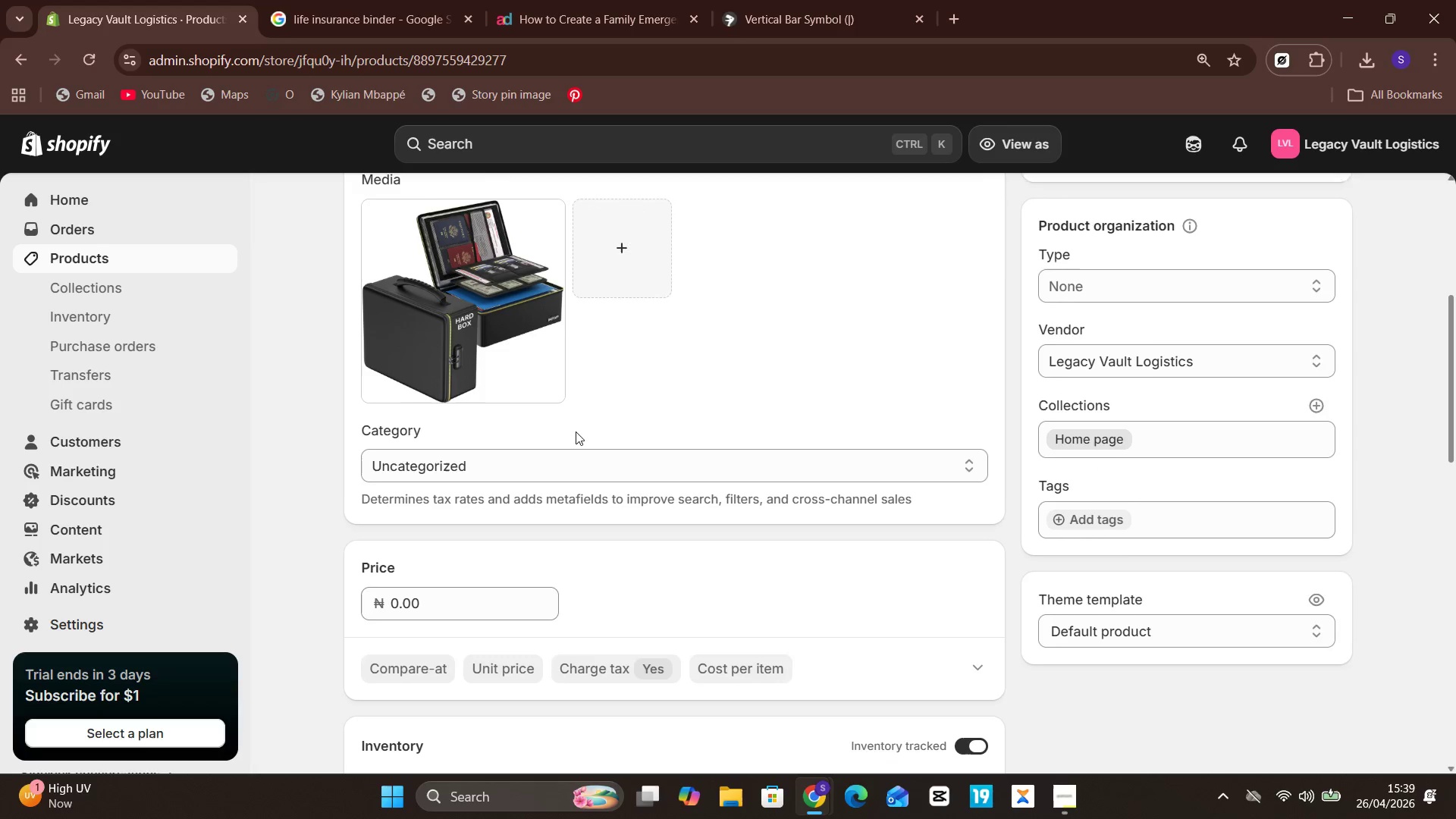 
wait(22.84)
 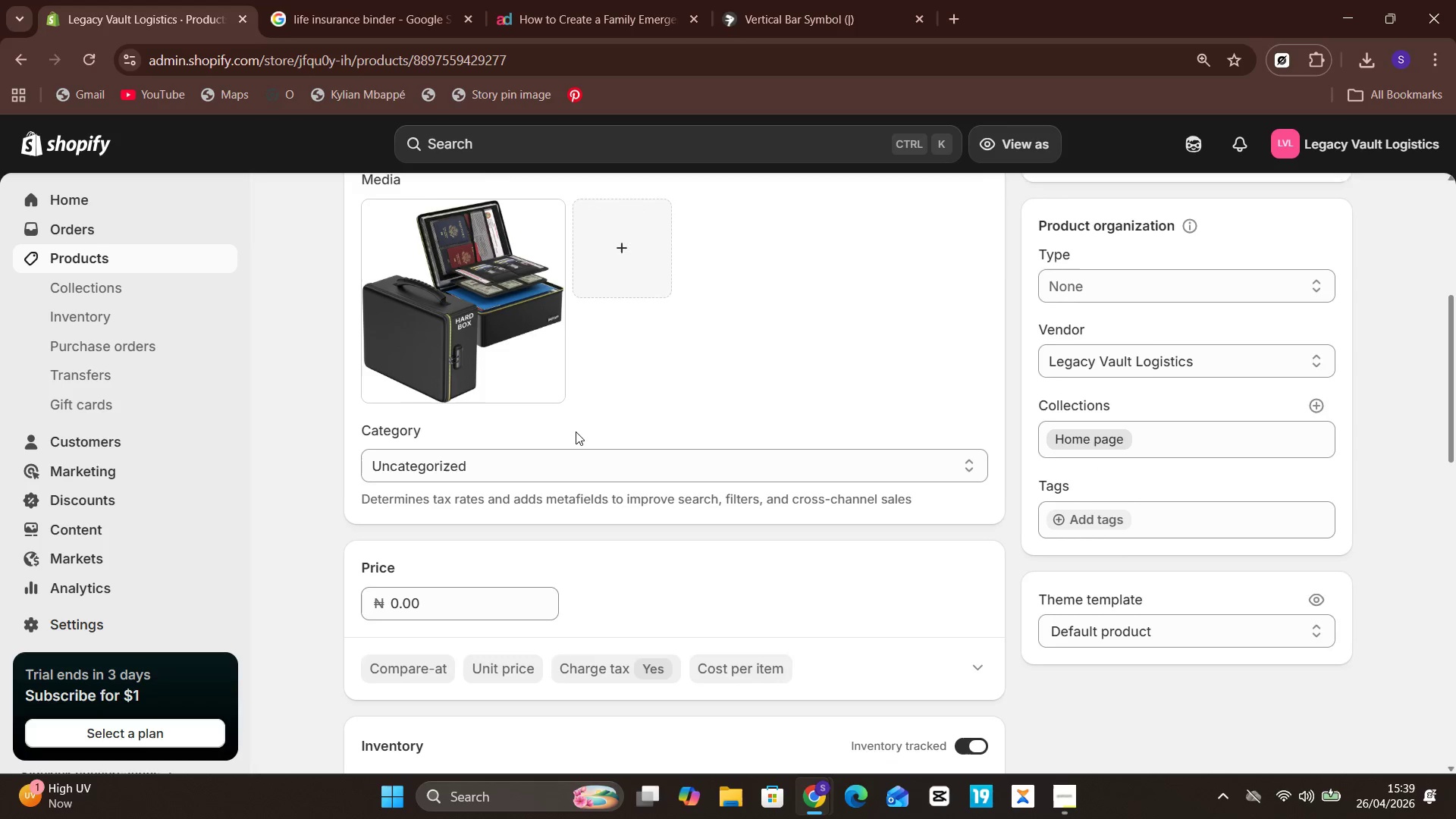 
left_click([94, 58])
 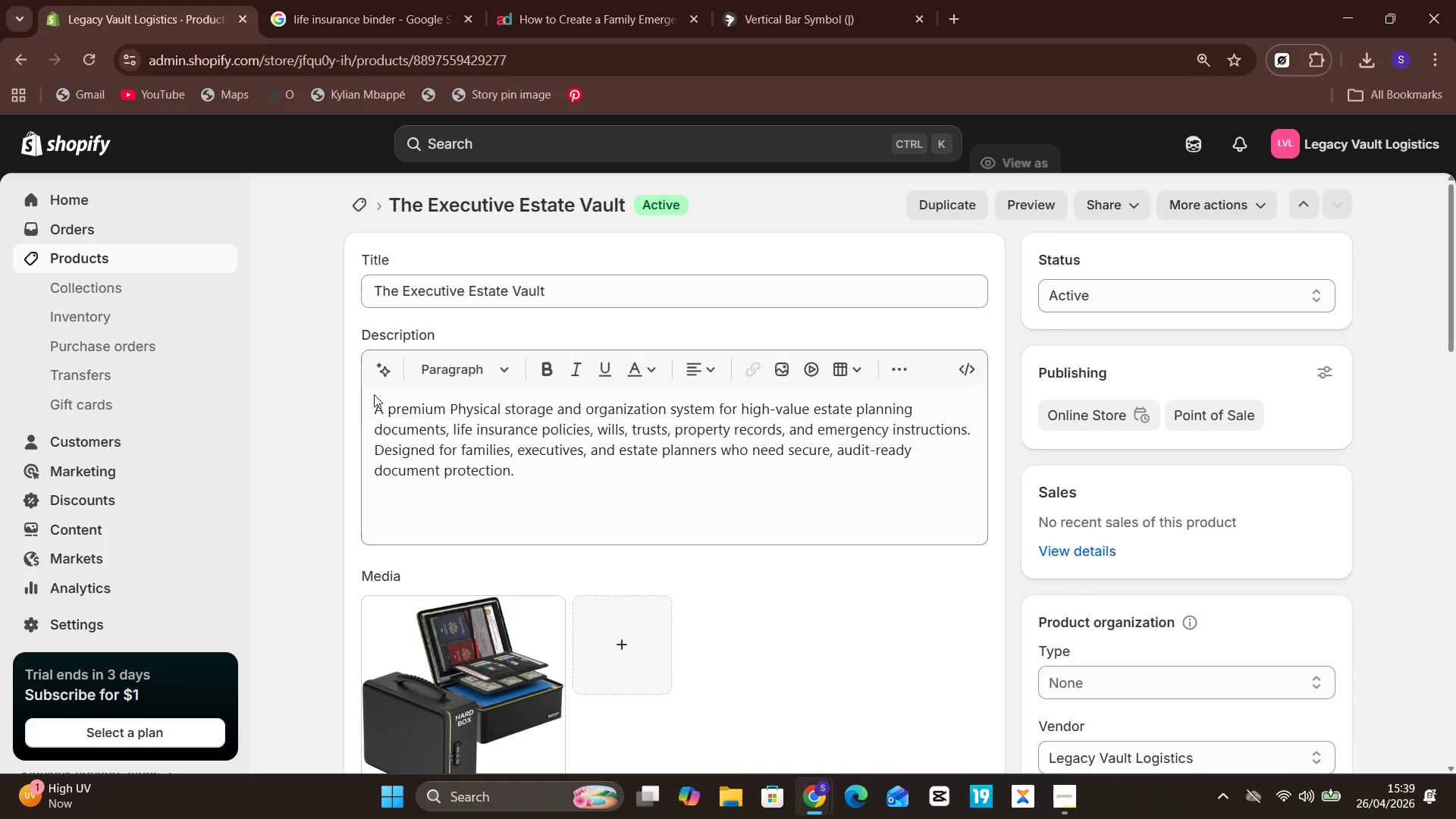 
wait(14.16)
 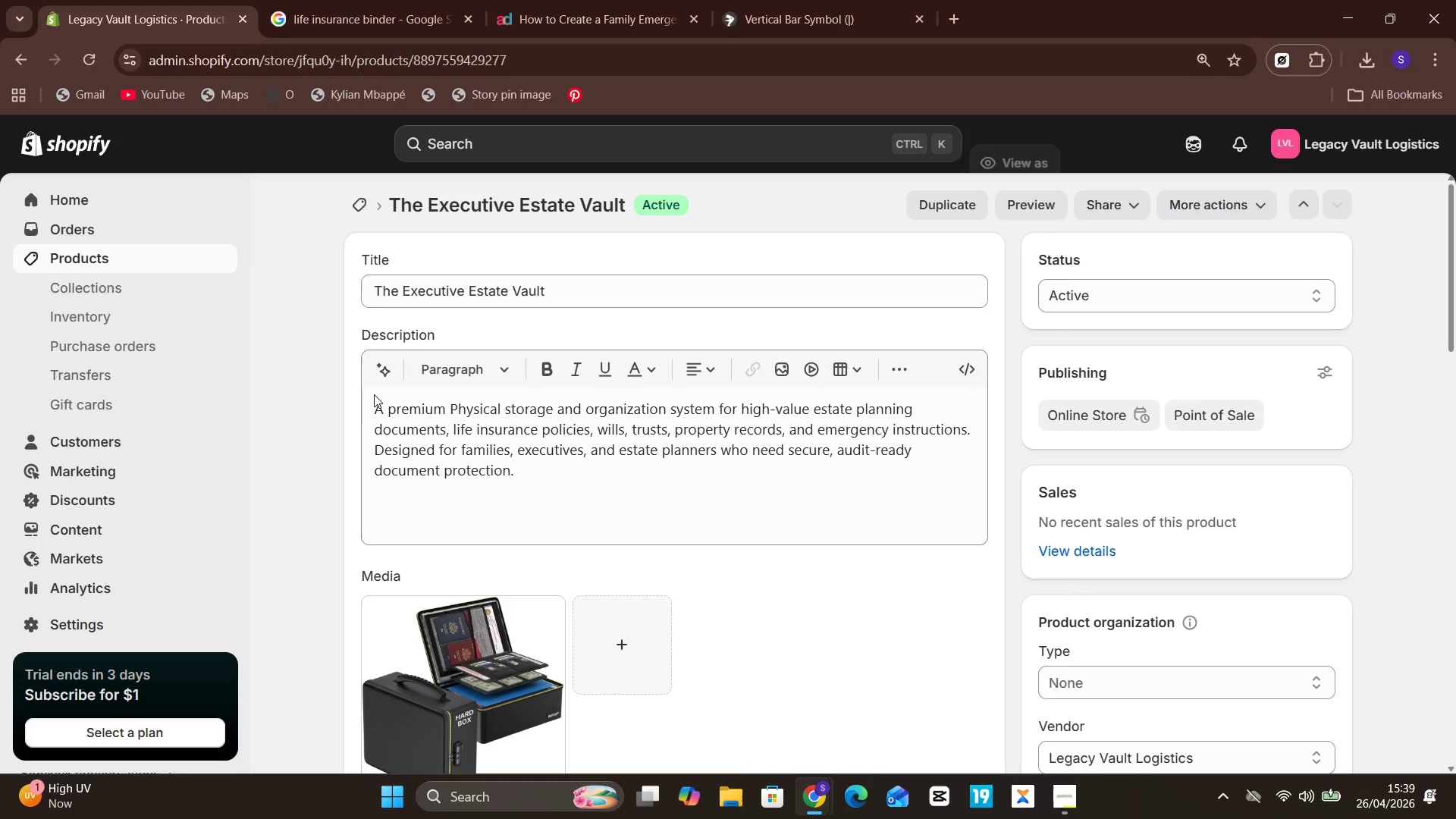 
left_click([469, 262])
 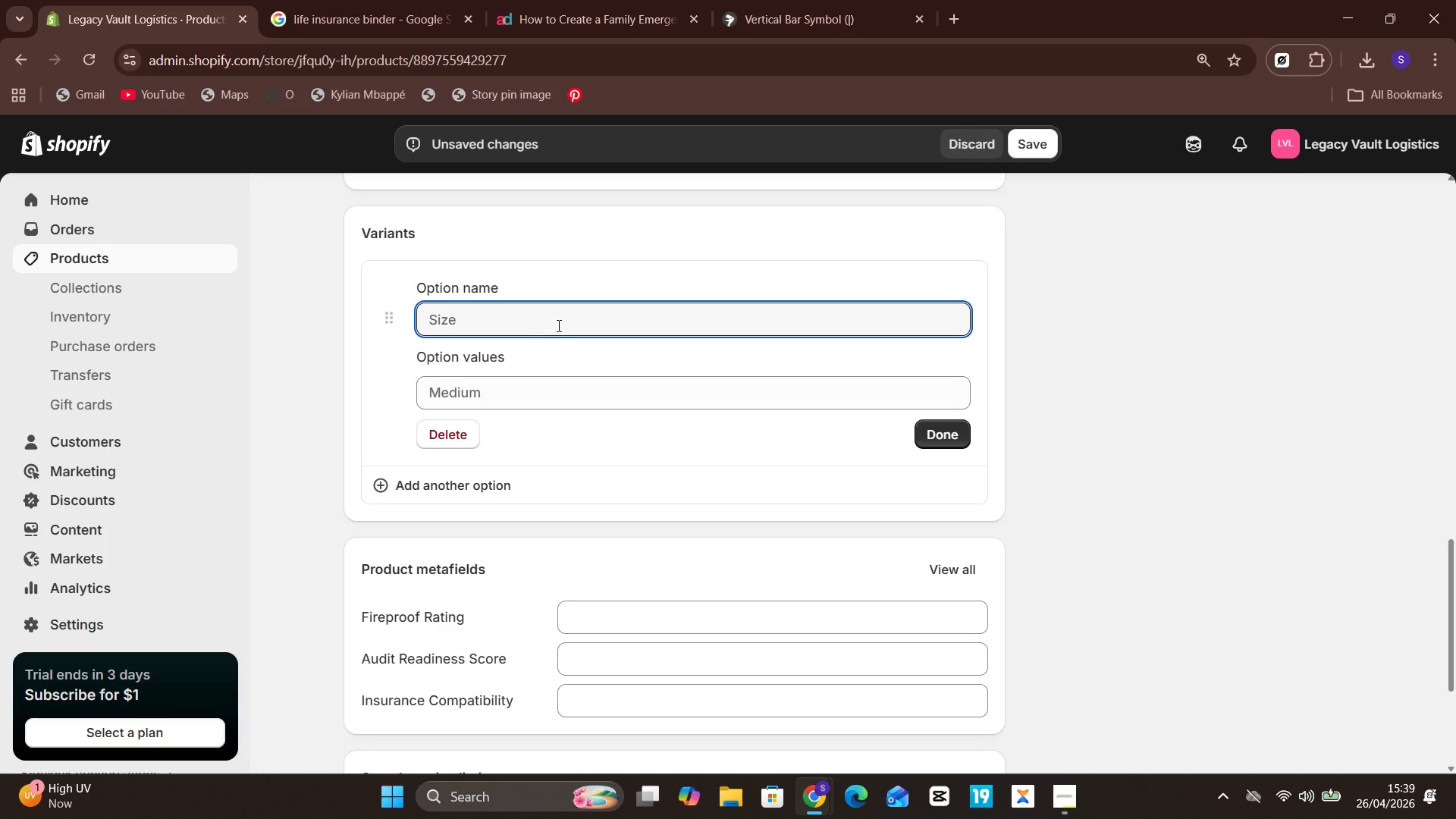 
left_click([572, 315])
 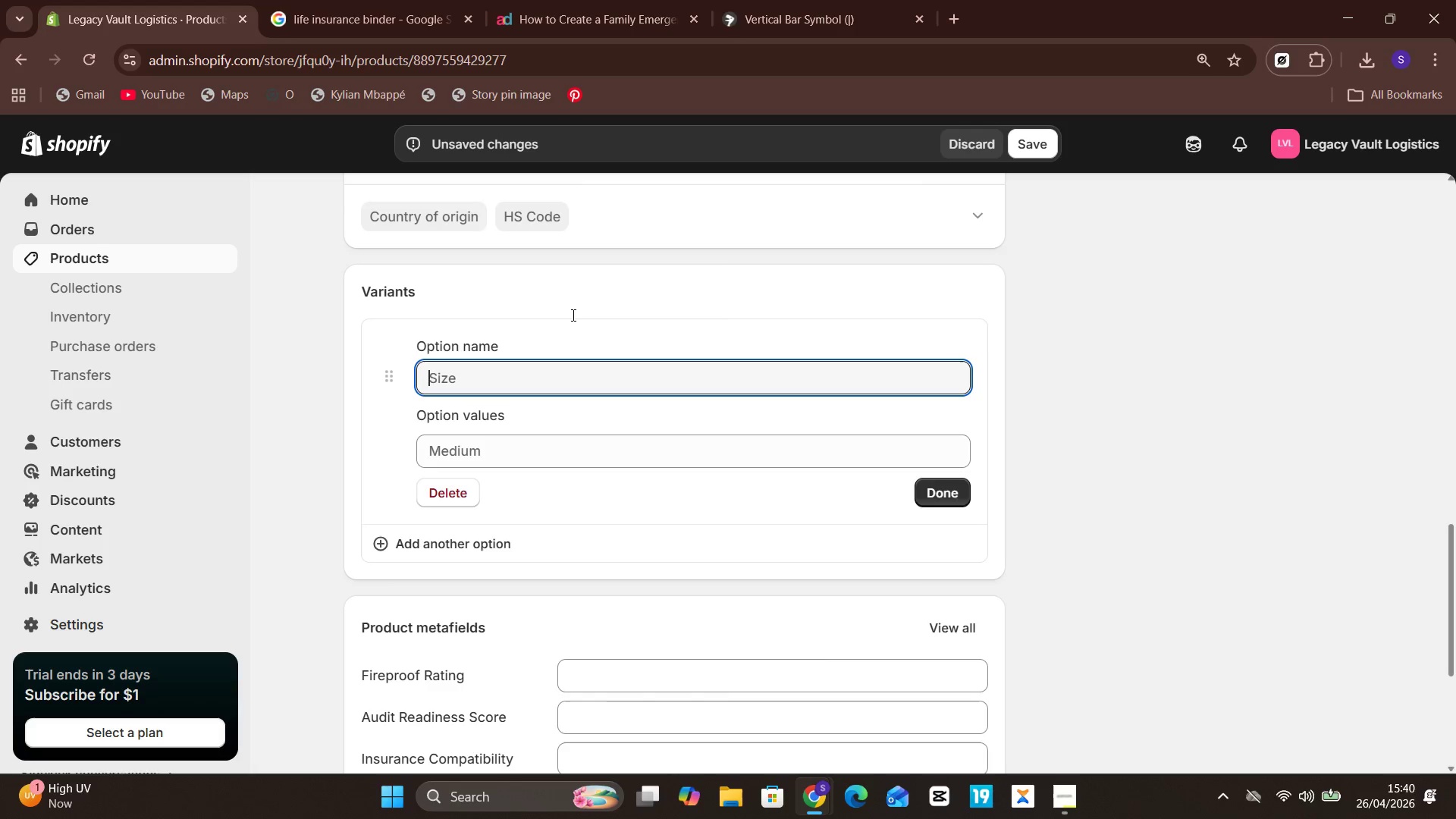 
wait(71.17)
 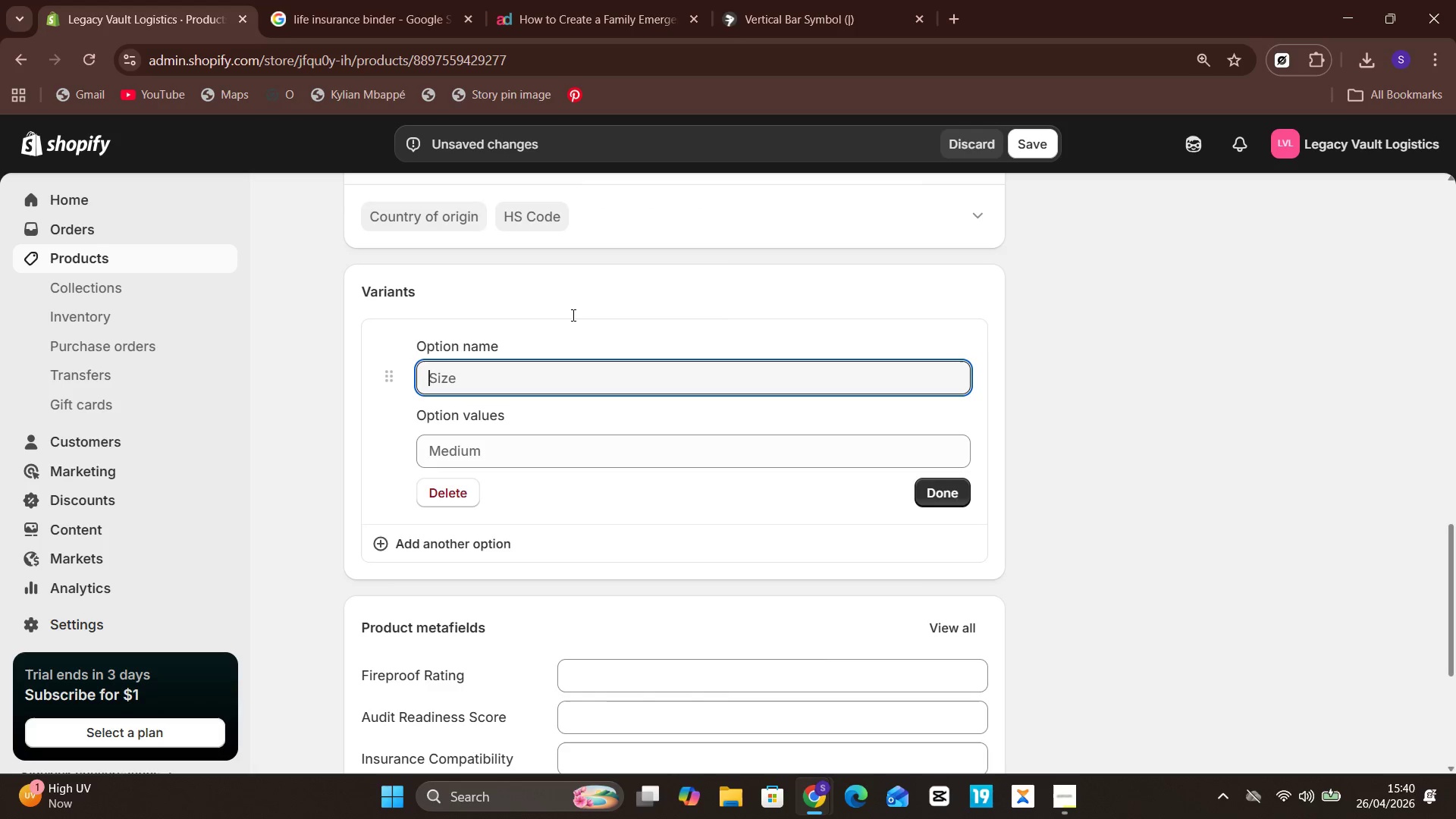 
type(Document Capacity)
 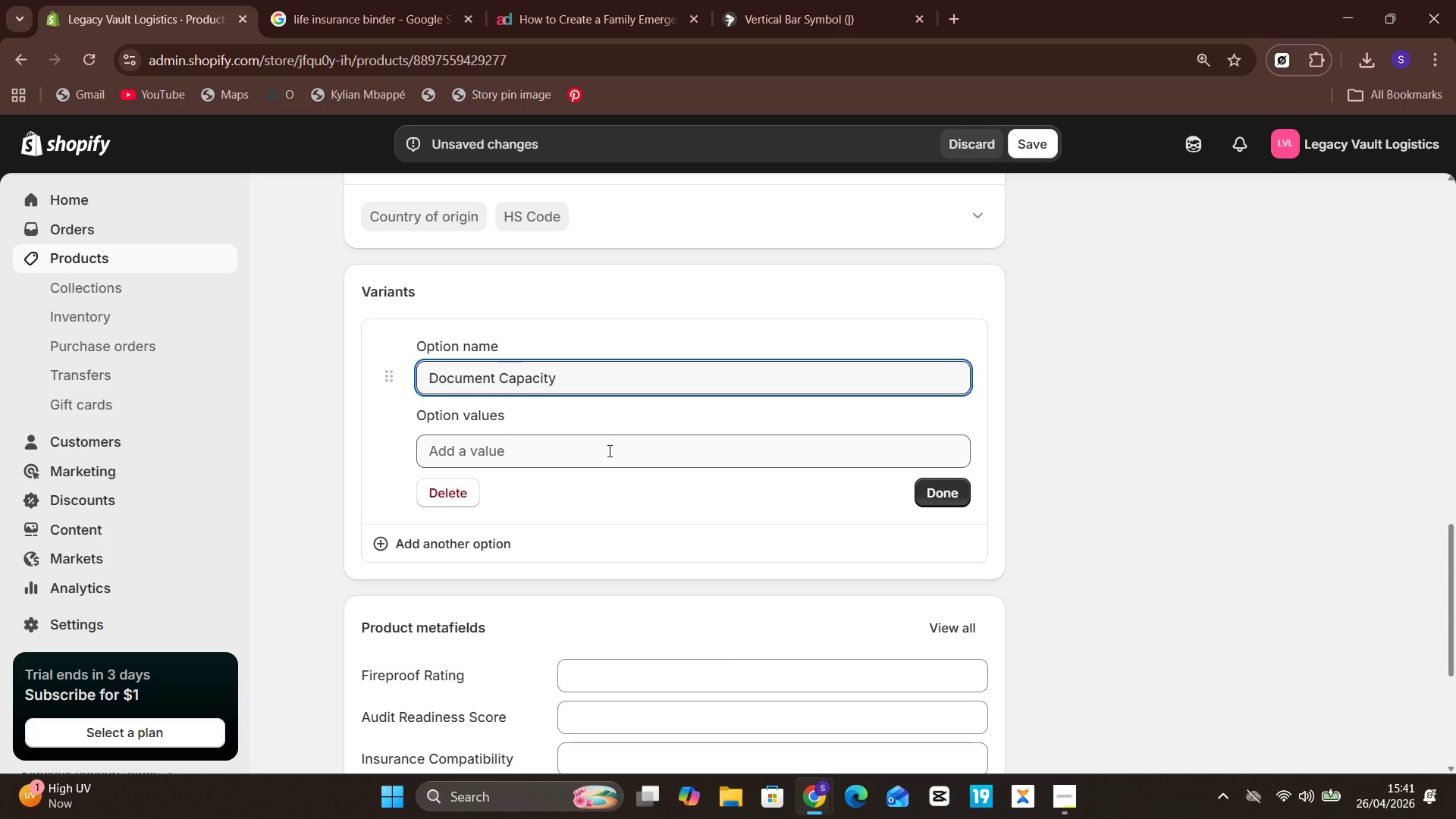 
wait(6.62)
 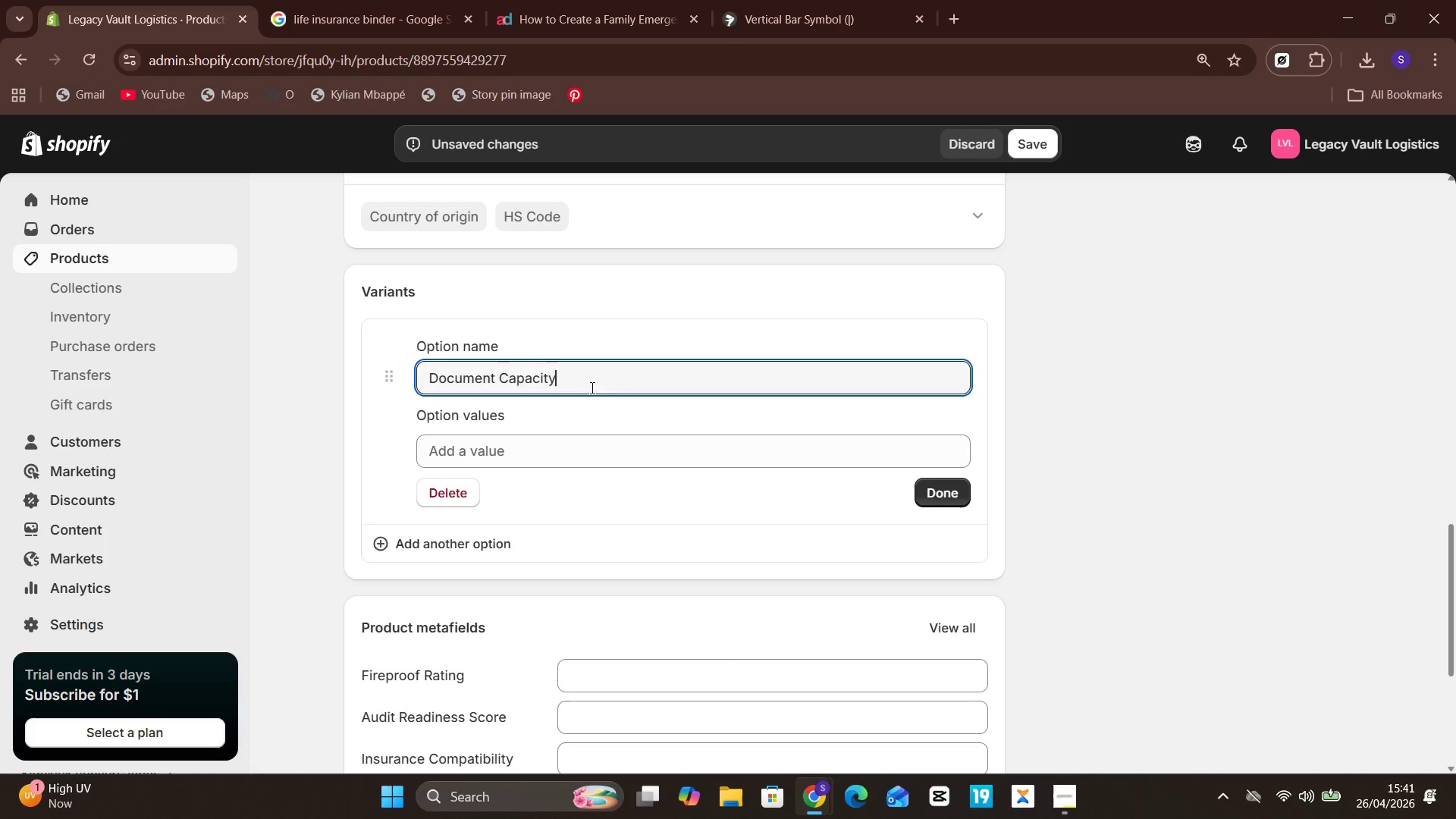 
left_click([604, 450])
 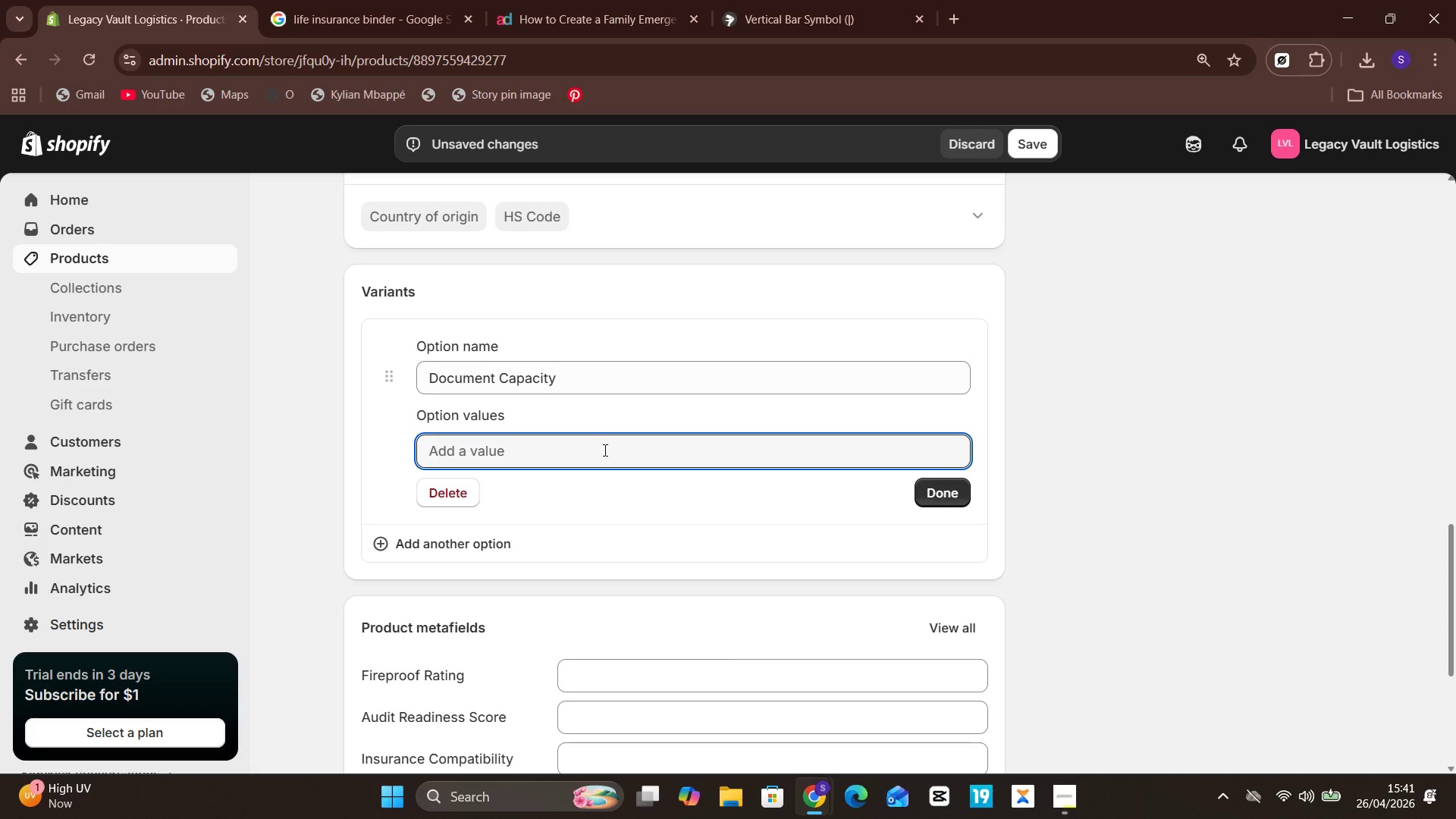 
type(Standard)
 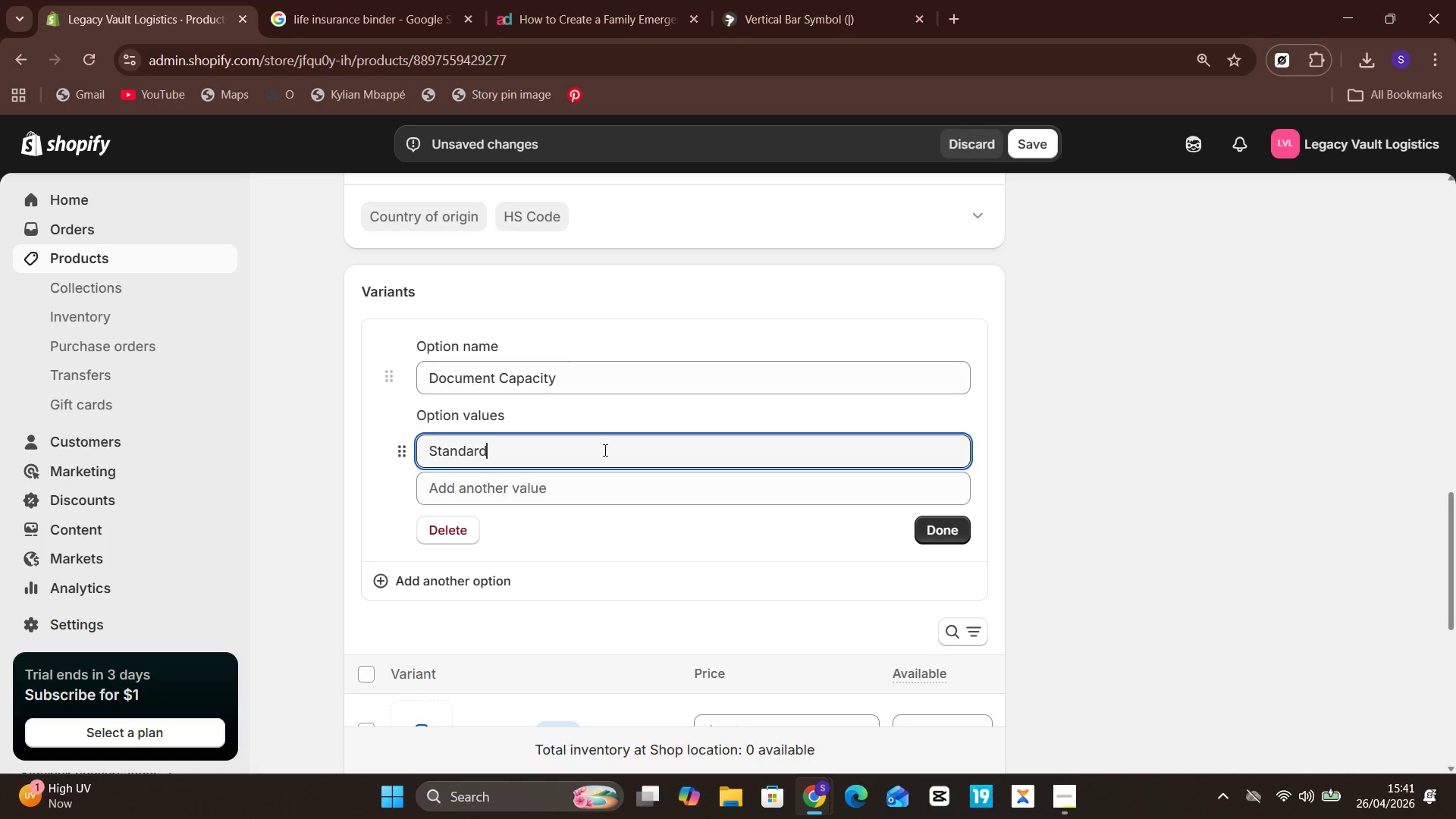 
key(Enter)
 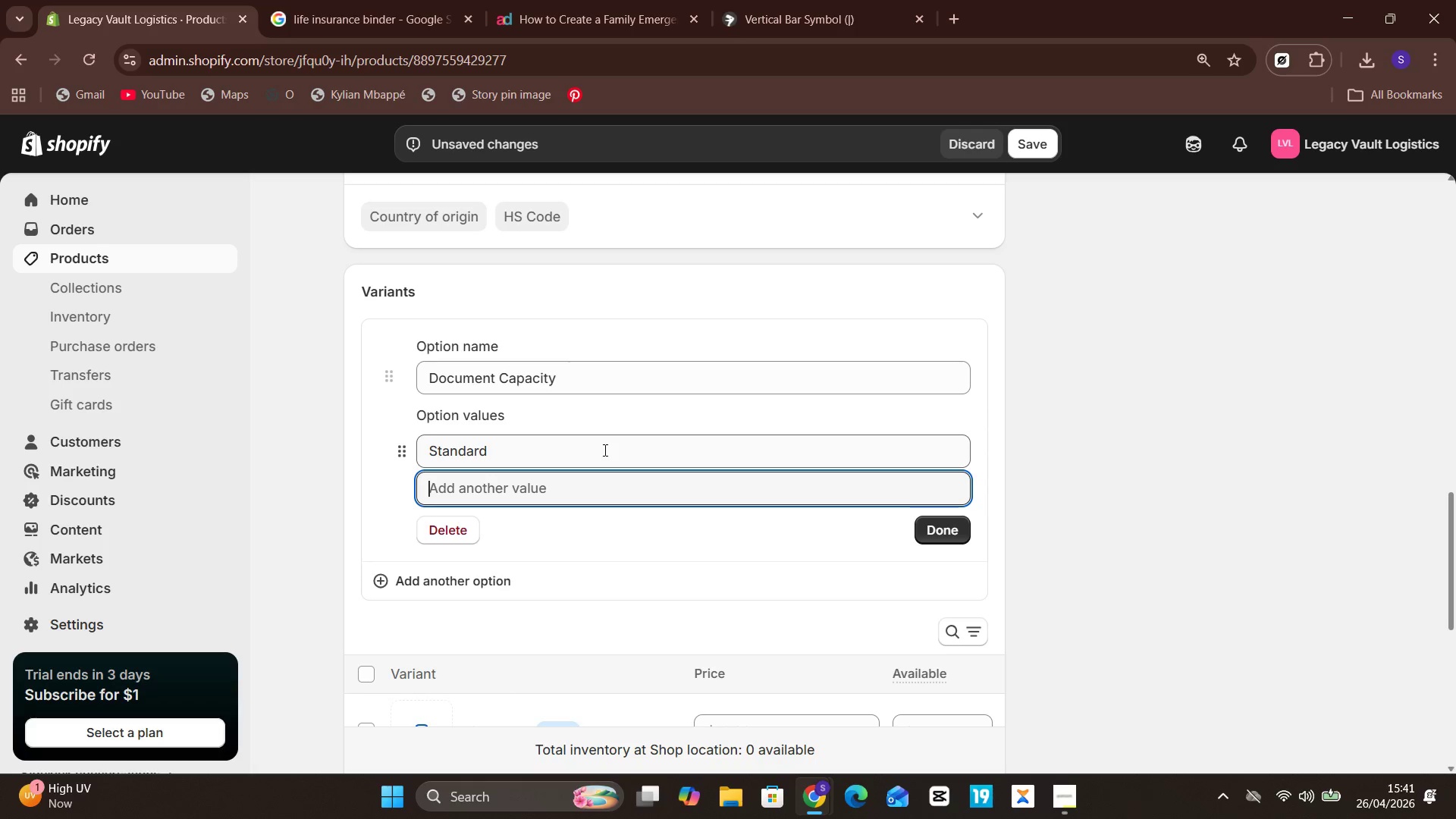 
type(Expanded)
 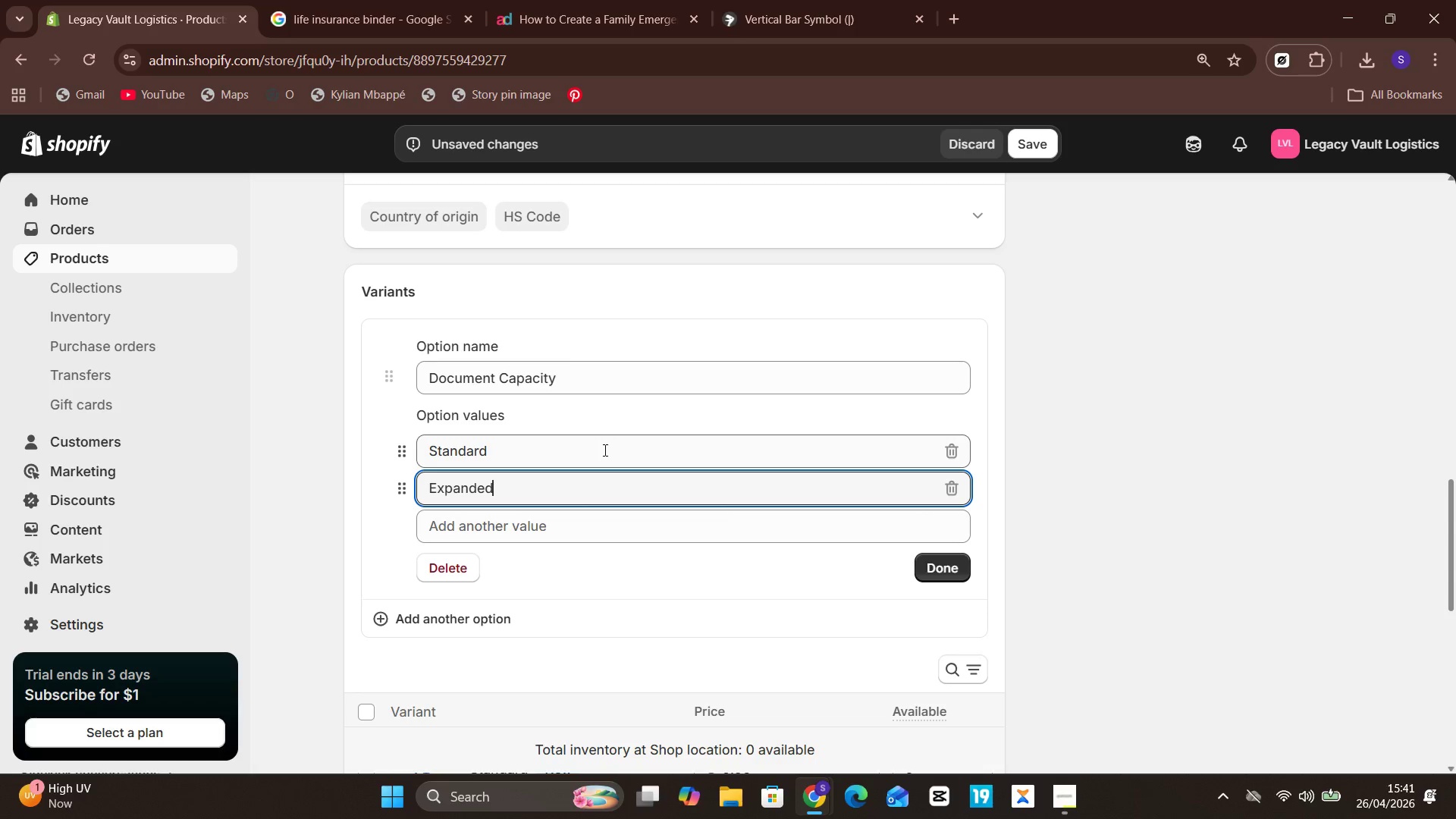 
key(Enter)
 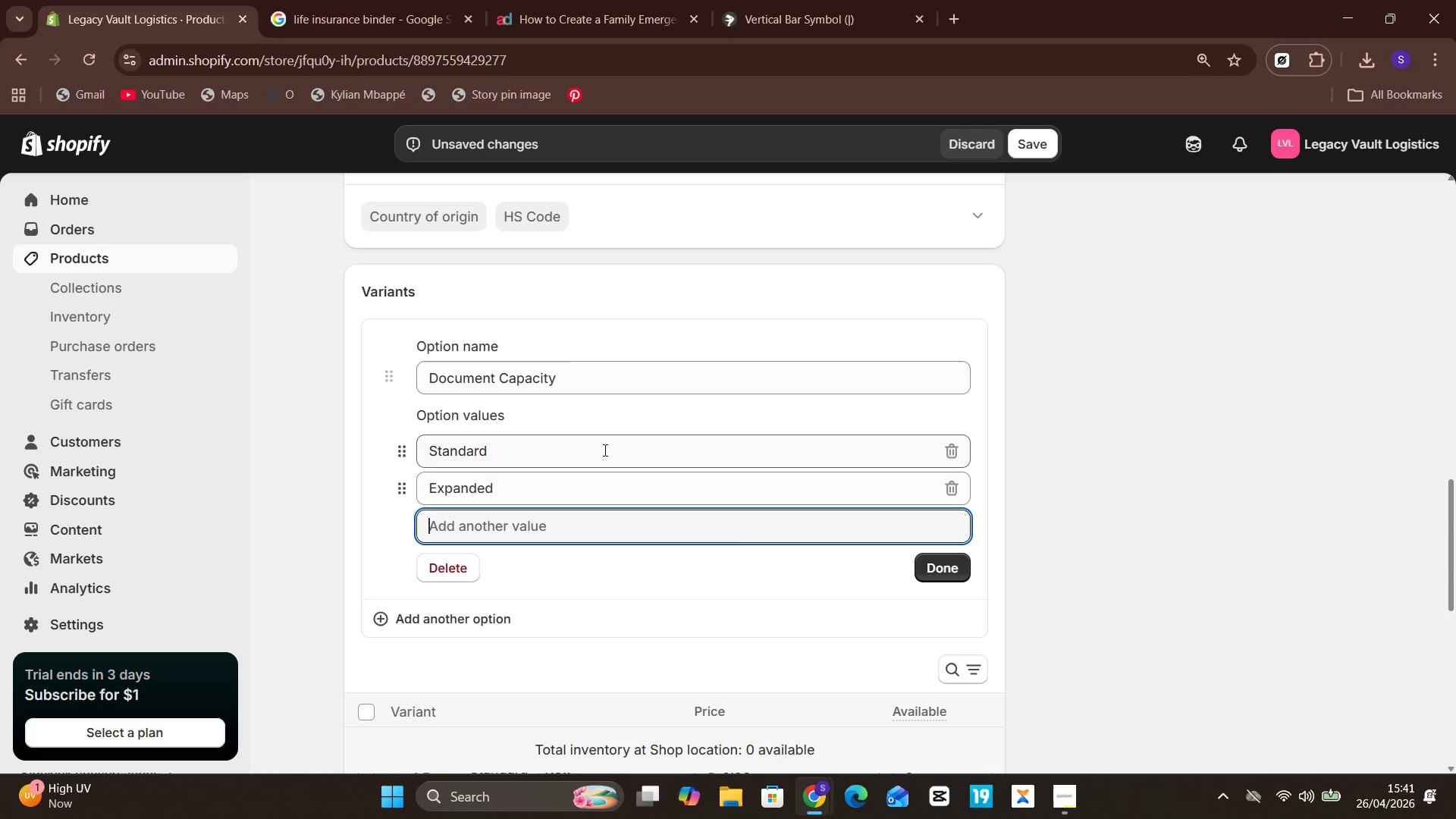 
type(Profr)
key(Backspace)
type(essional)
 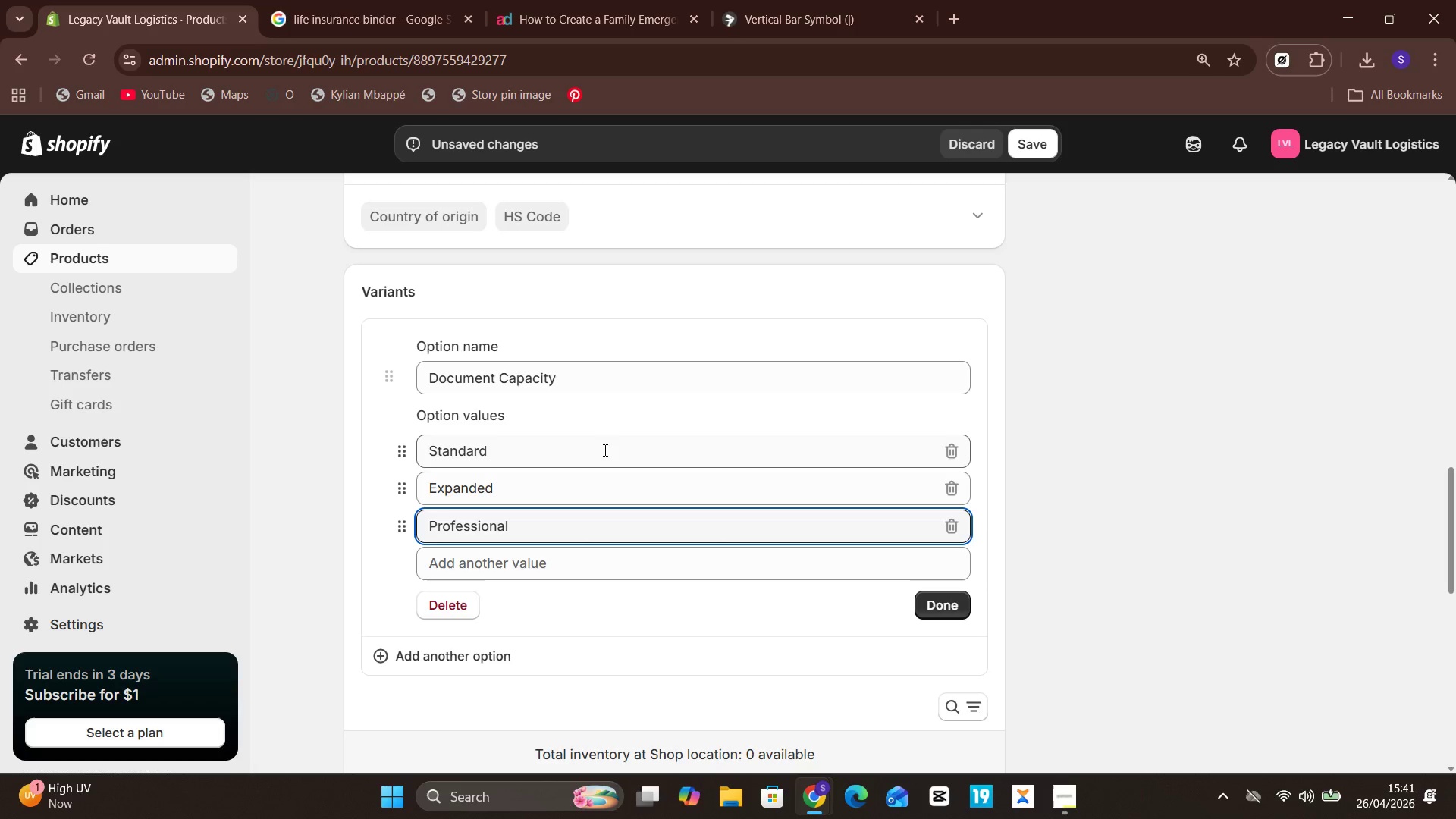 
wait(13.27)
 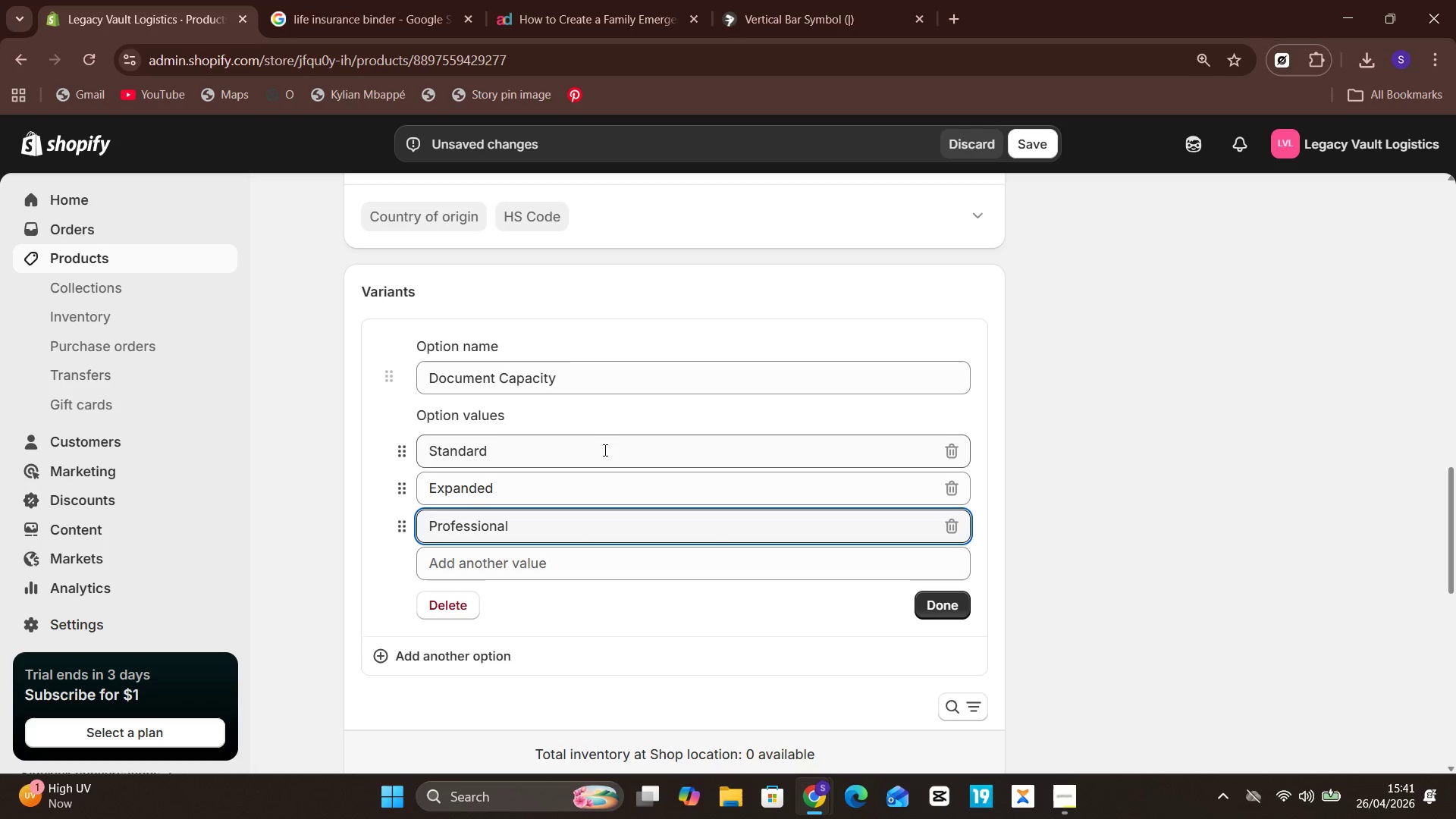 
left_click([916, 605])
 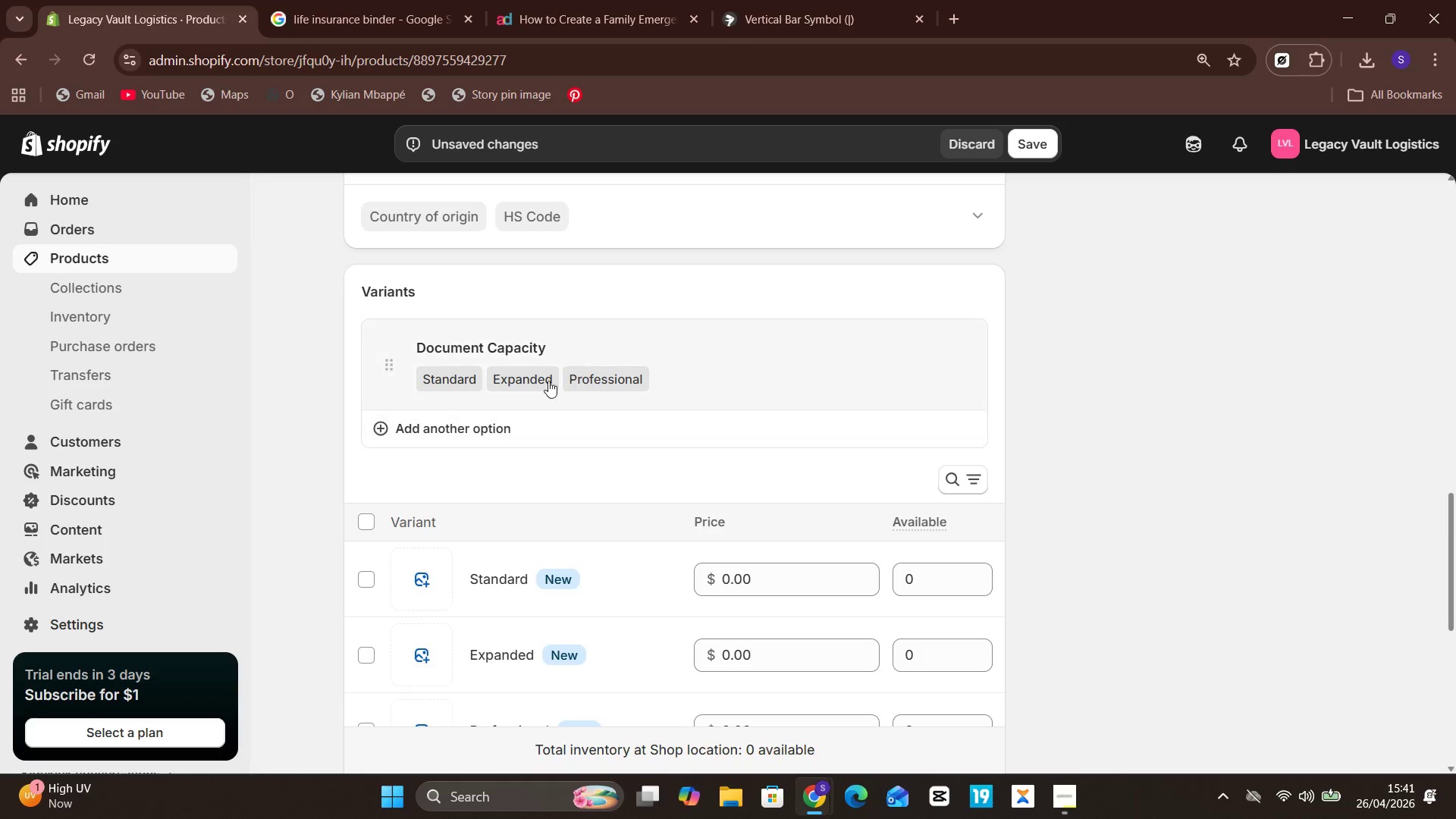 
left_click([433, 425])
 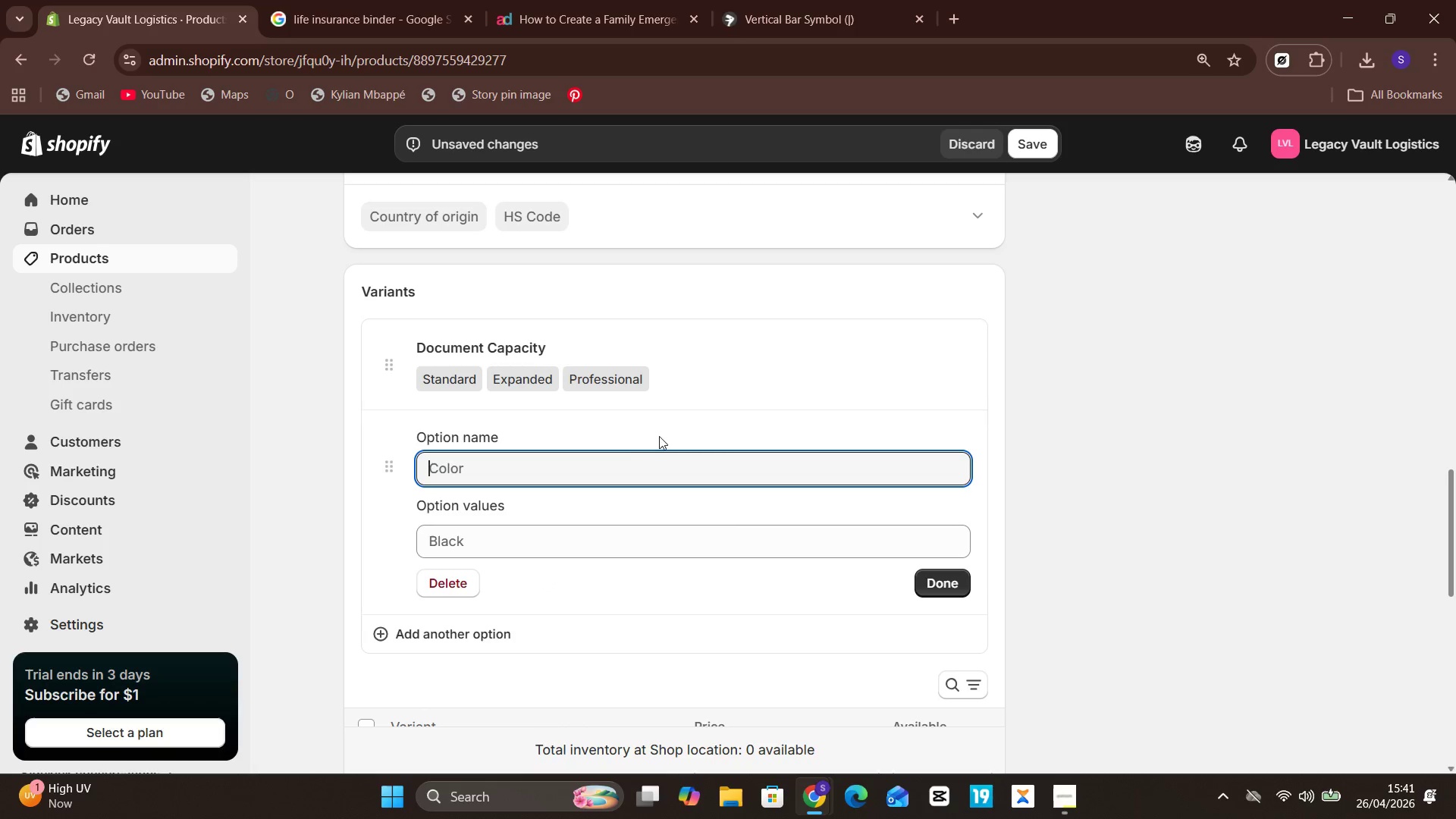 
left_click([627, 469])
 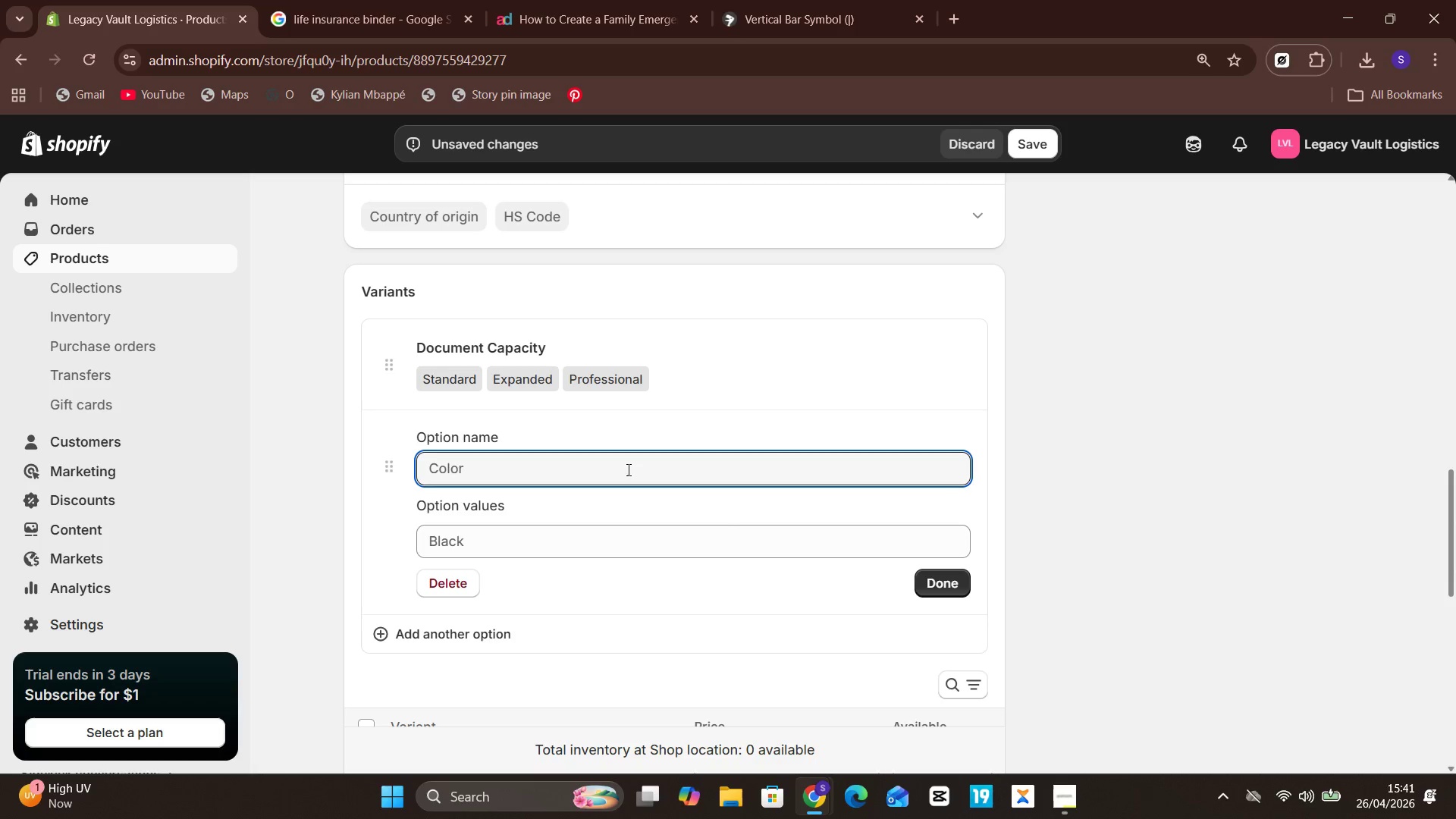 
type(Regional Compliance Pack)
 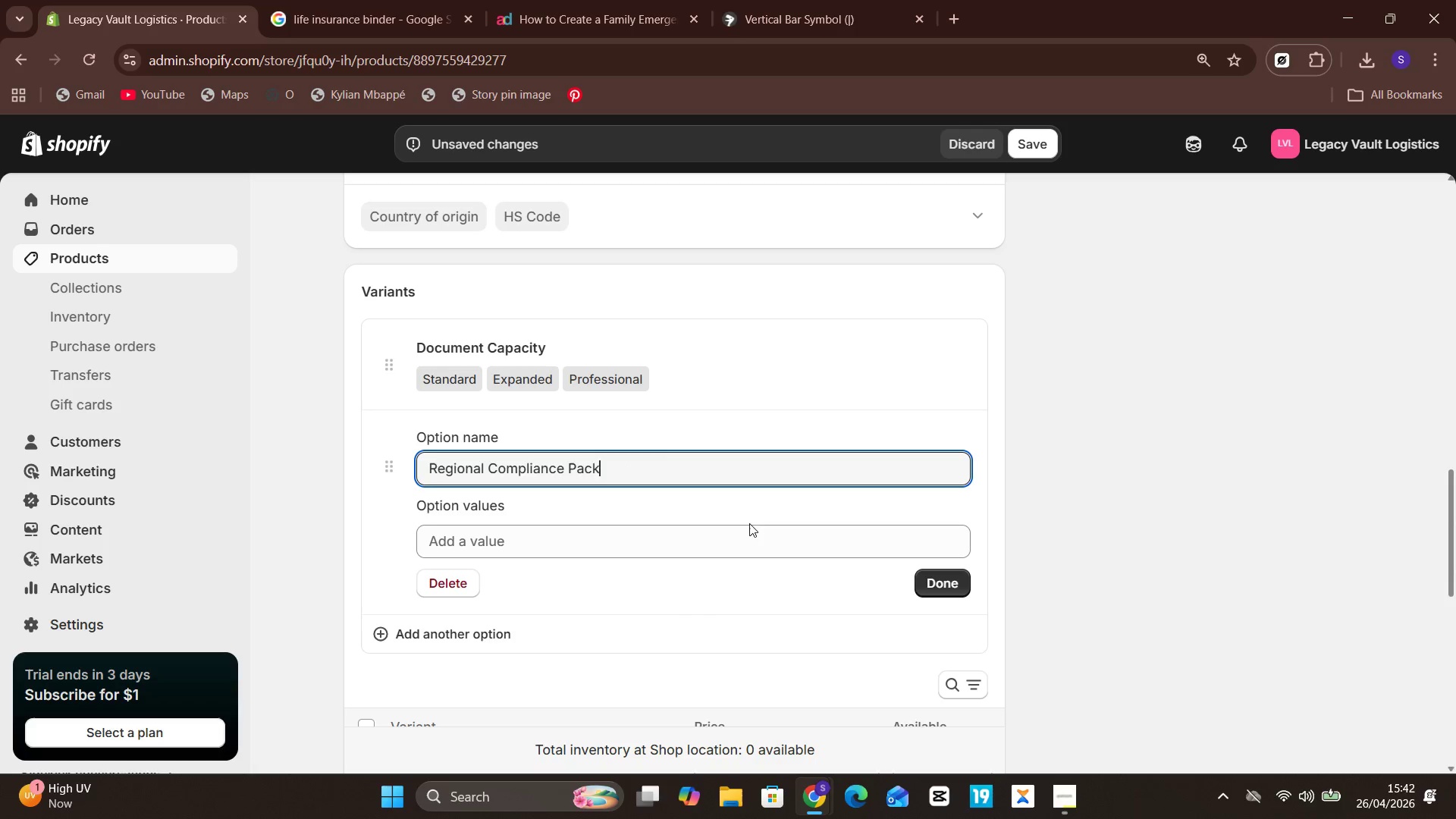 
left_click([750, 533])
 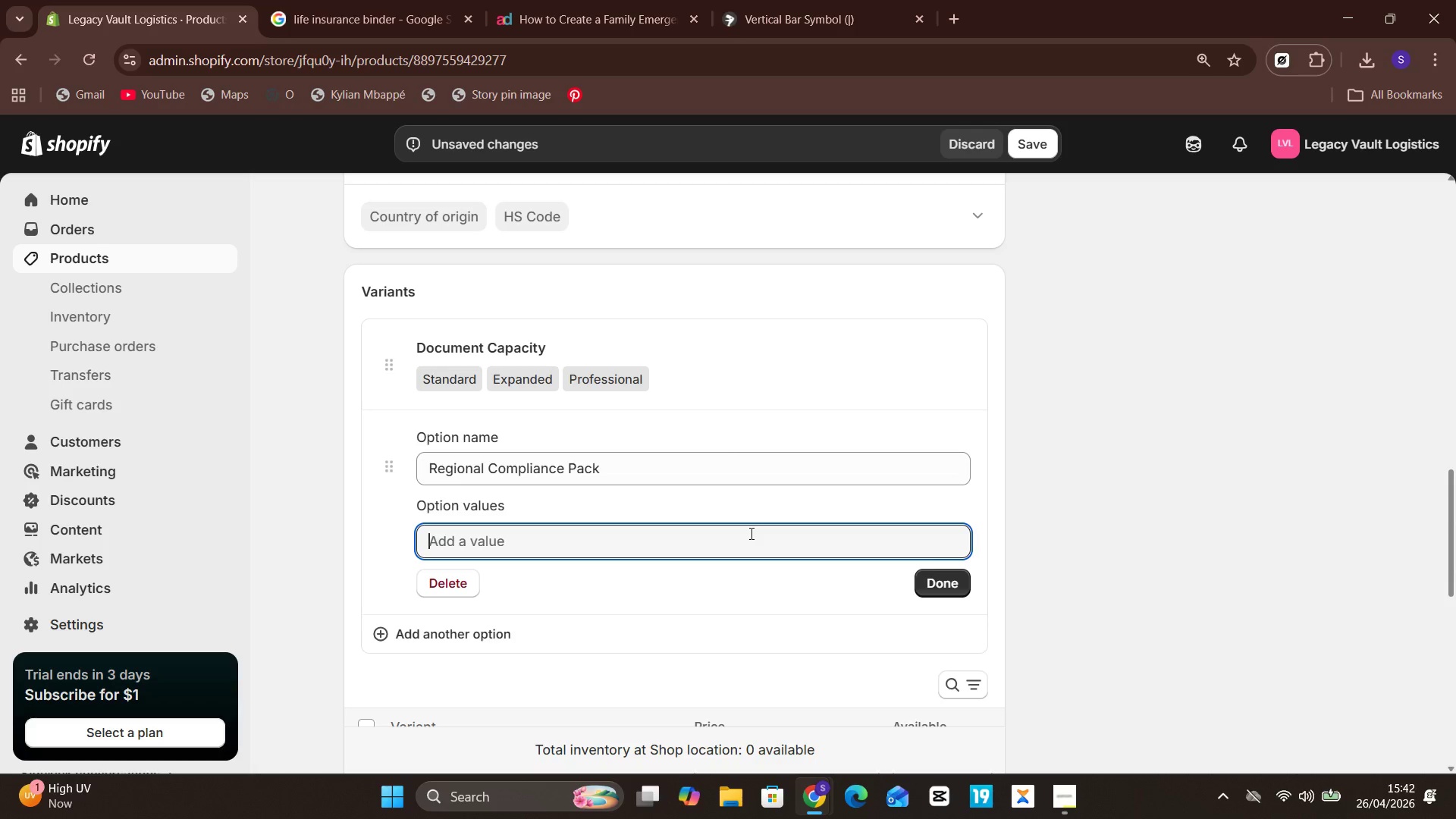 
wait(6.05)
 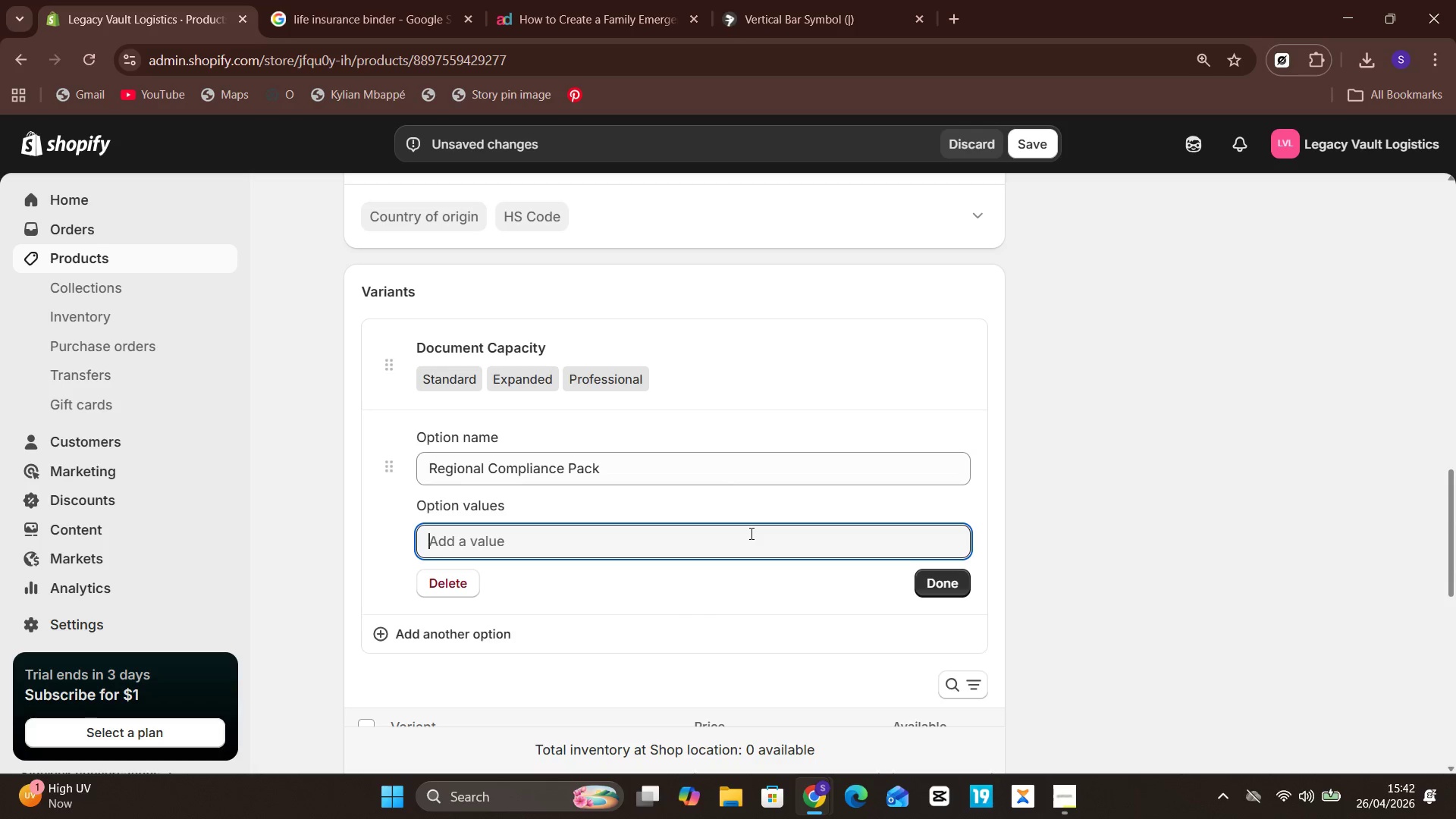 
type(Northeast)
 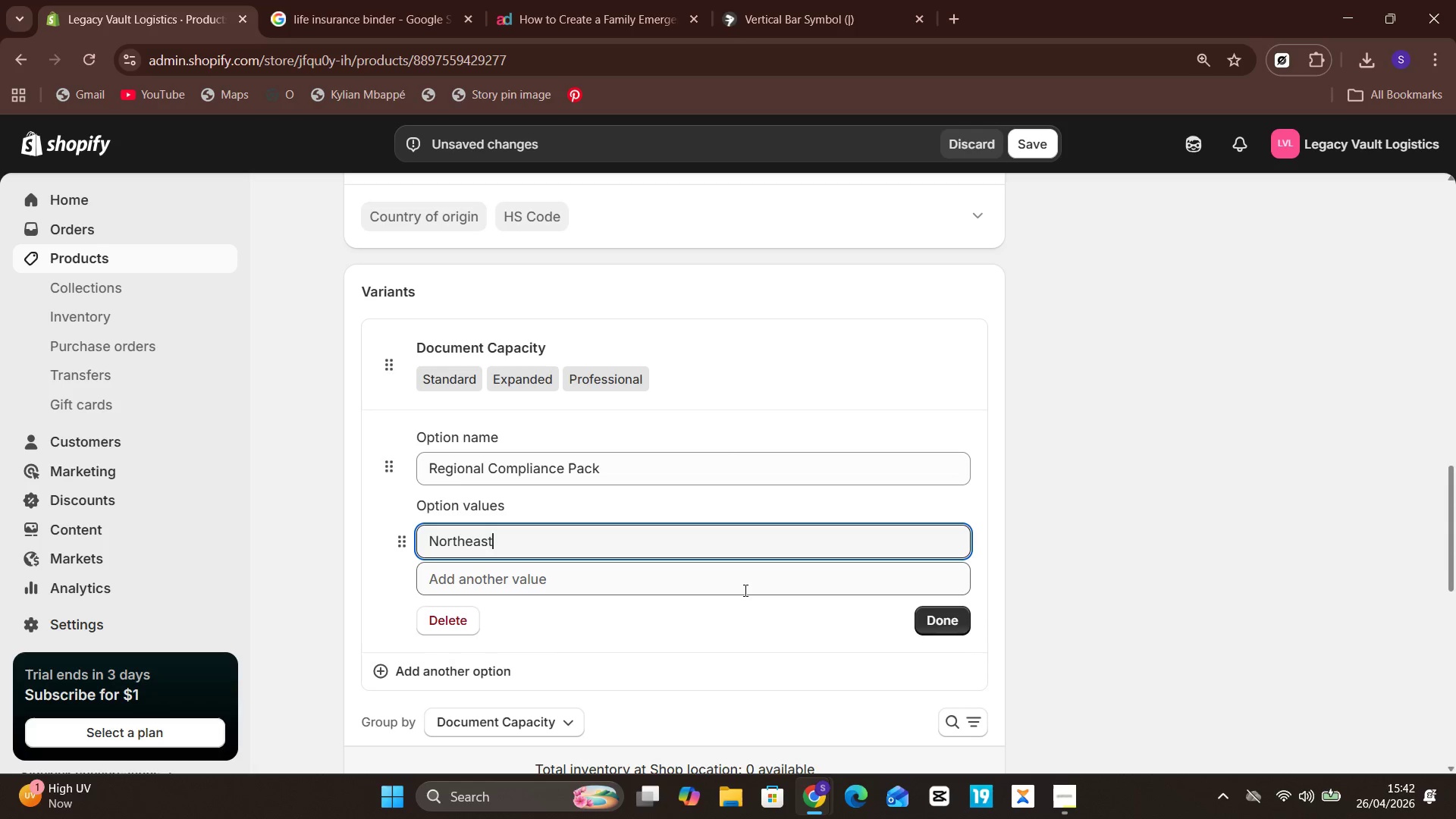 
left_click([743, 590])
 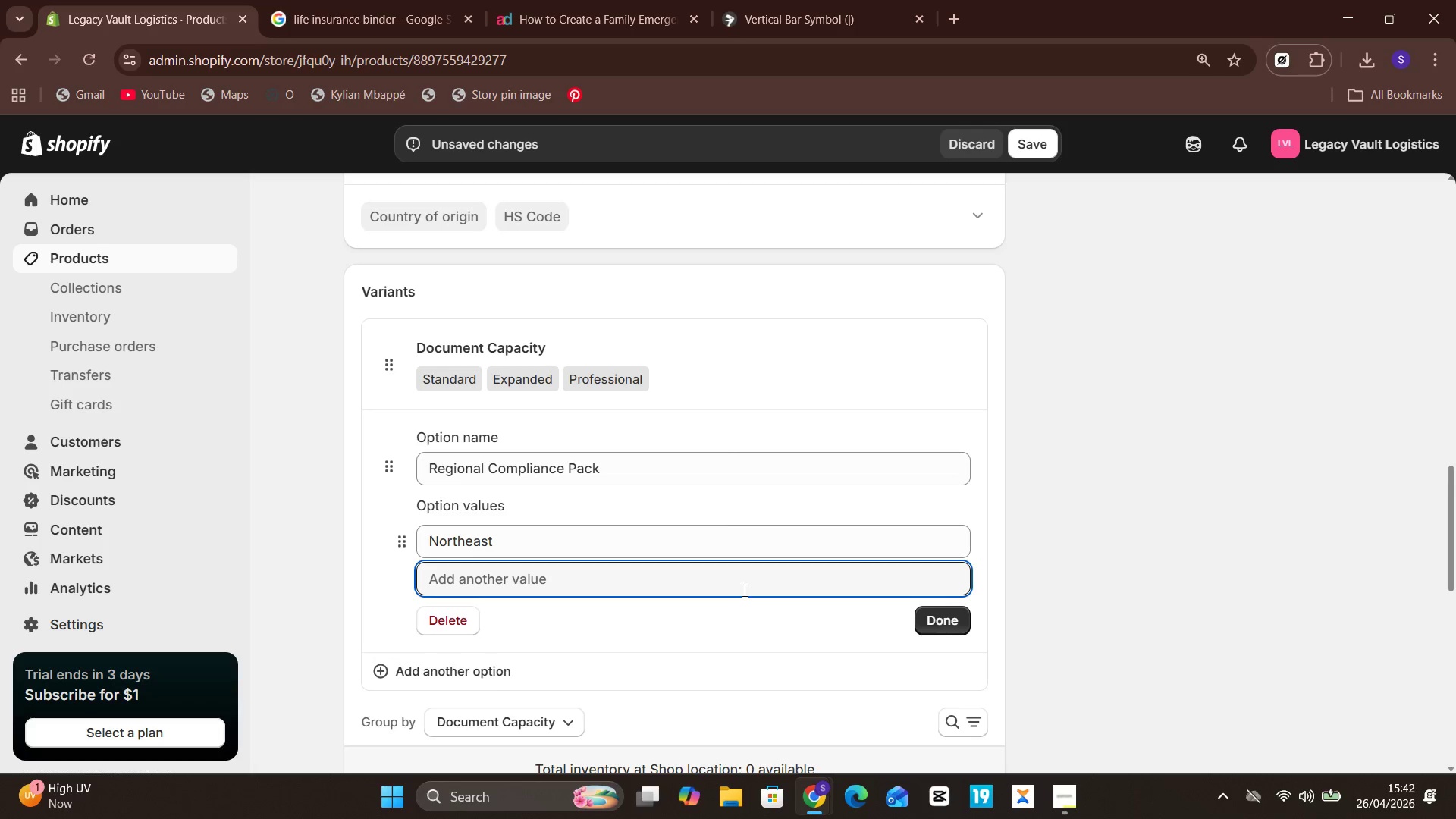 
type(South)
 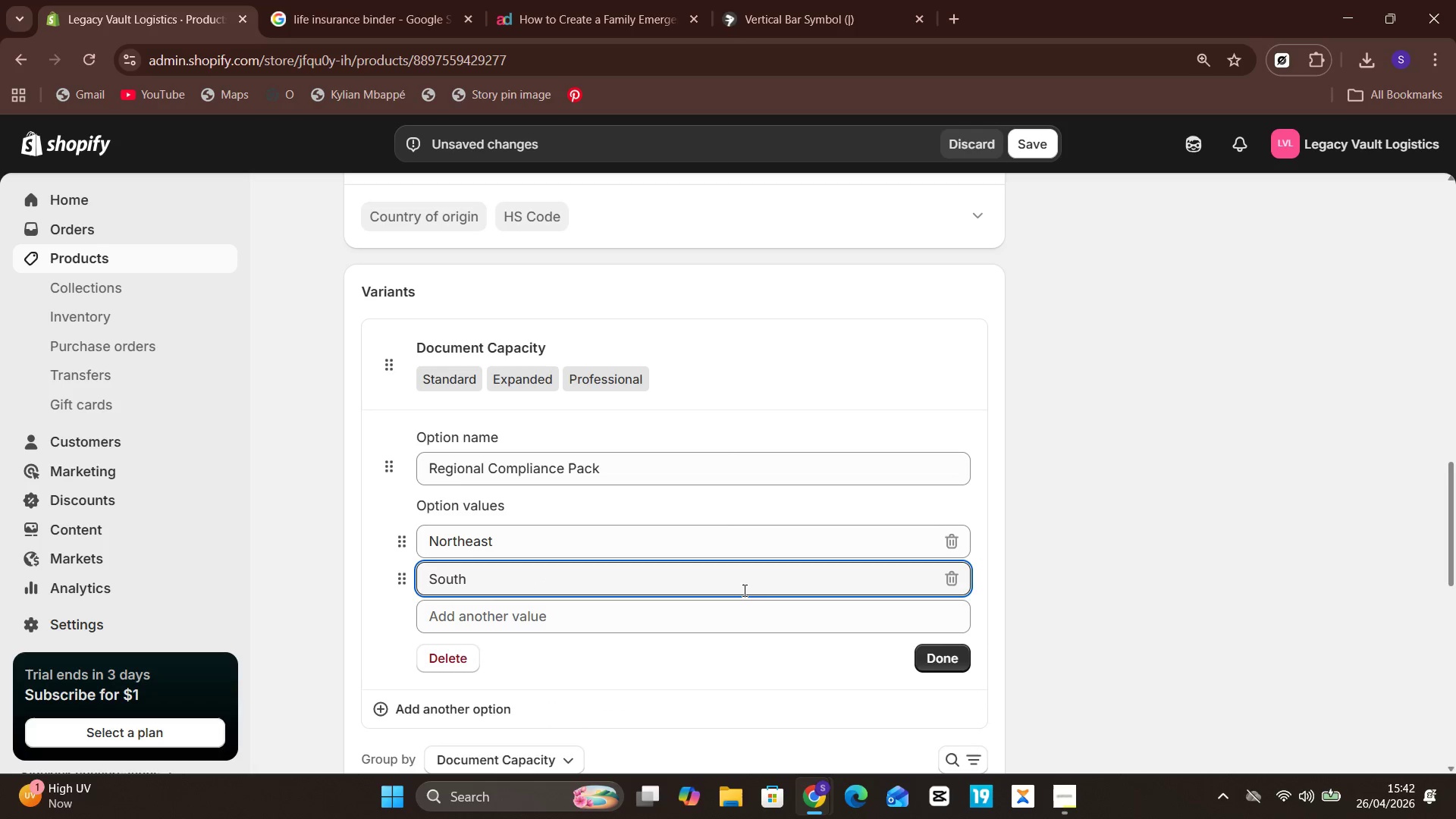 
key(Enter)
 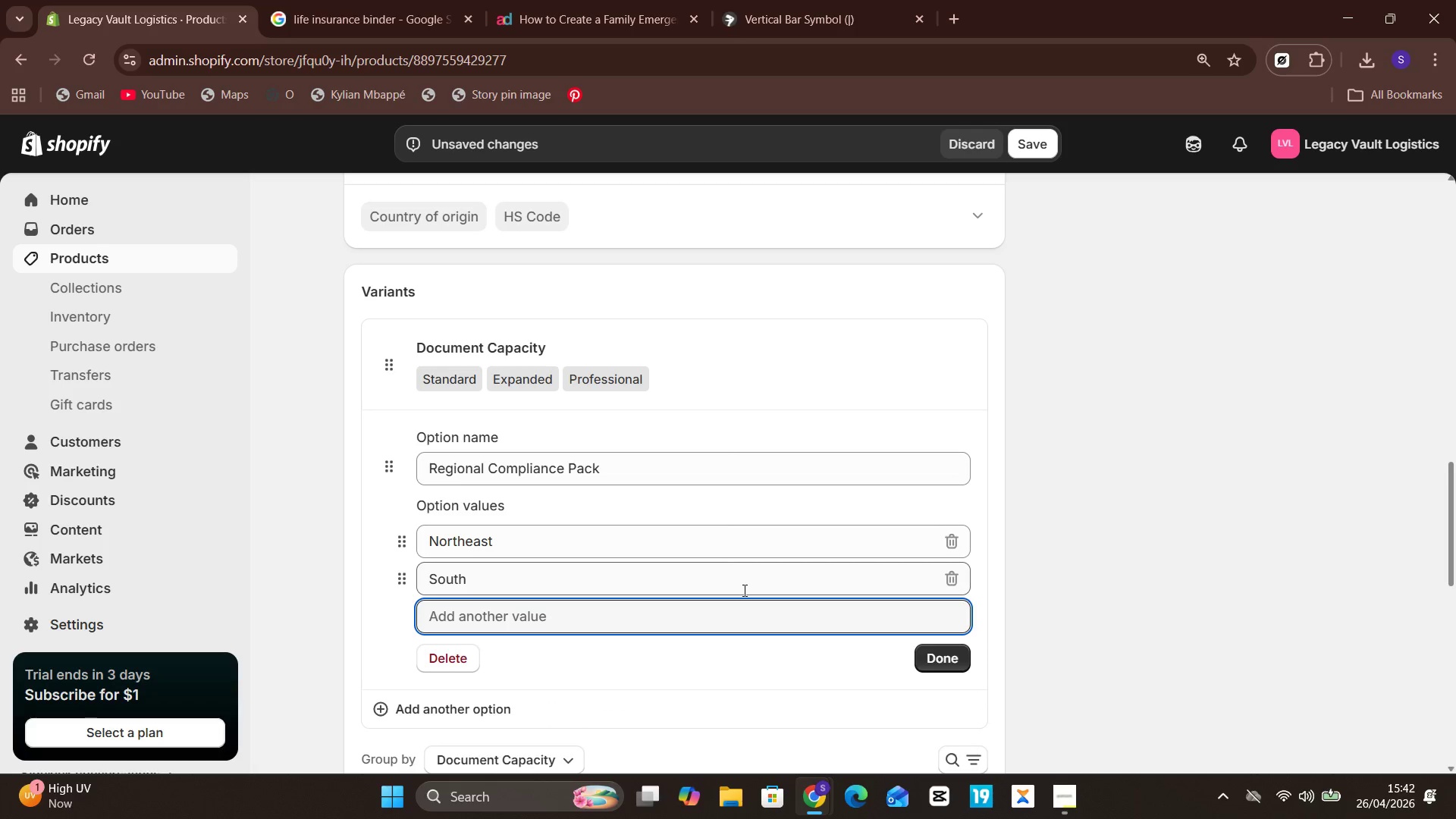 
wait(5.3)
 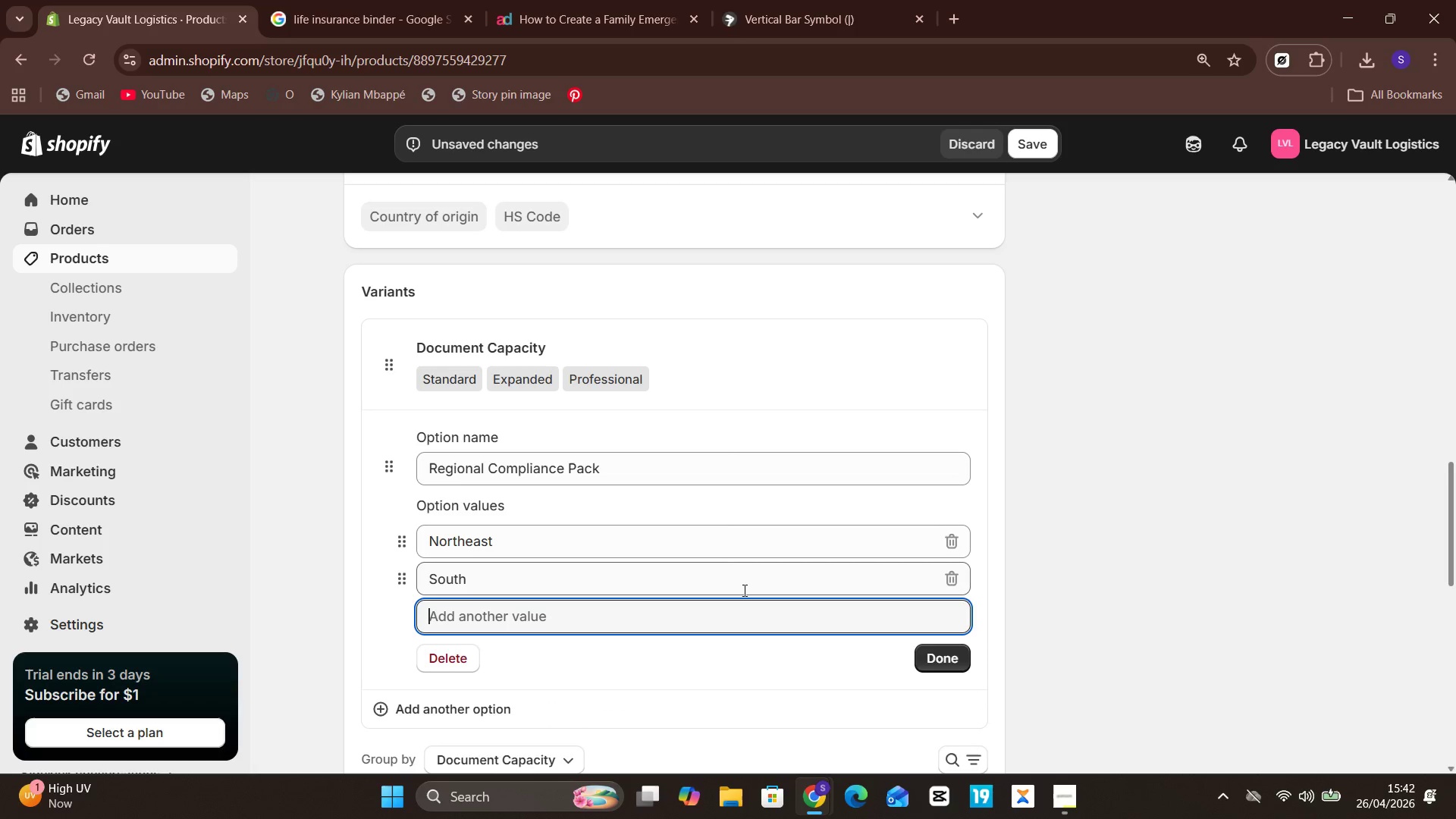 
type(Midwest)
 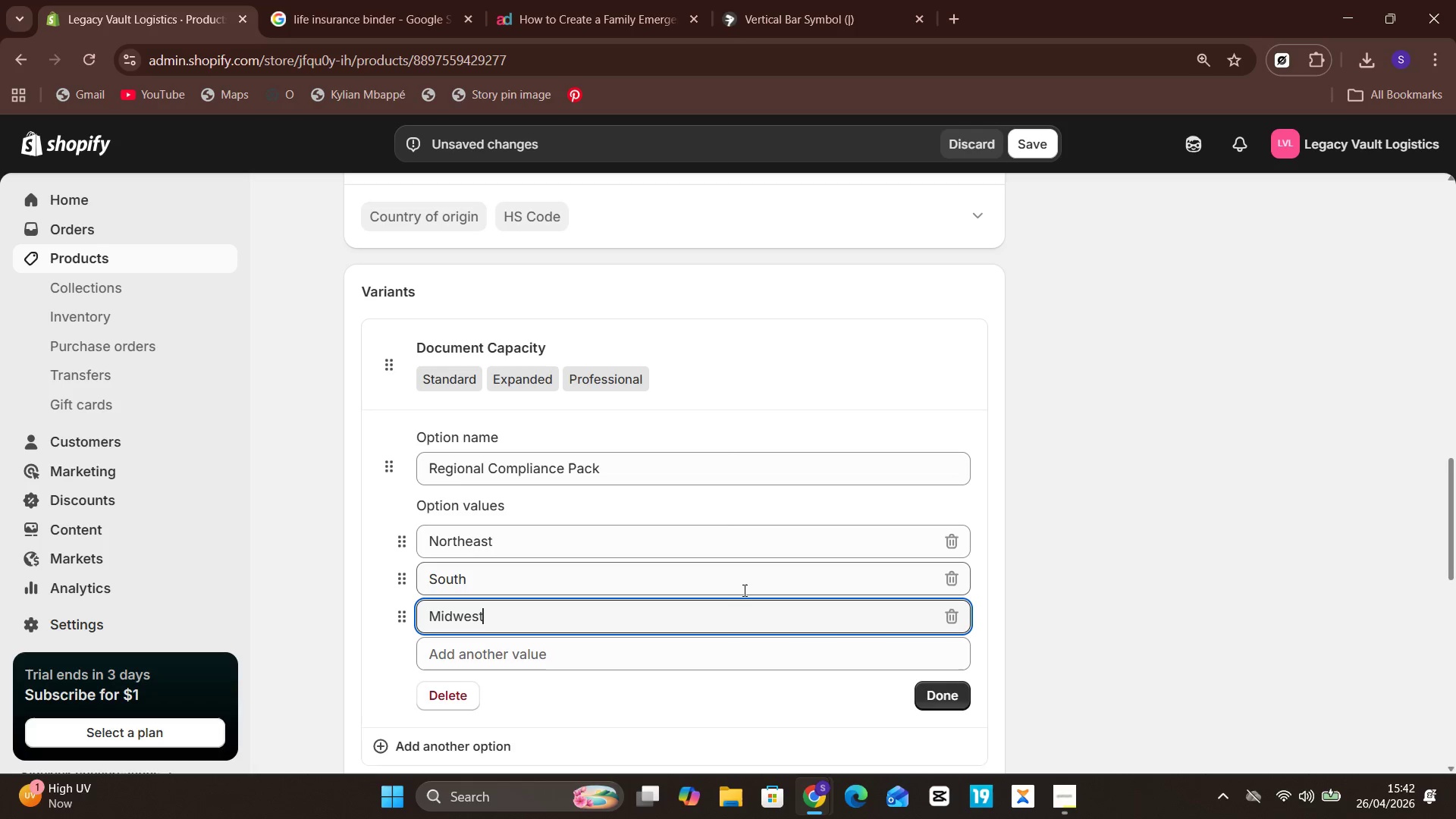 
key(Enter)
 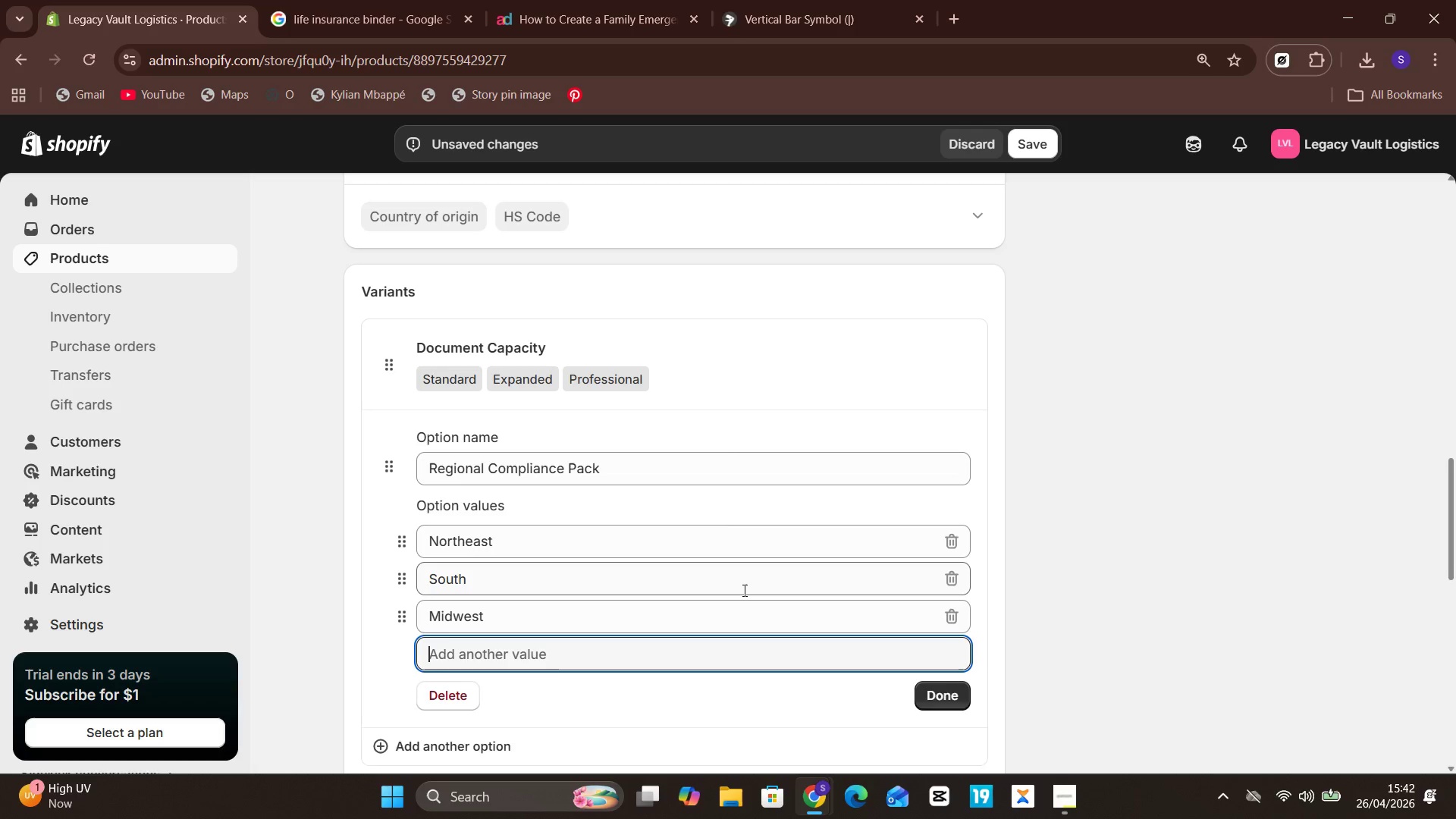 
type(West)
 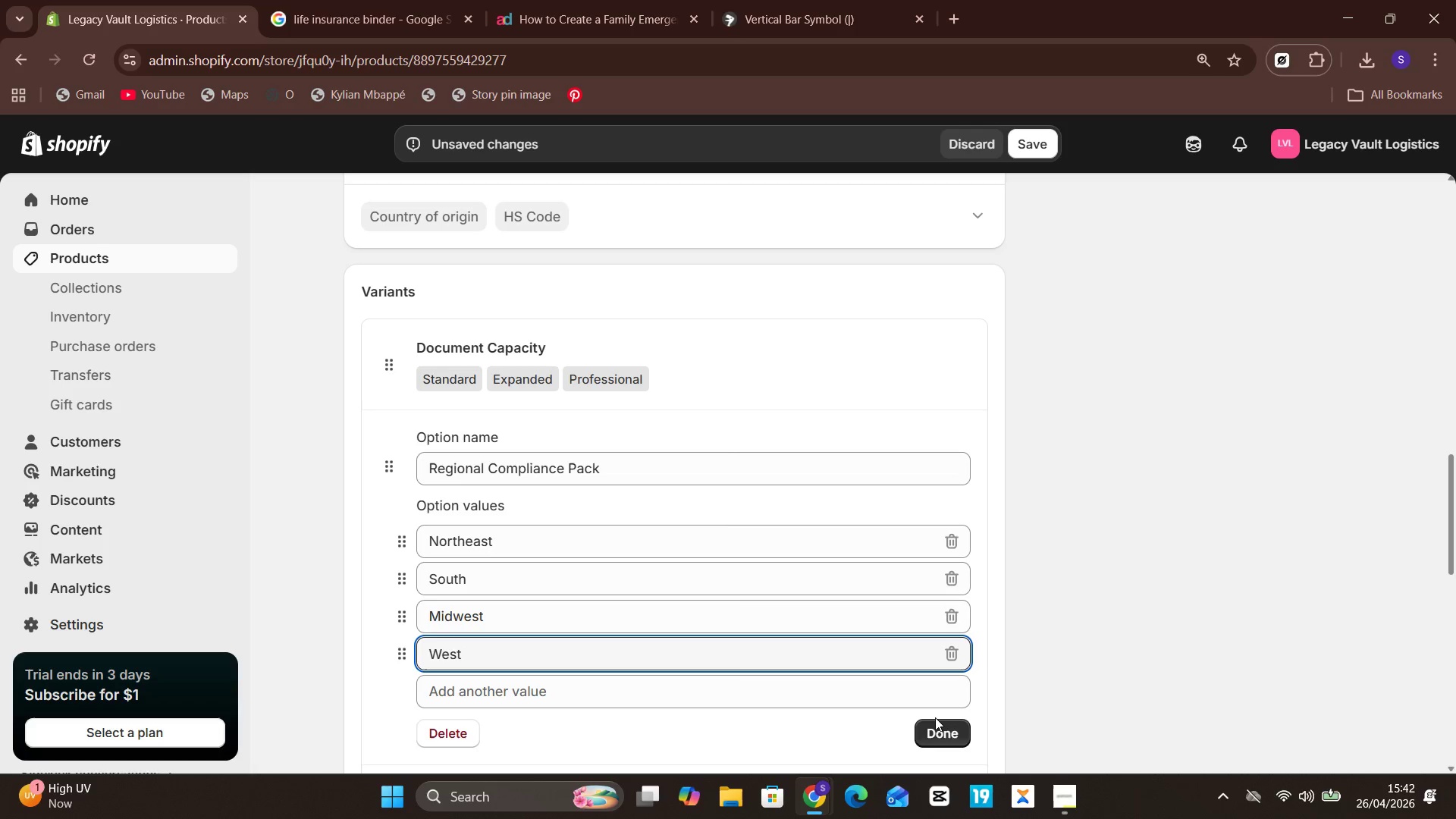 
left_click([938, 723])
 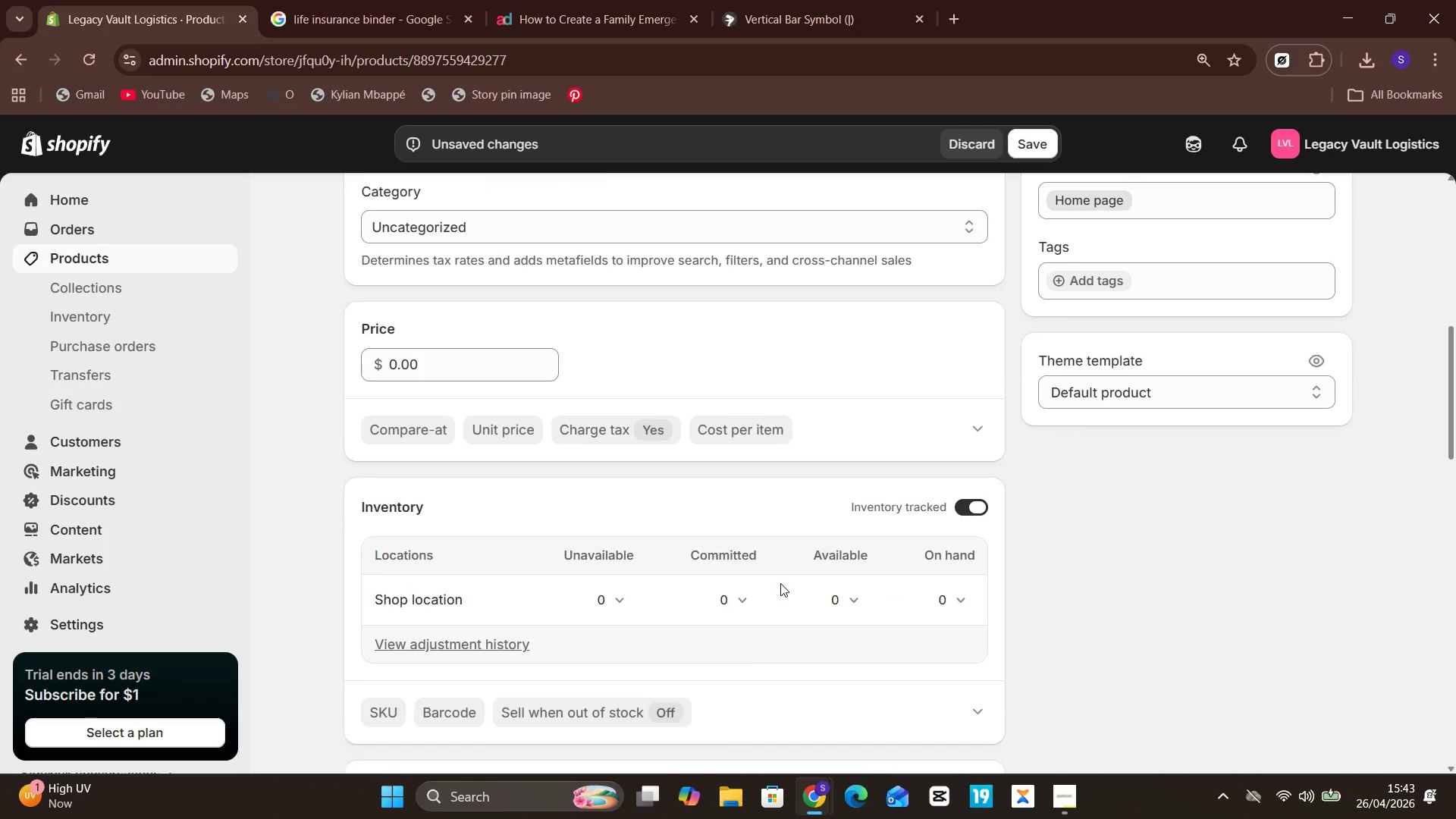 
wait(22.57)
 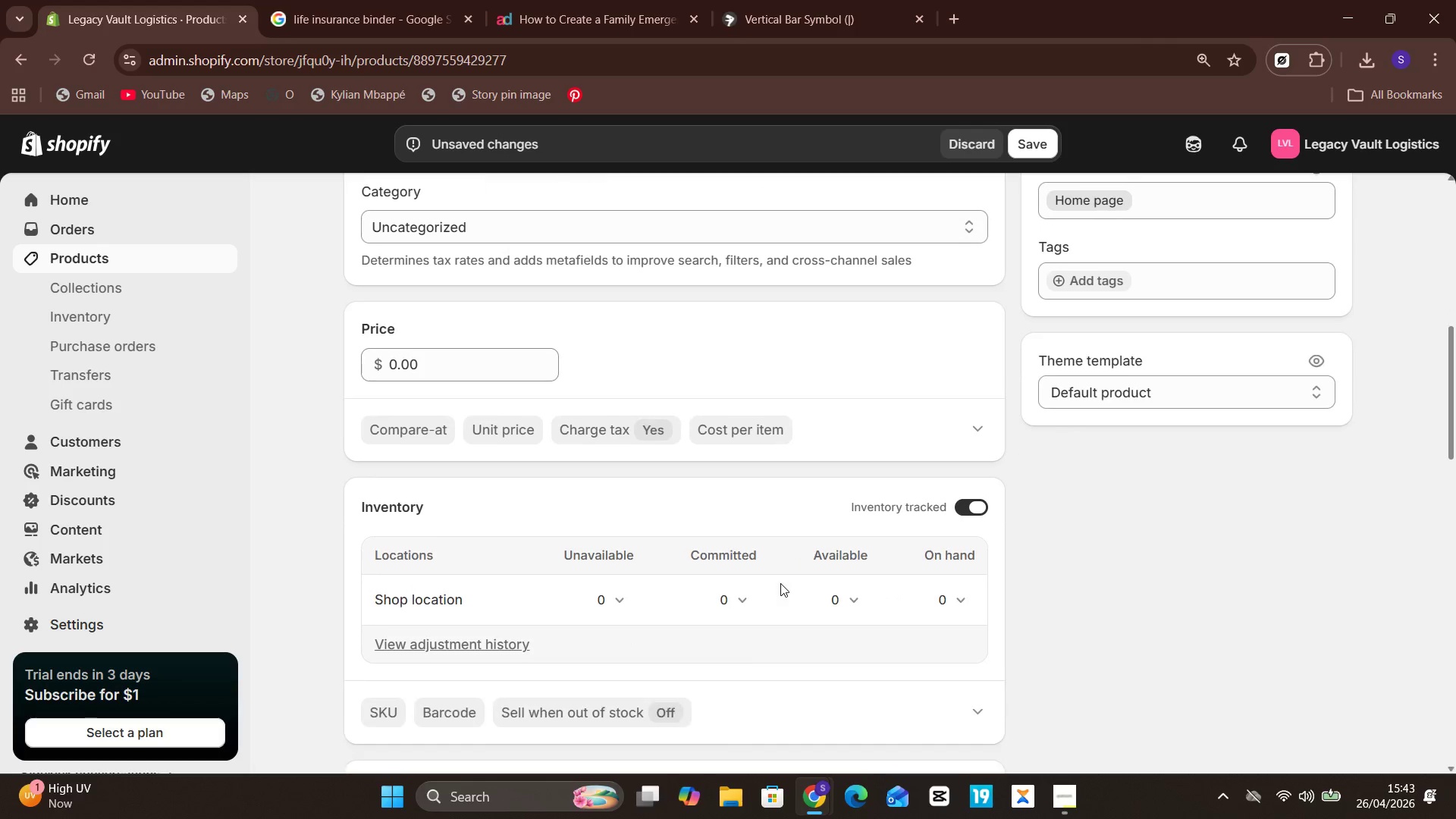 
mouse_move([573, 581])
 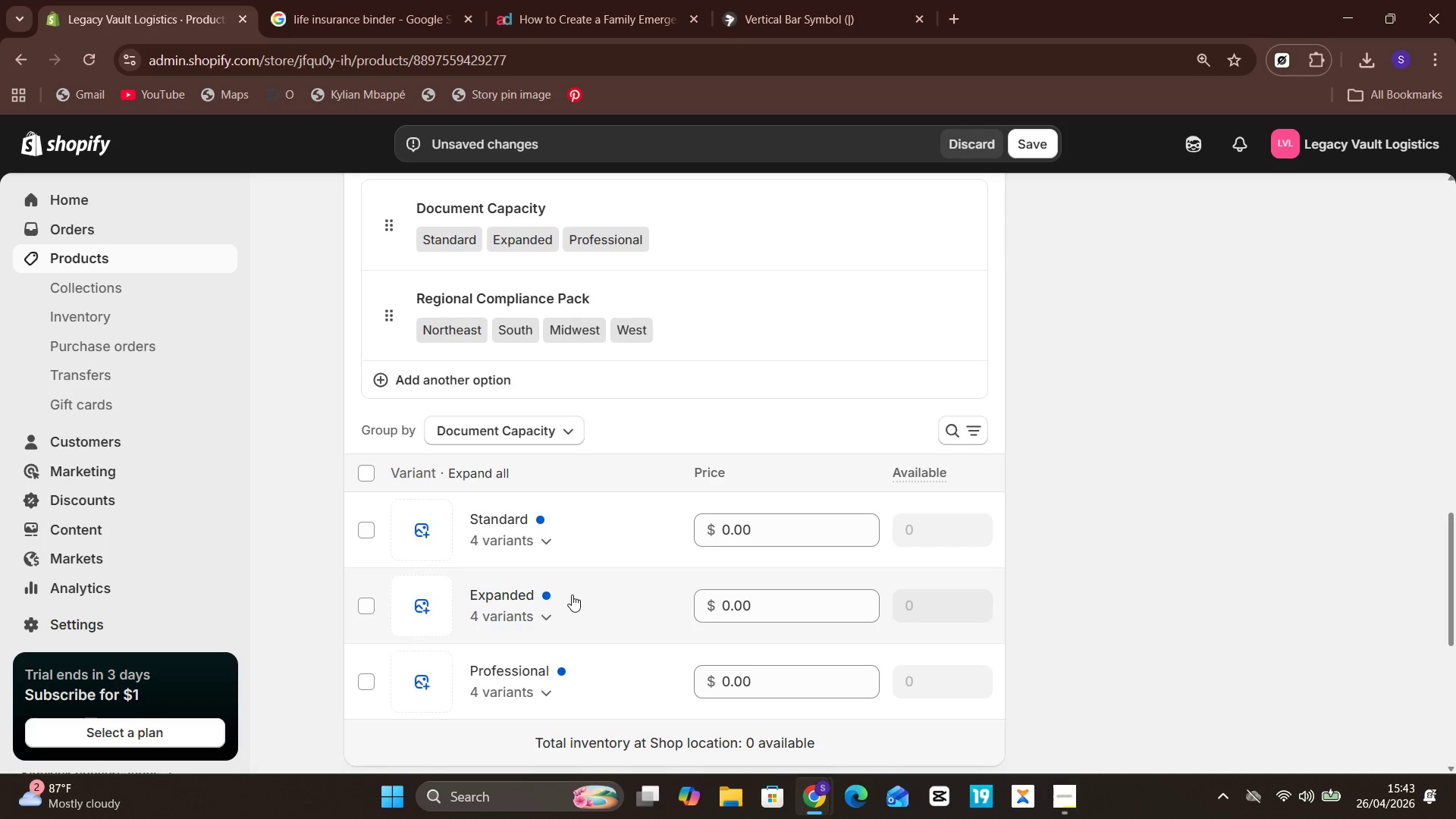 
wait(14.6)
 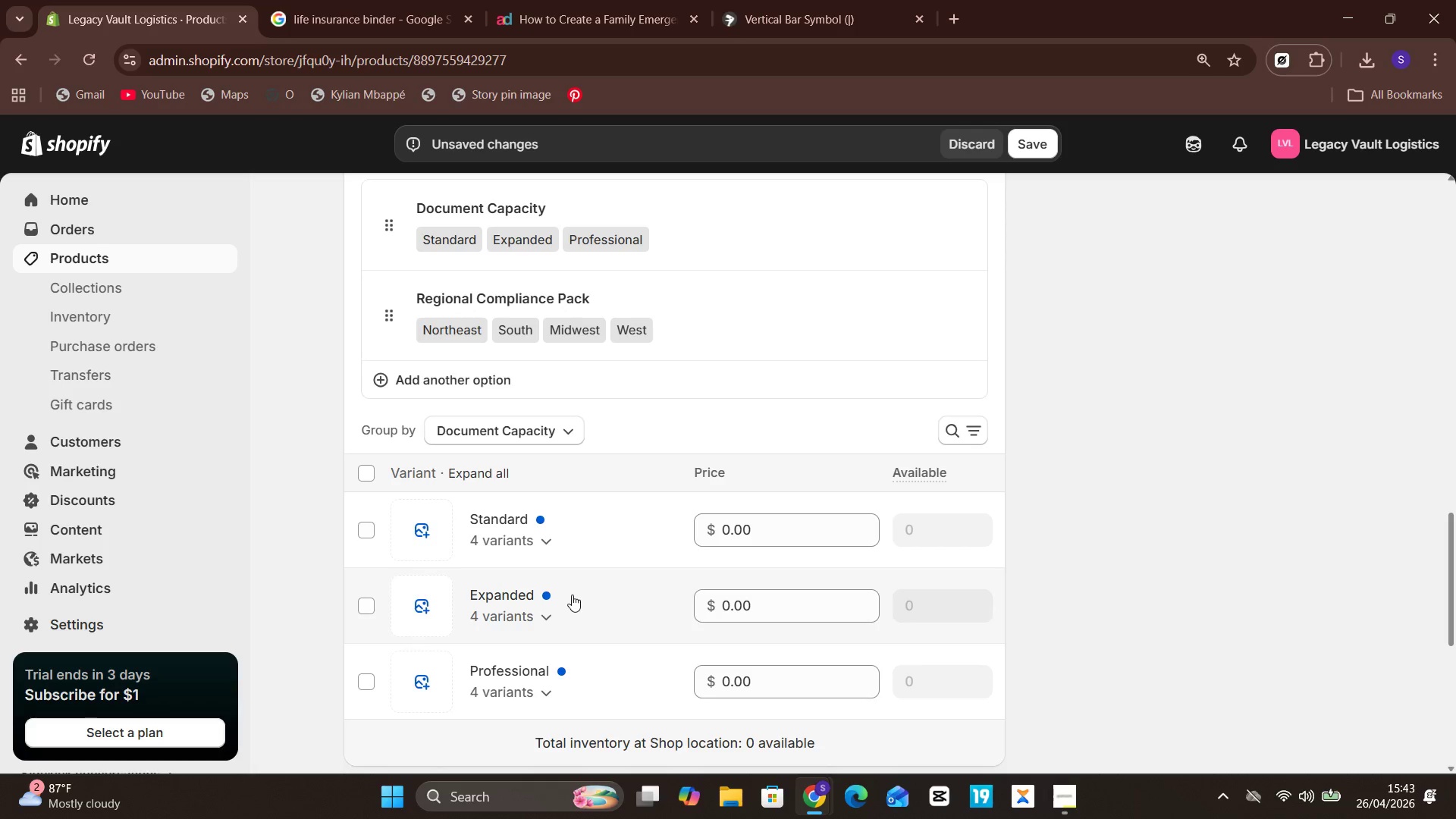 
left_click([352, 519])
 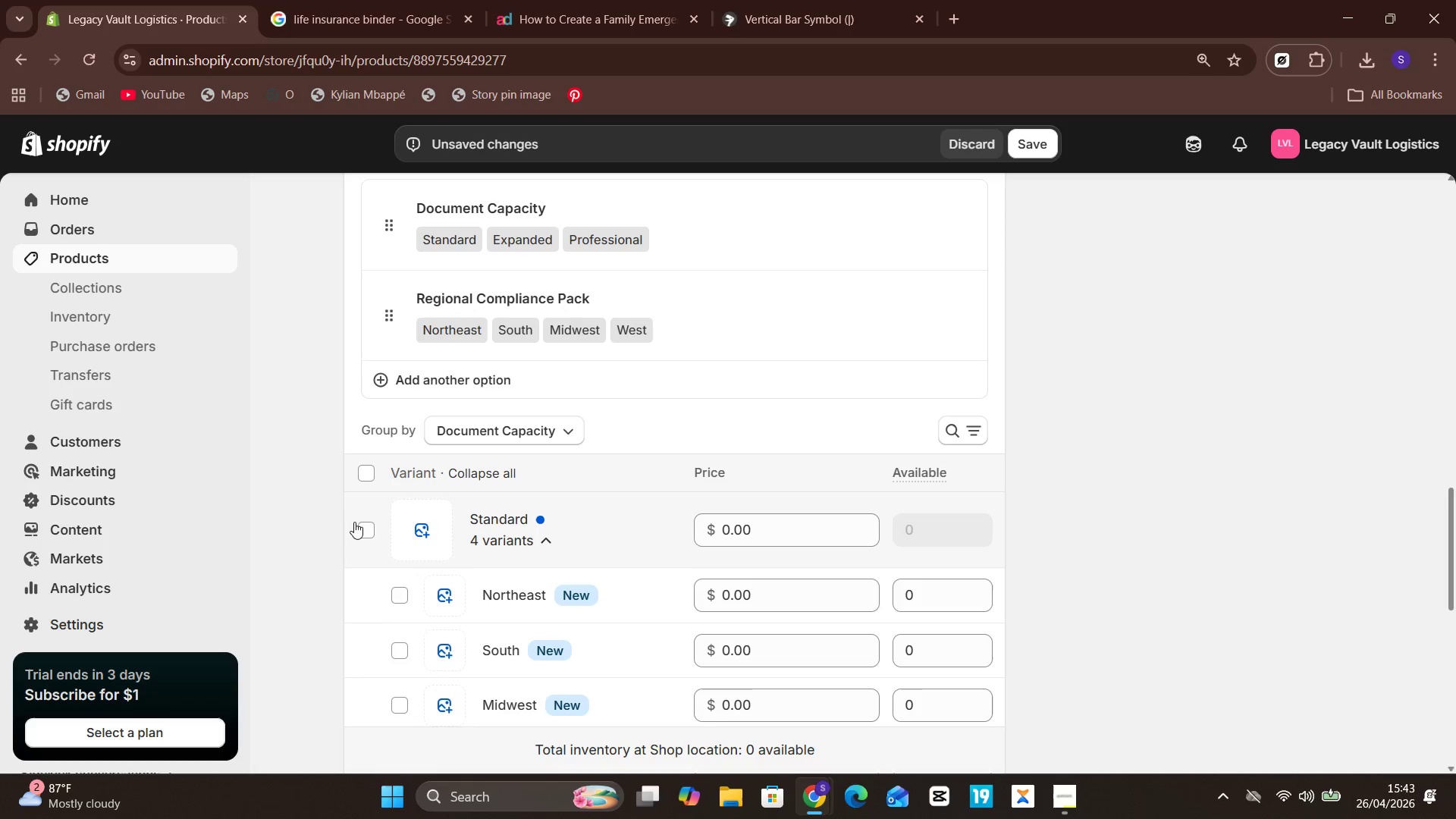 
left_click([360, 526])
 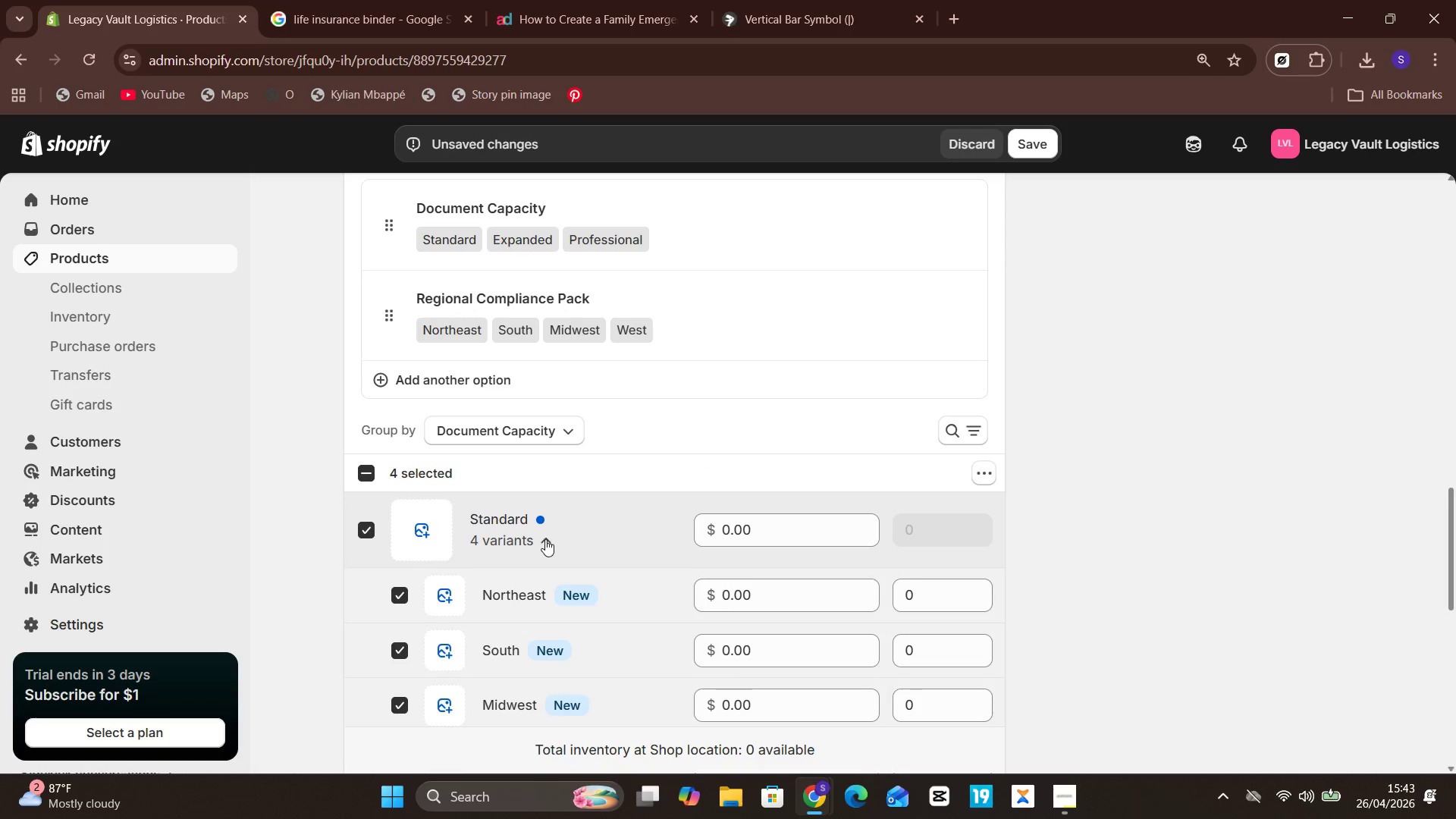 
left_click([548, 540])
 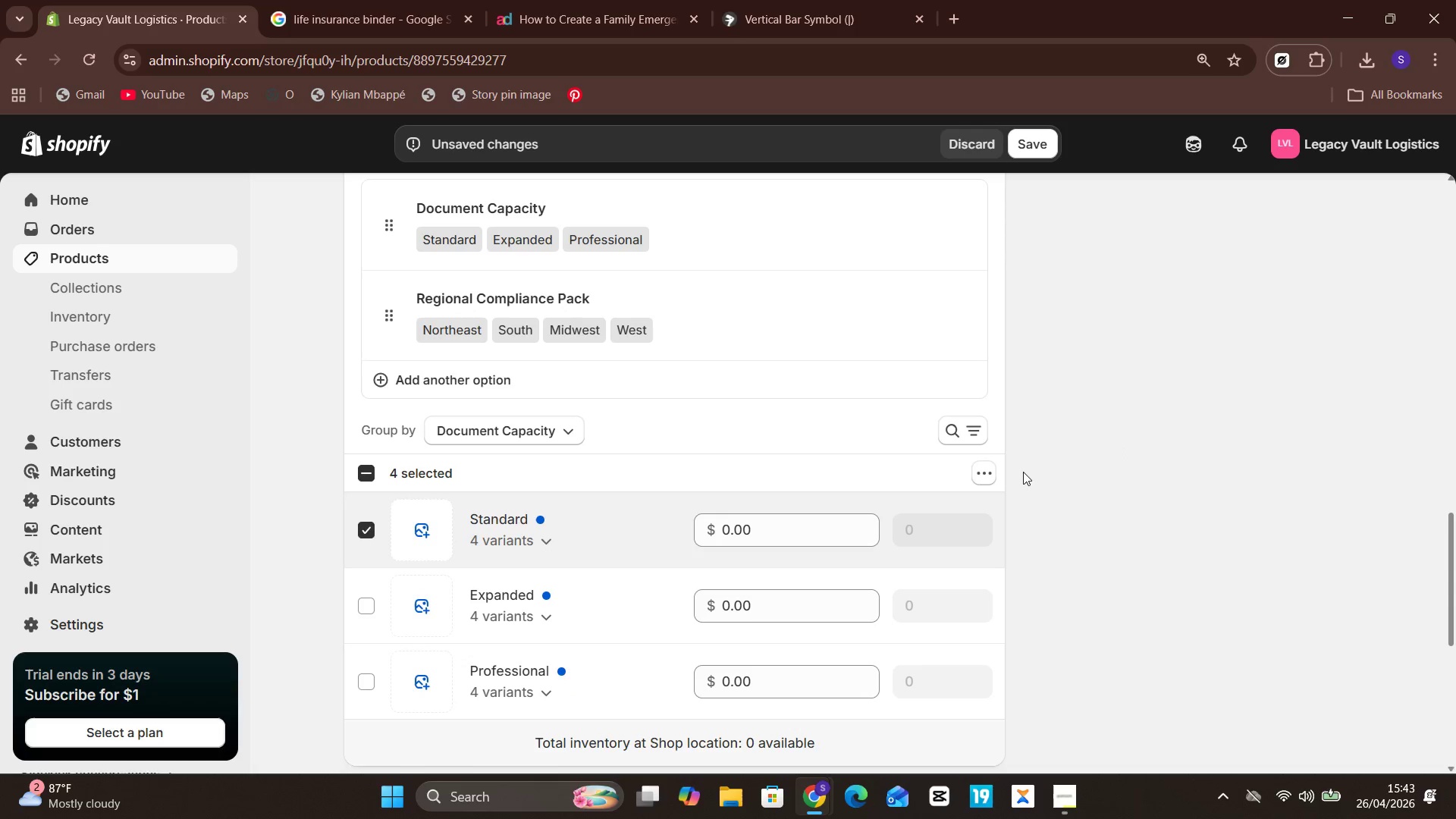 
left_click([986, 469])
 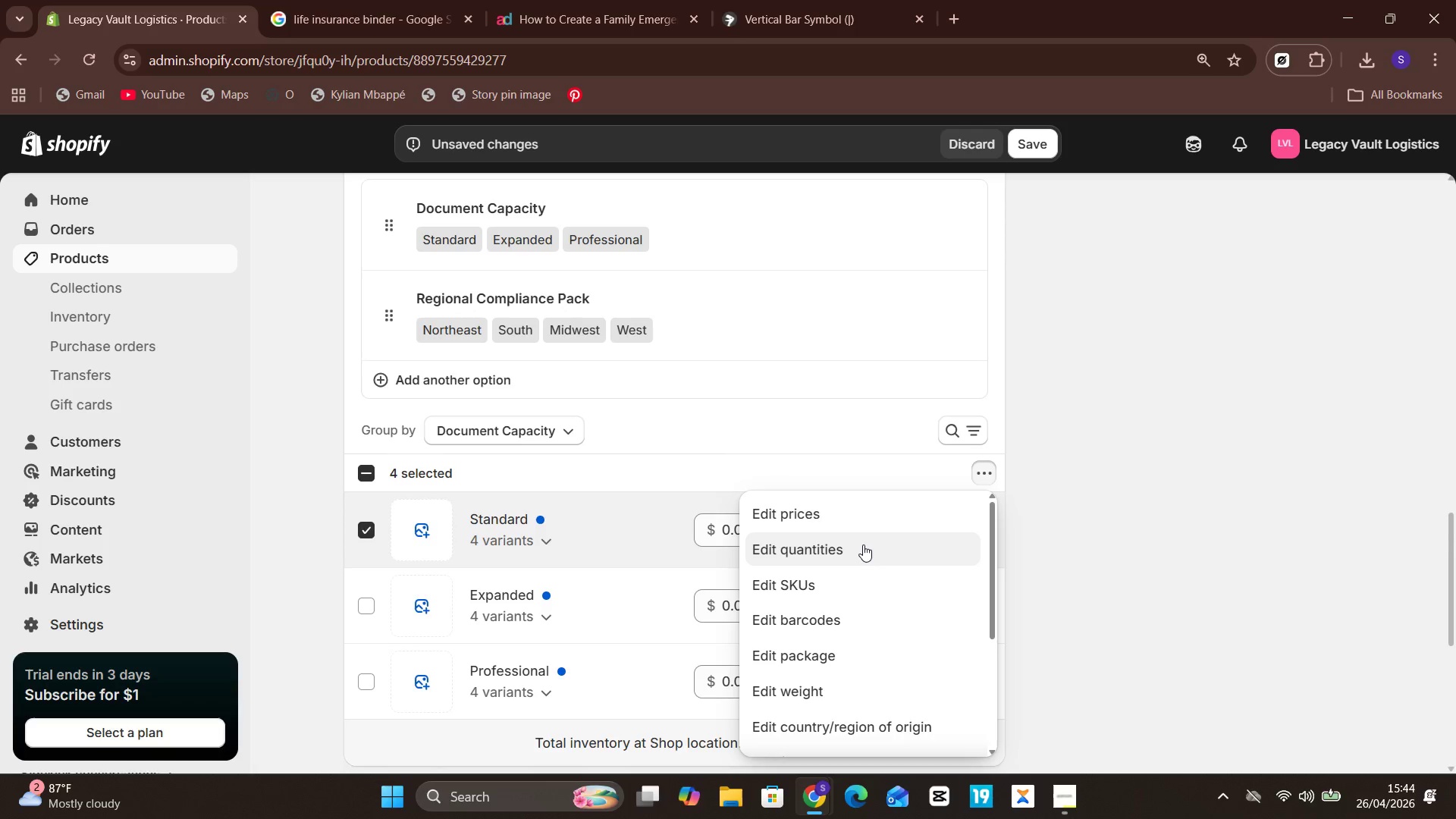 
wait(28.56)
 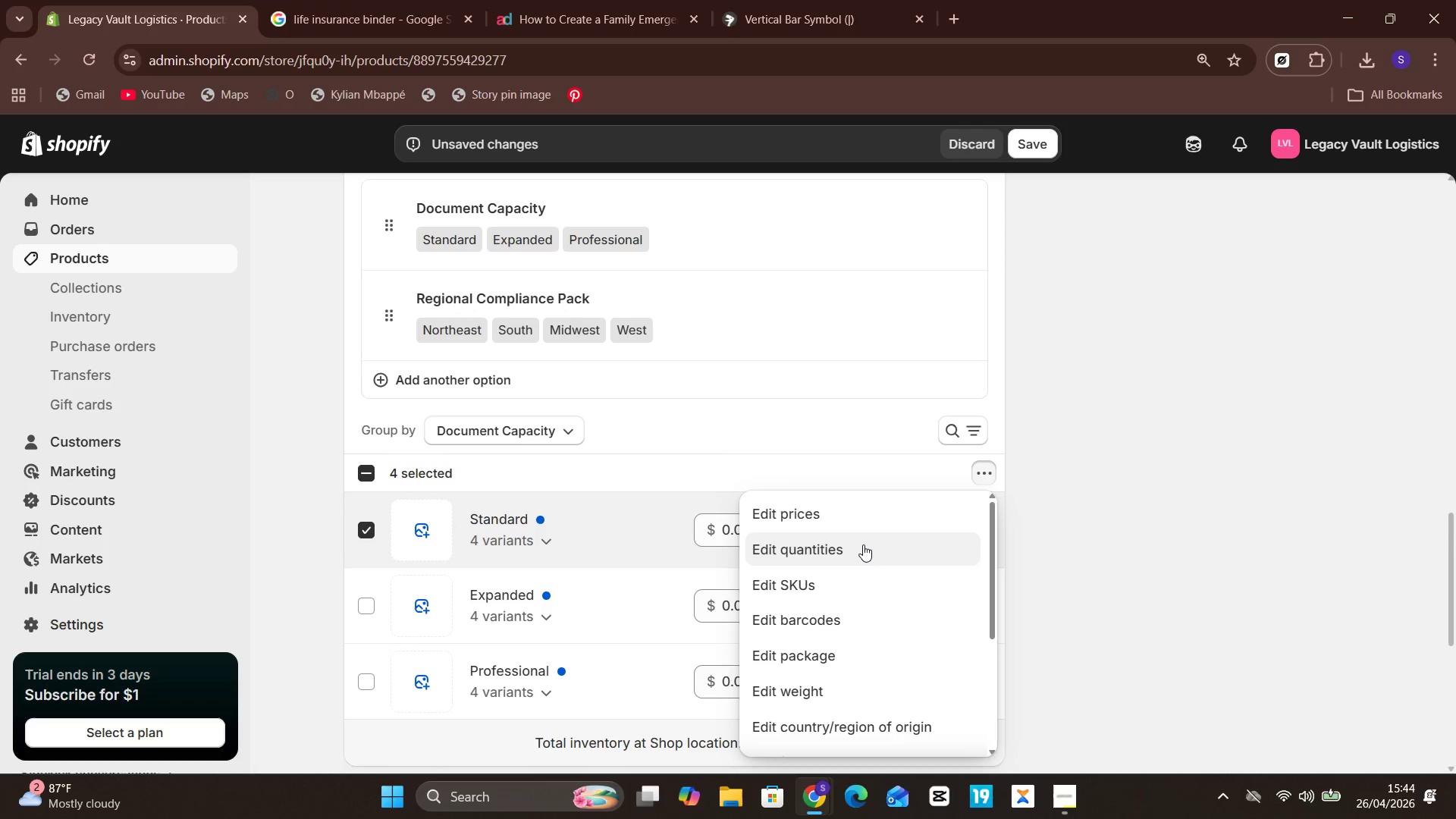 
left_click([871, 474])
 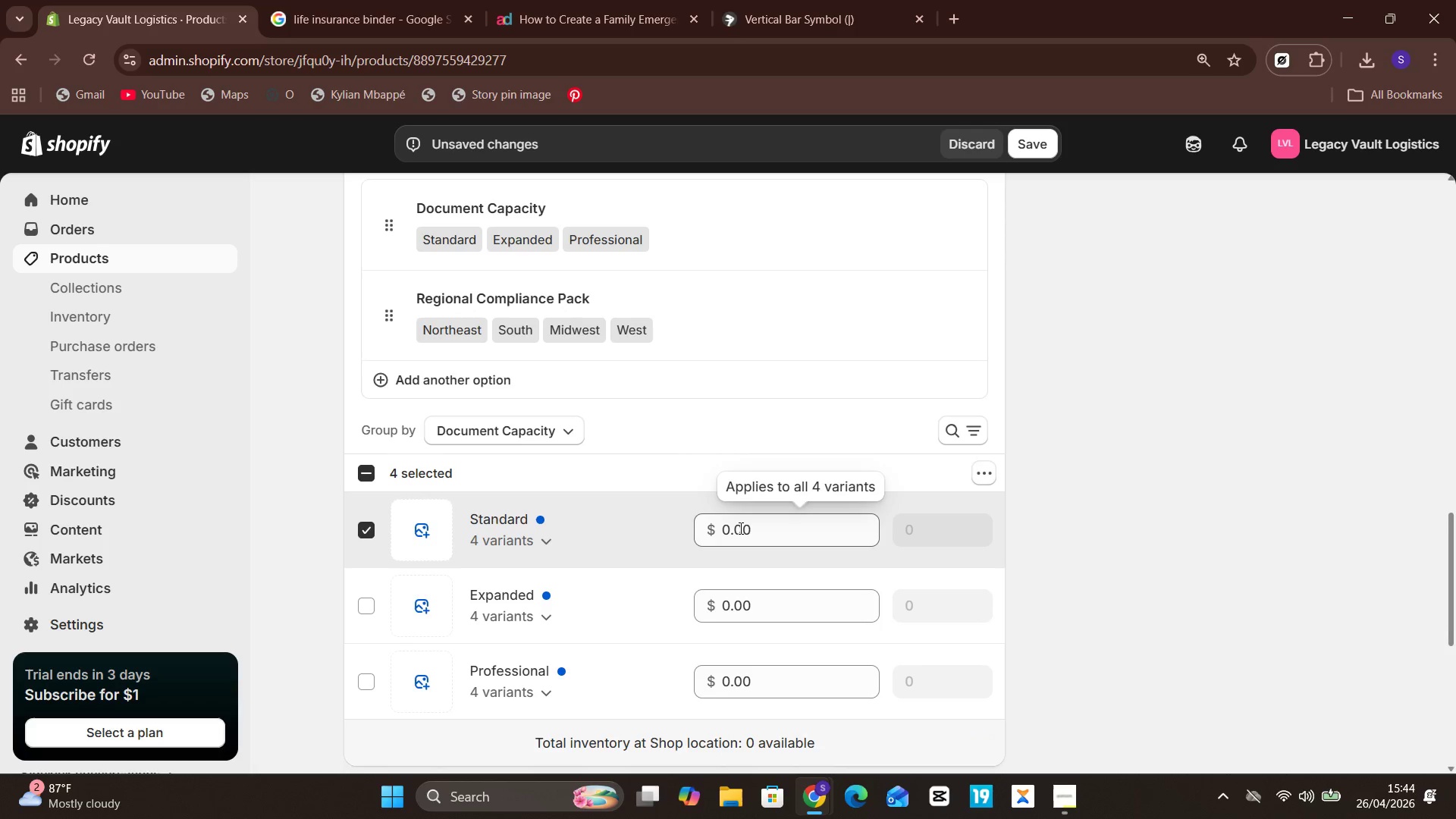 
left_click([739, 530])
 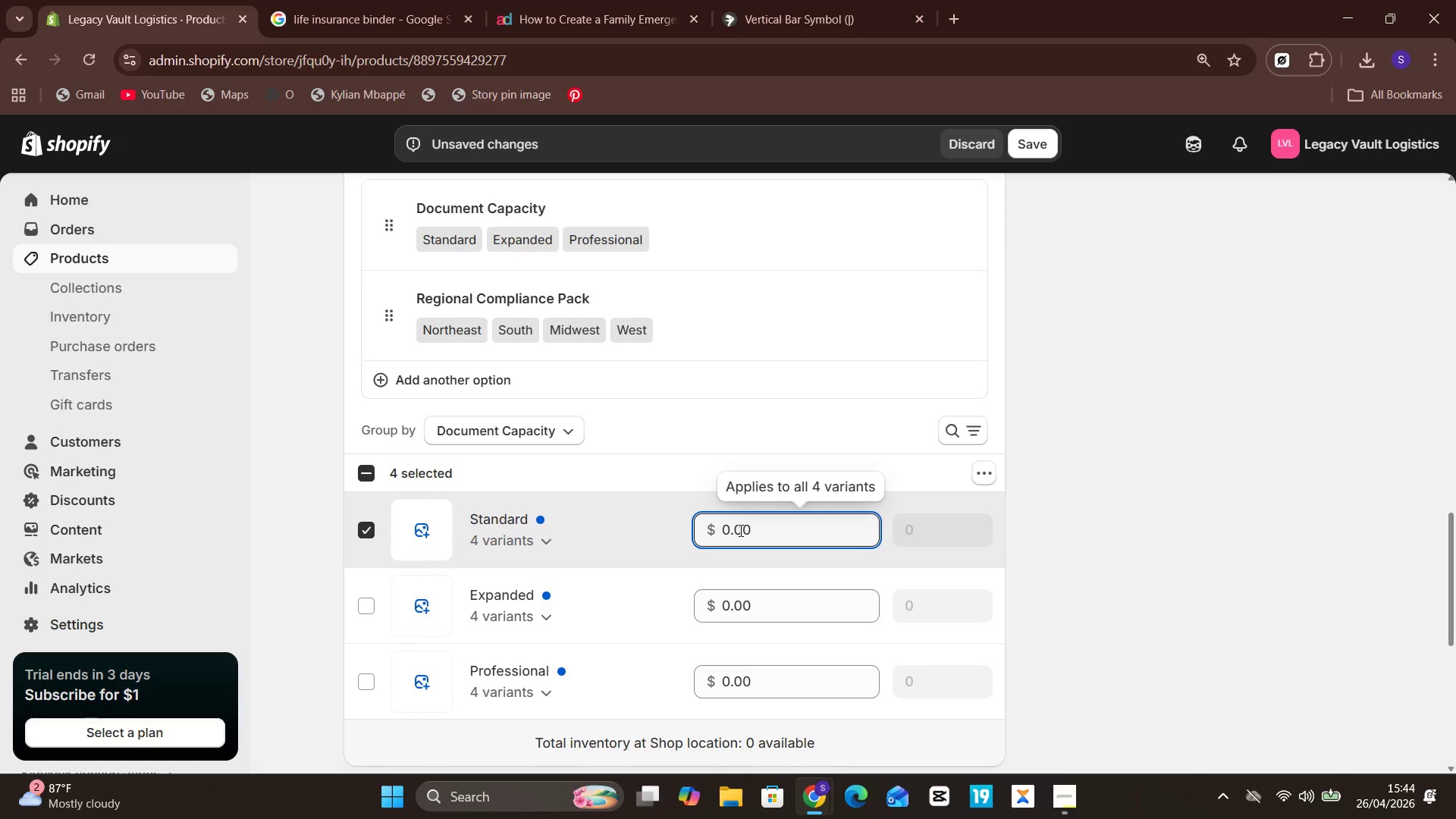 
key(Unknown)
 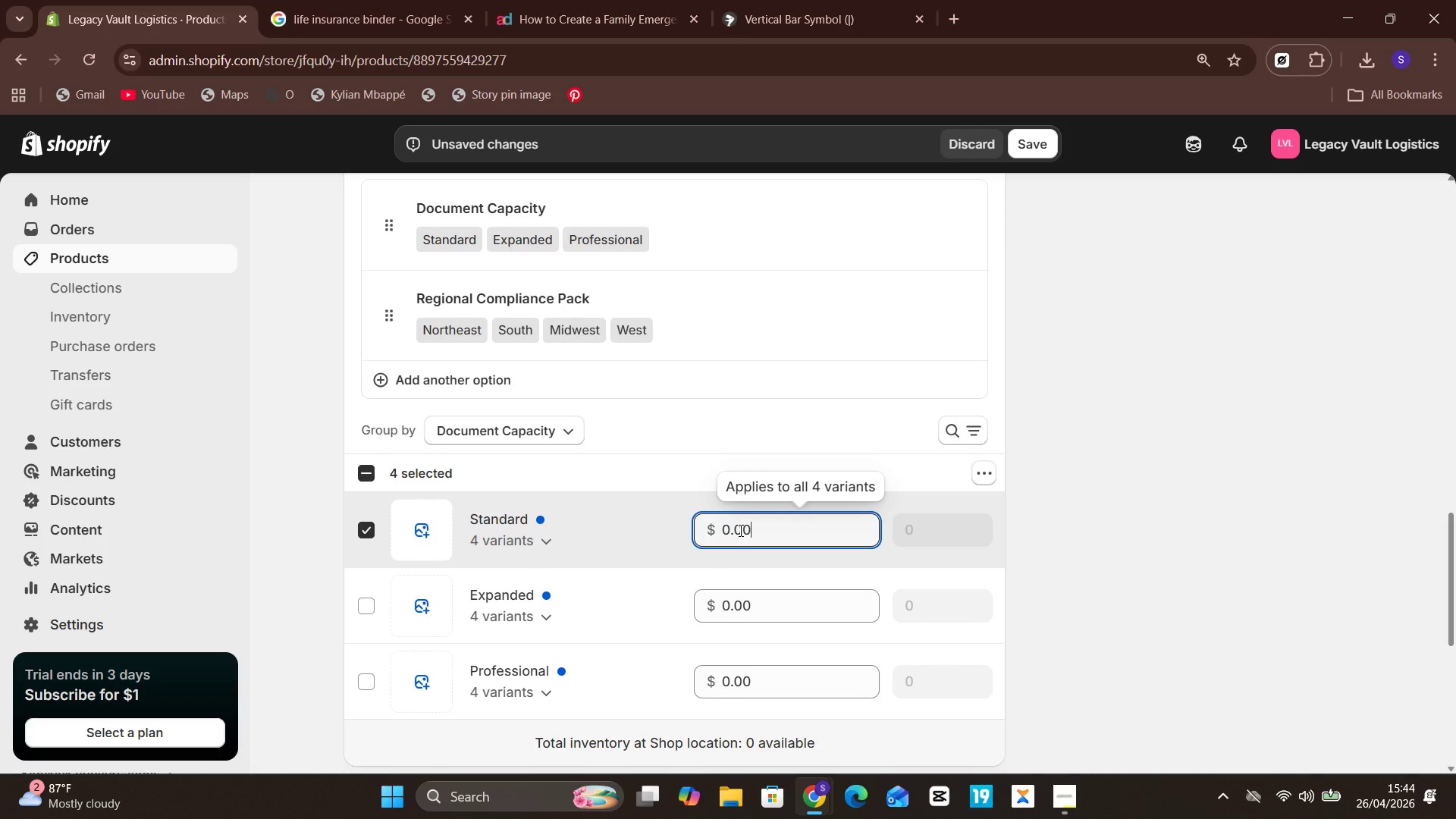 
key(ArrowRight)
 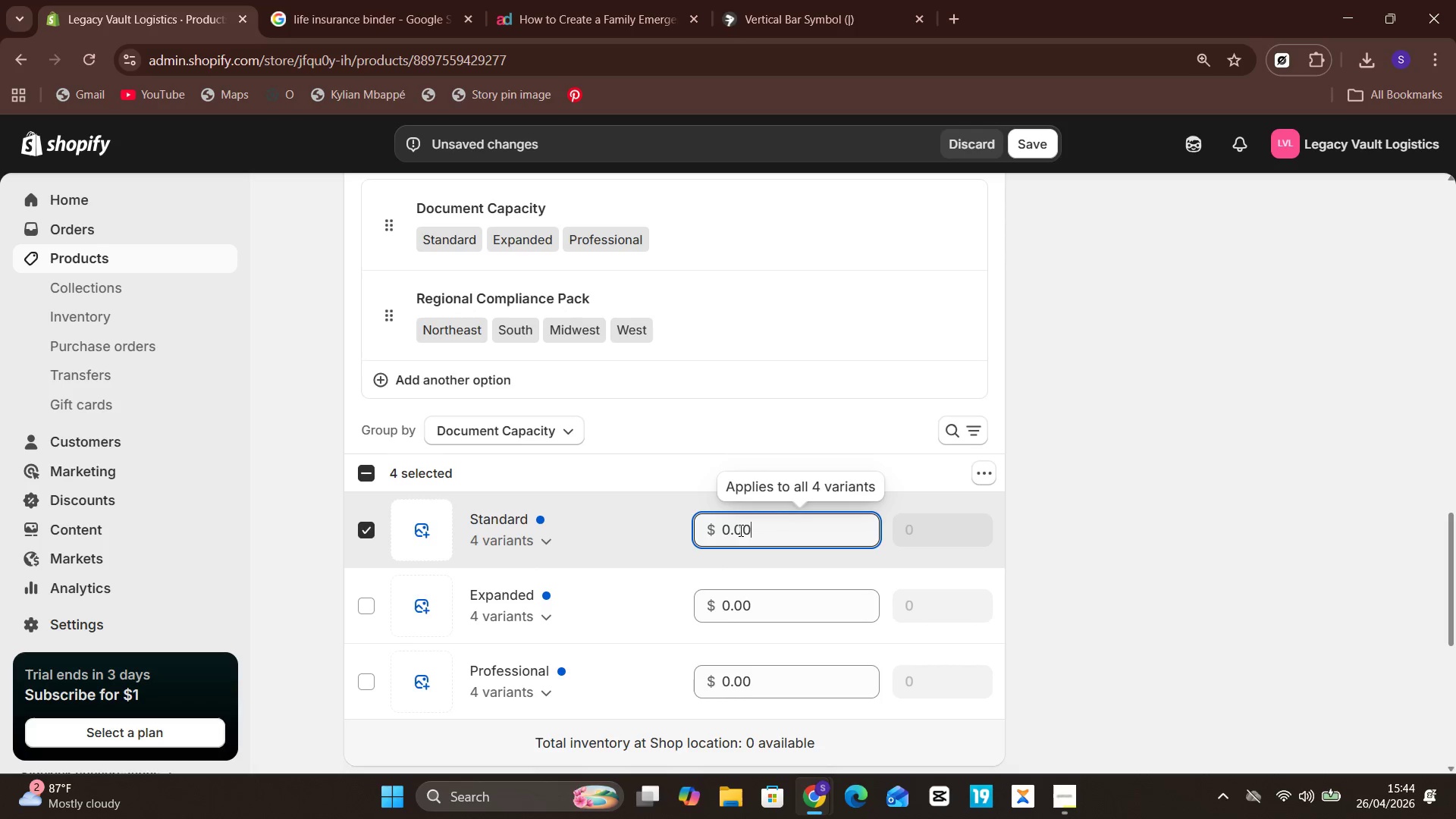 
key(ArrowRight)
 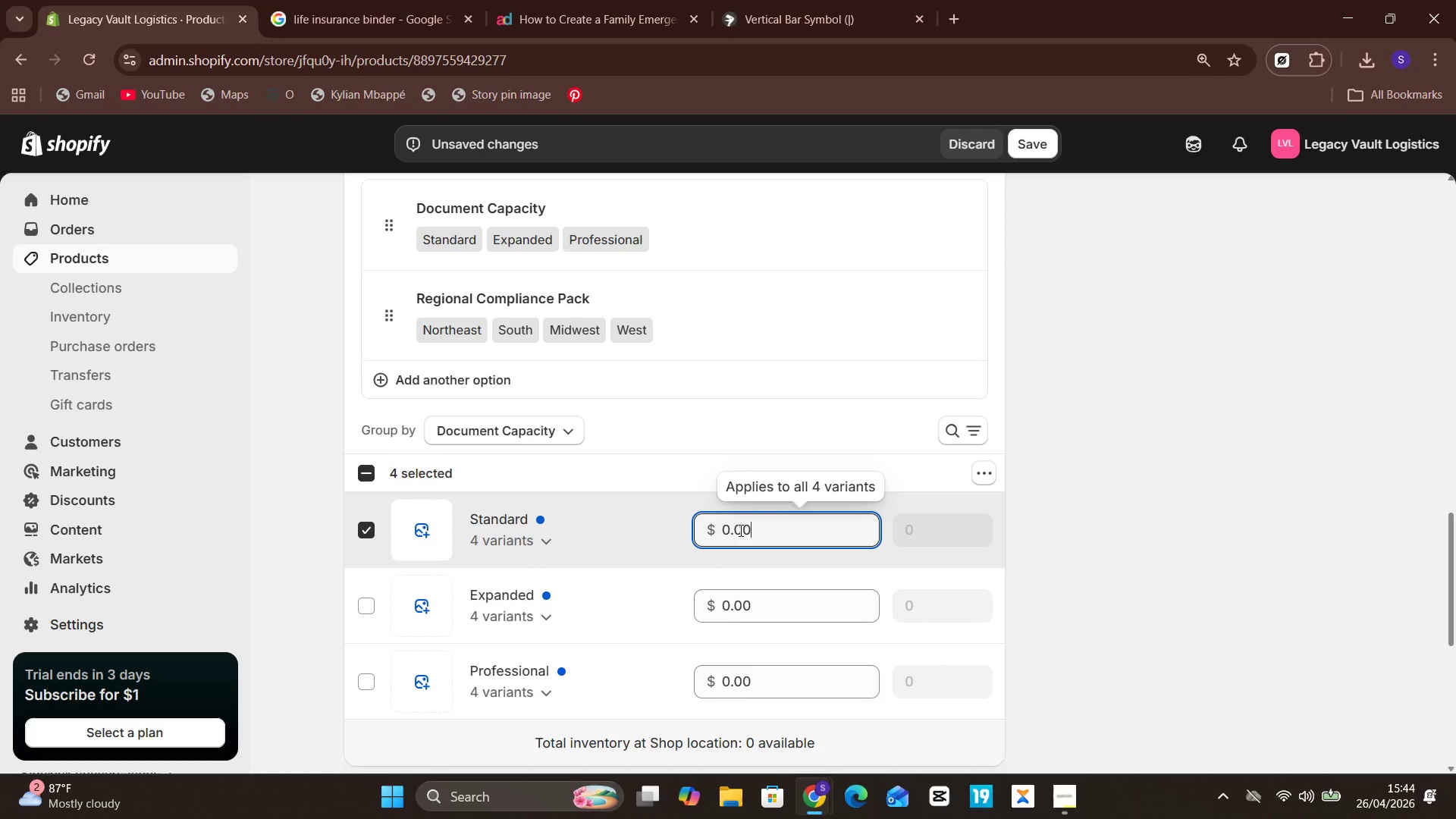 
key(Unknown)
 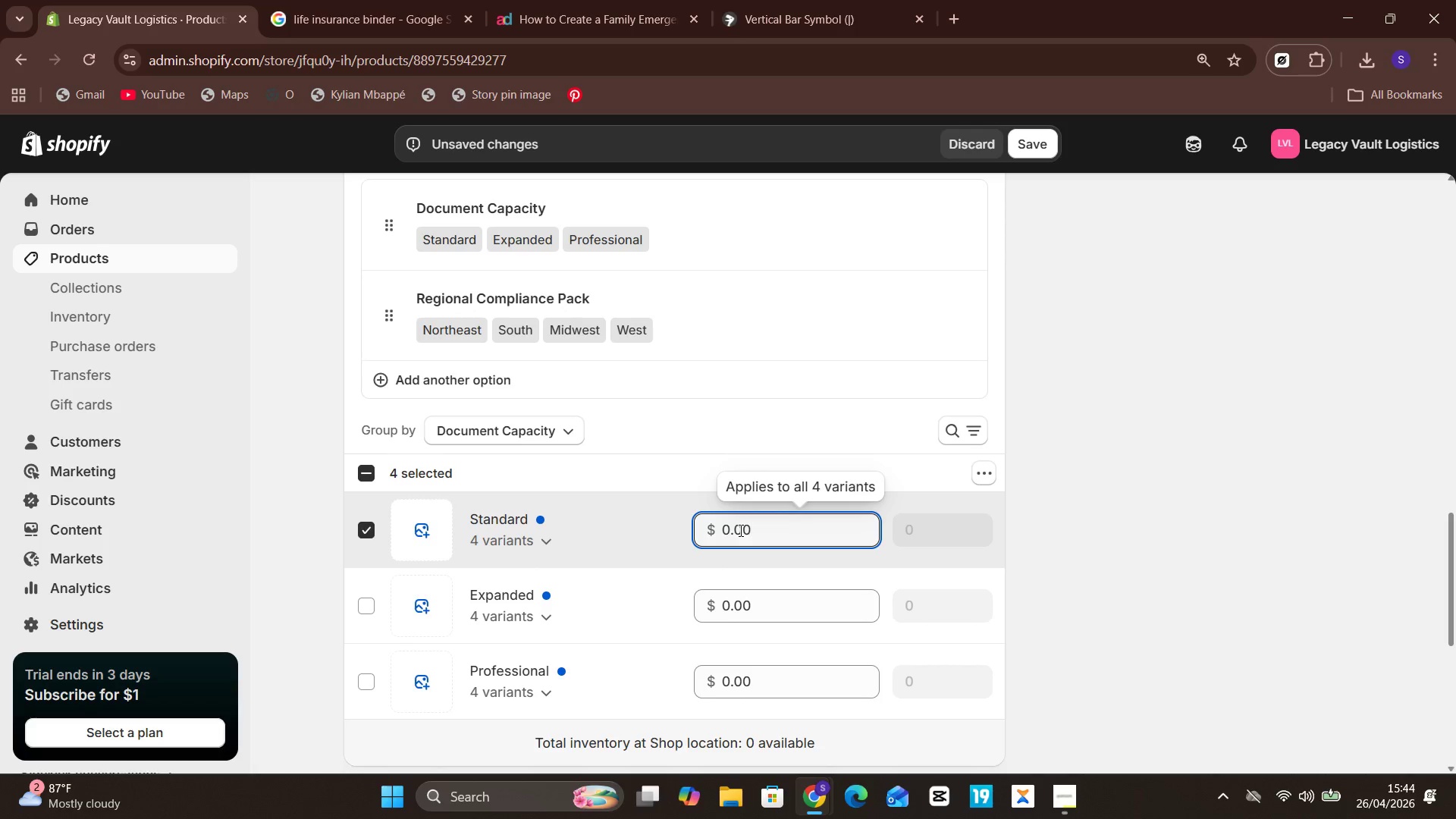 
key(Unknown)
 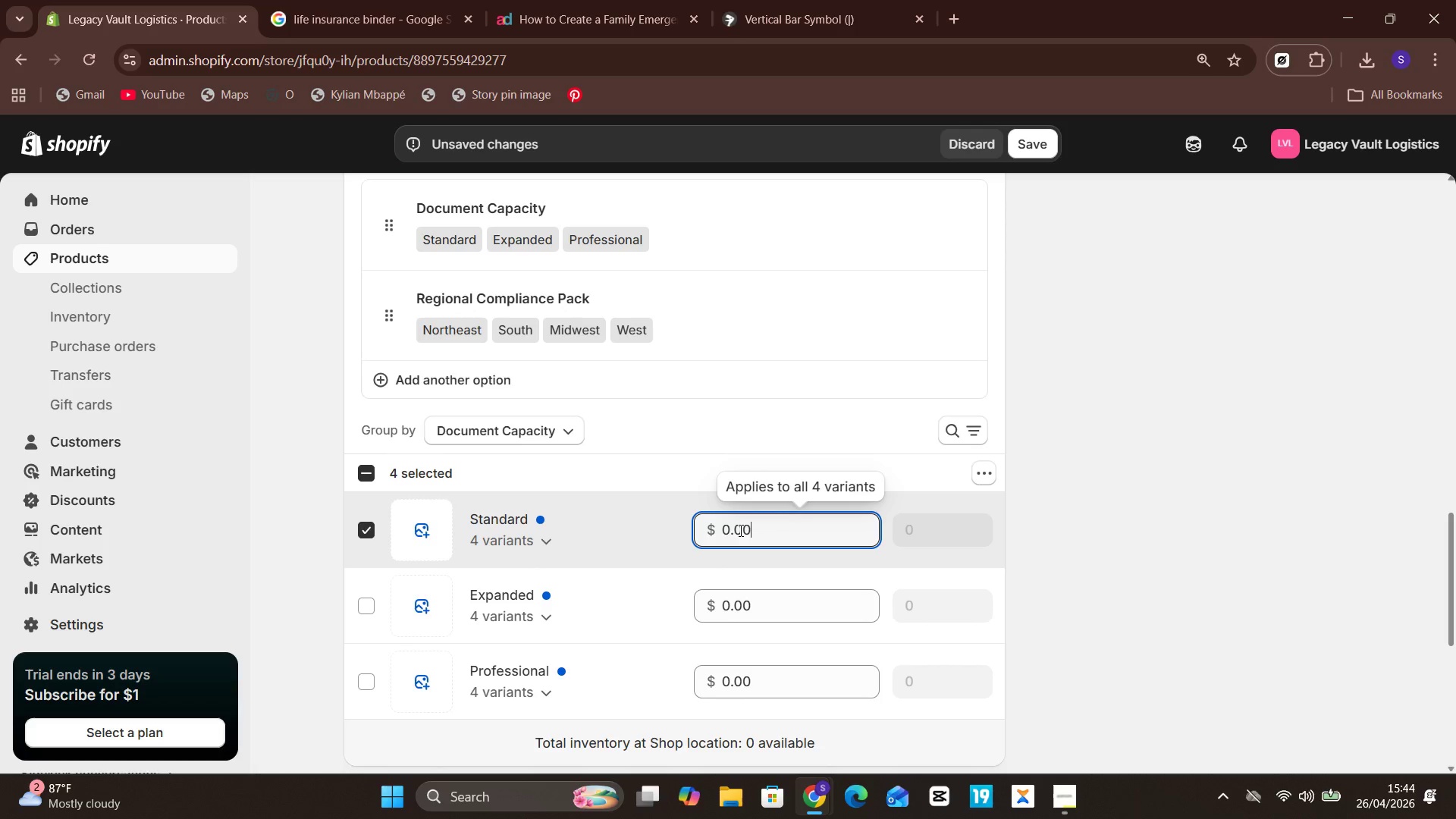 
key(ArrowRight)
 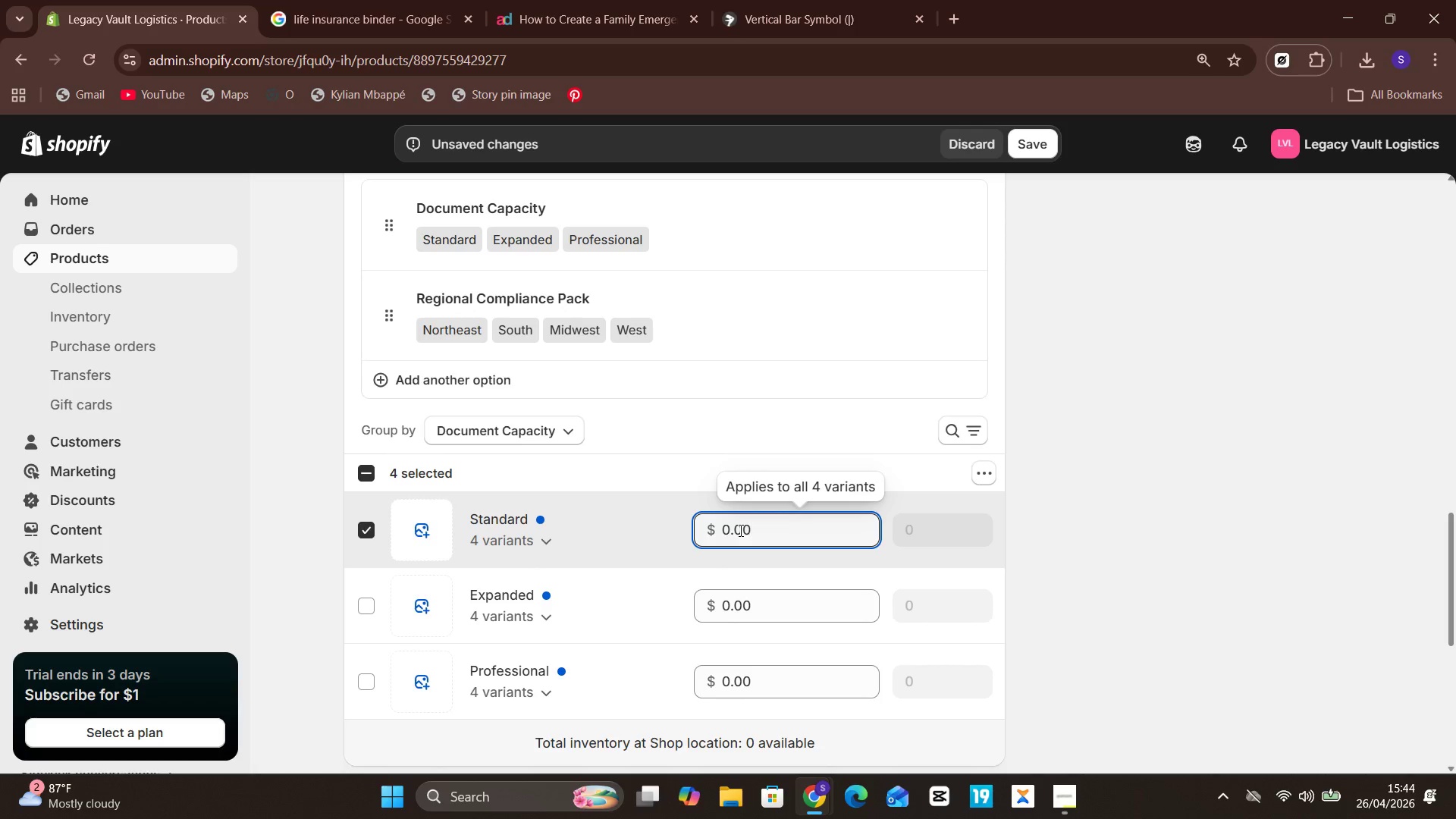 
key(Backspace)
key(Backspace)
key(Backspace)
key(Backspace)
key(Backspace)
type(149)
 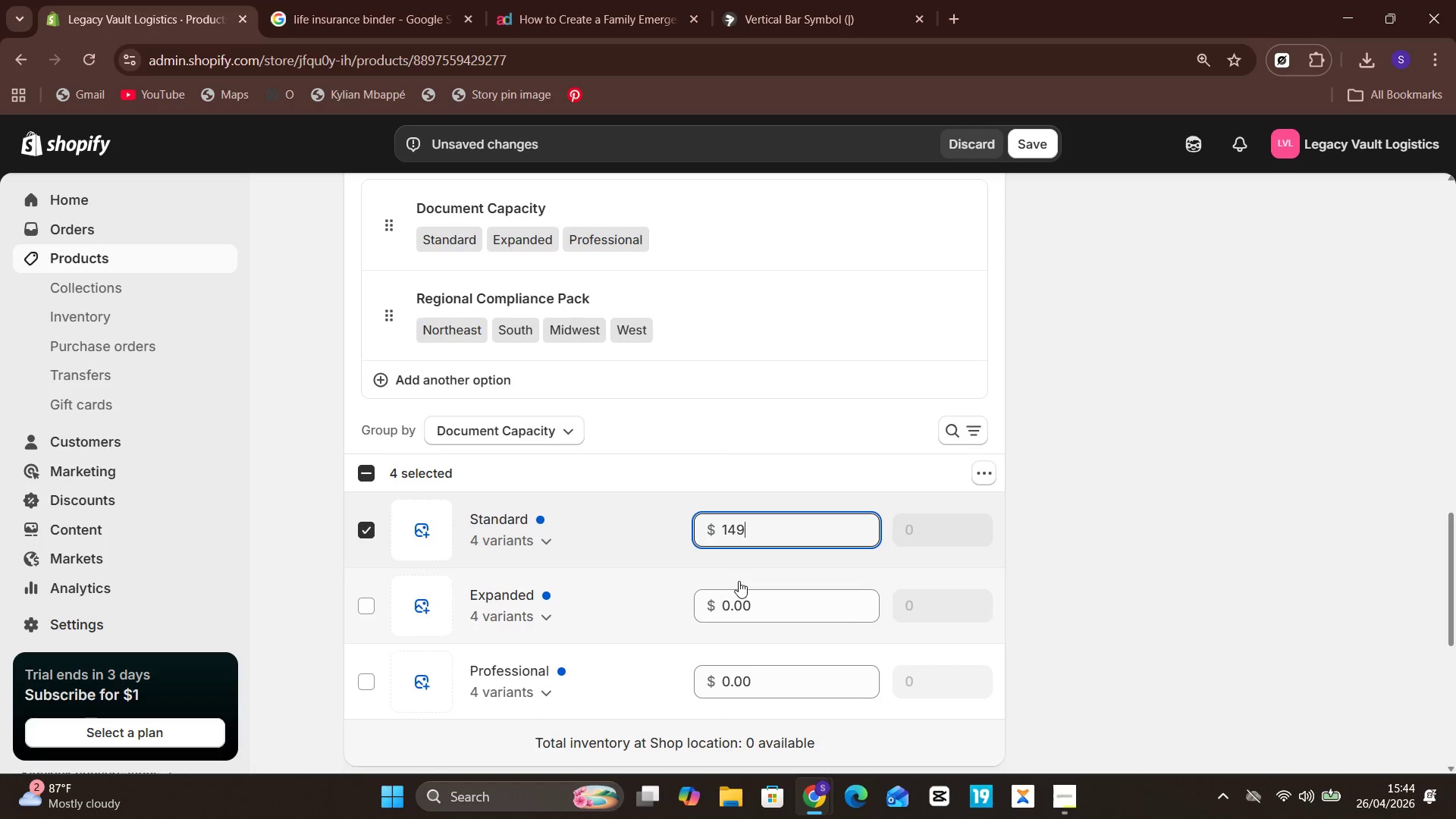 
left_click([739, 592])
 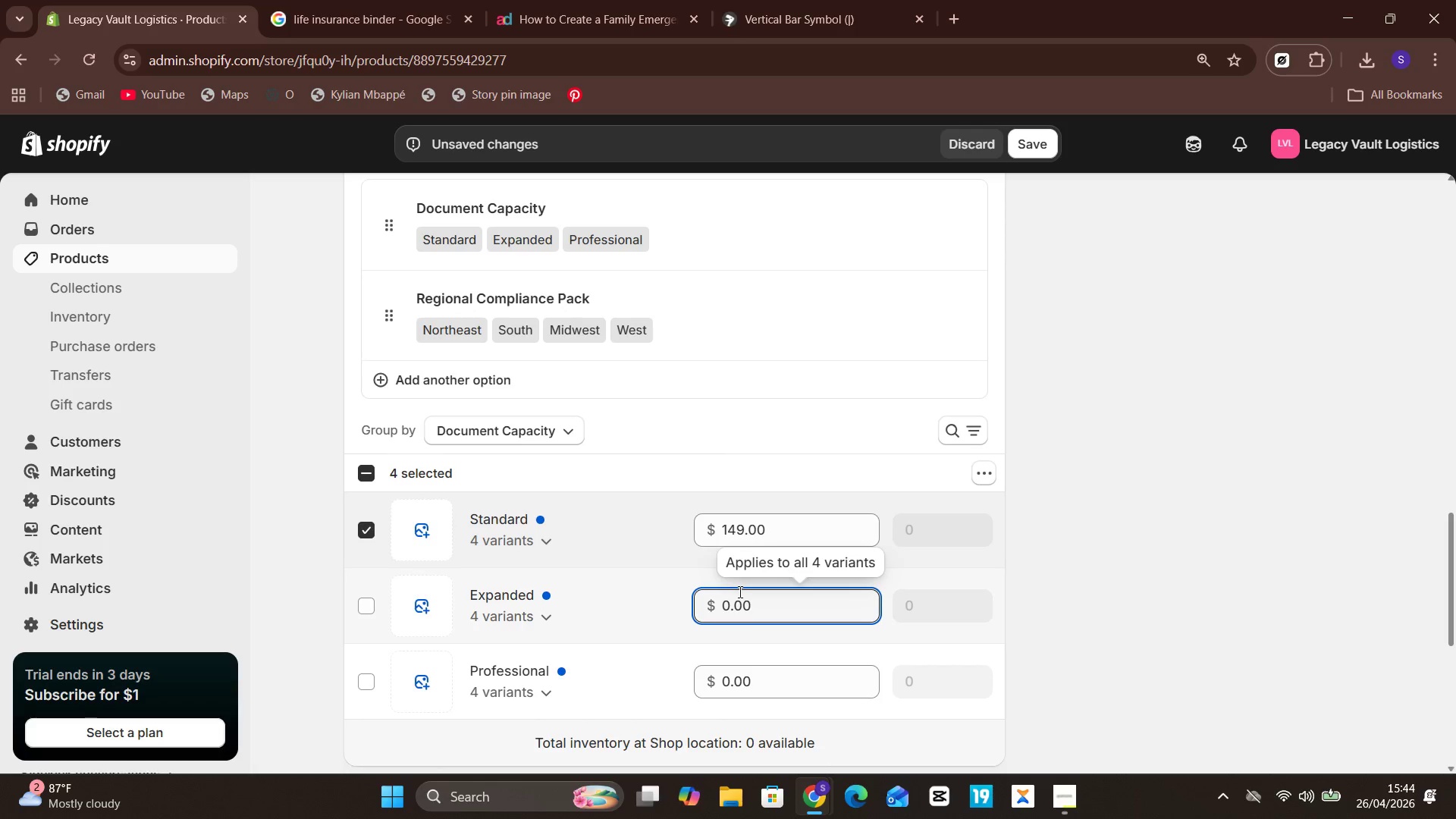 
key(Backspace)
 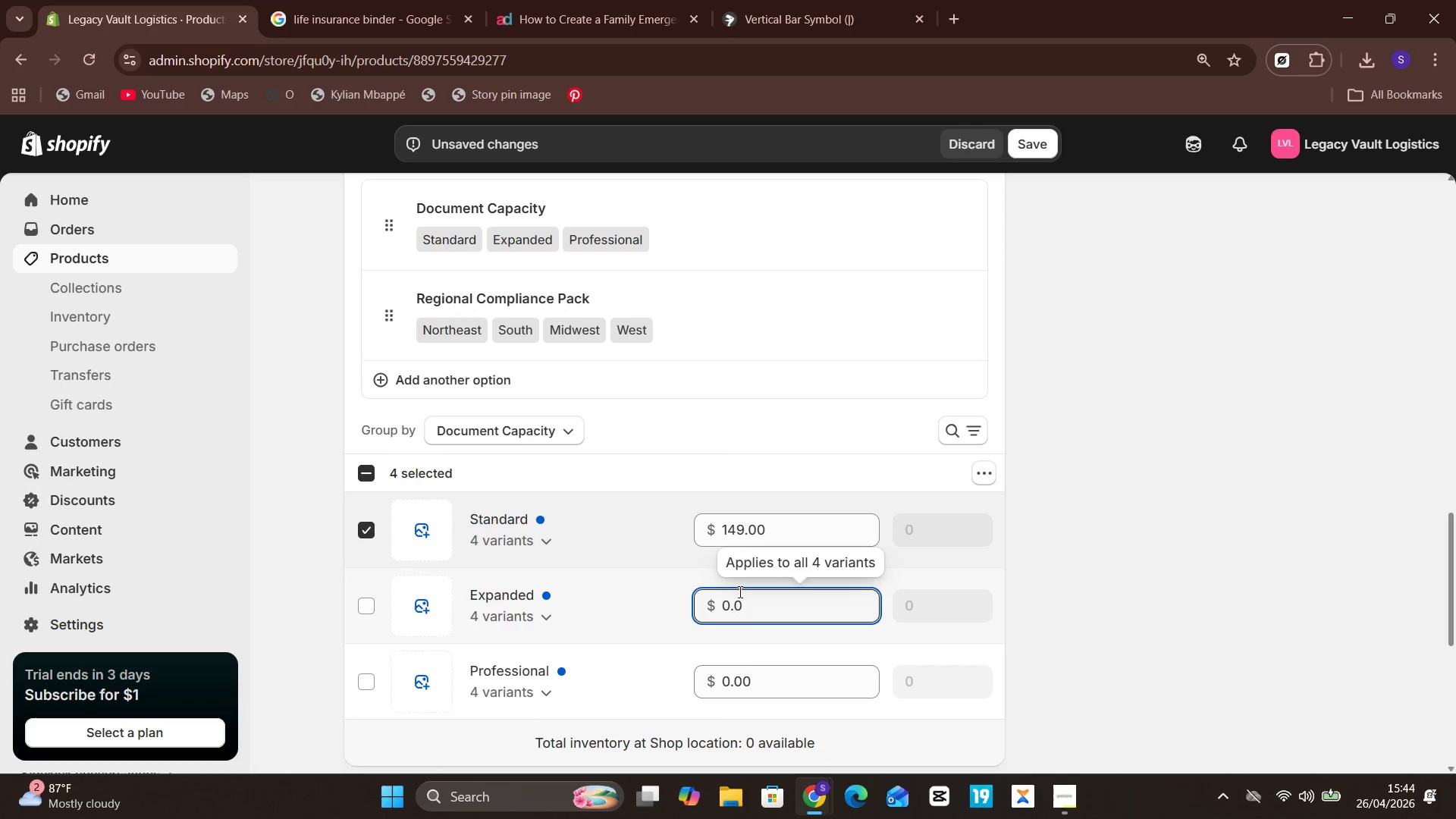 
key(Backspace)
 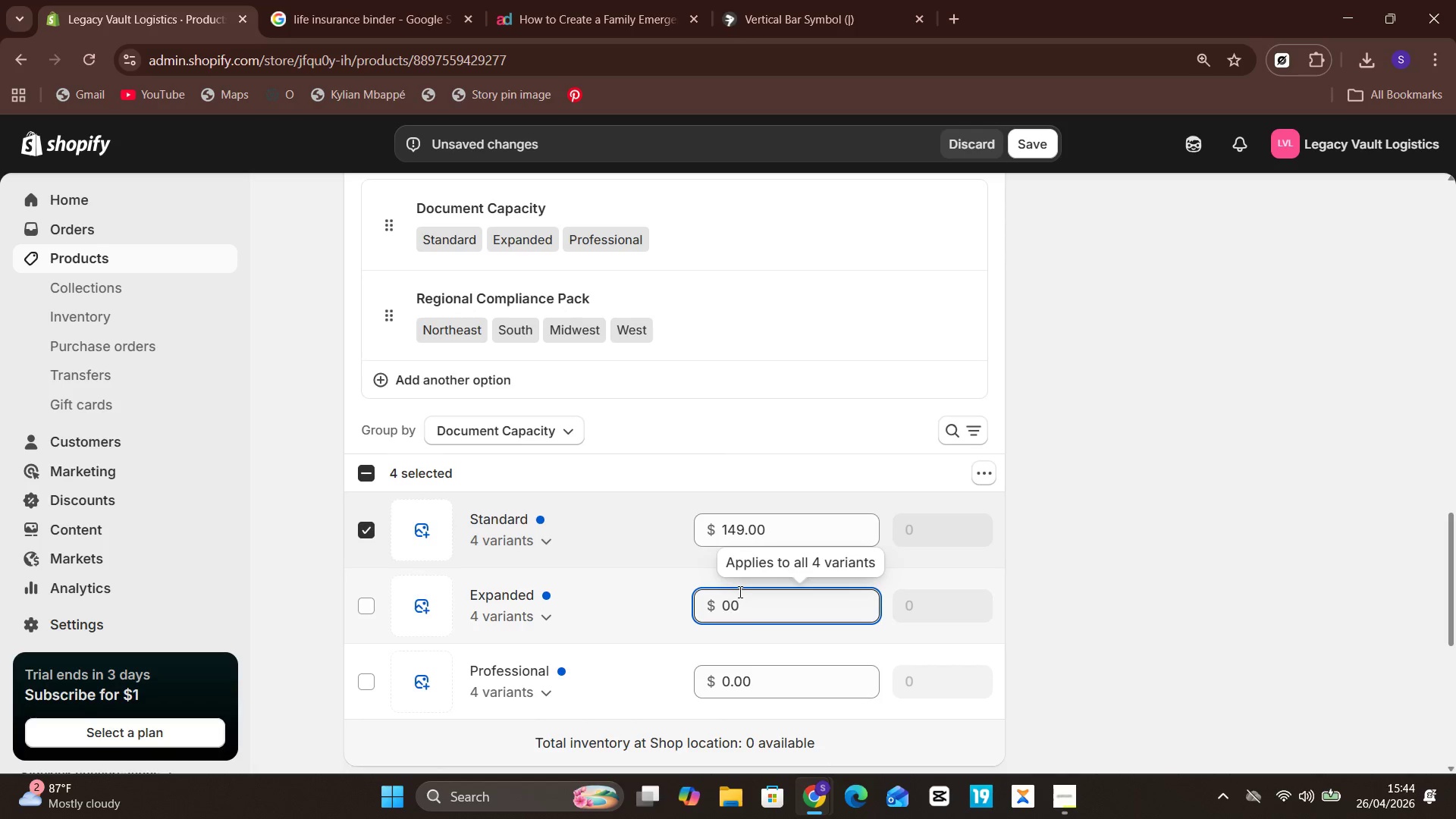 
key(Backspace)
 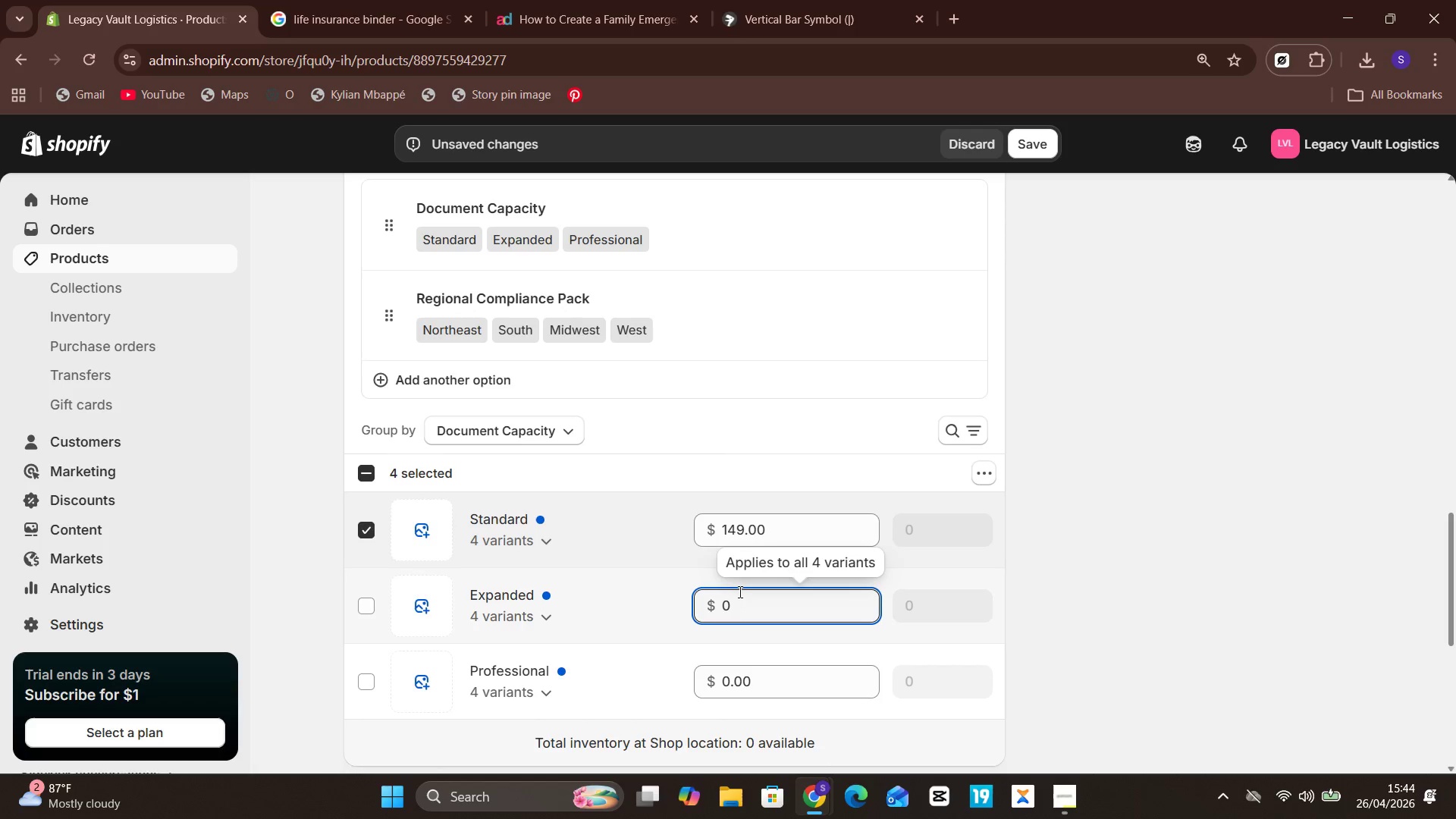 
key(Backspace)
 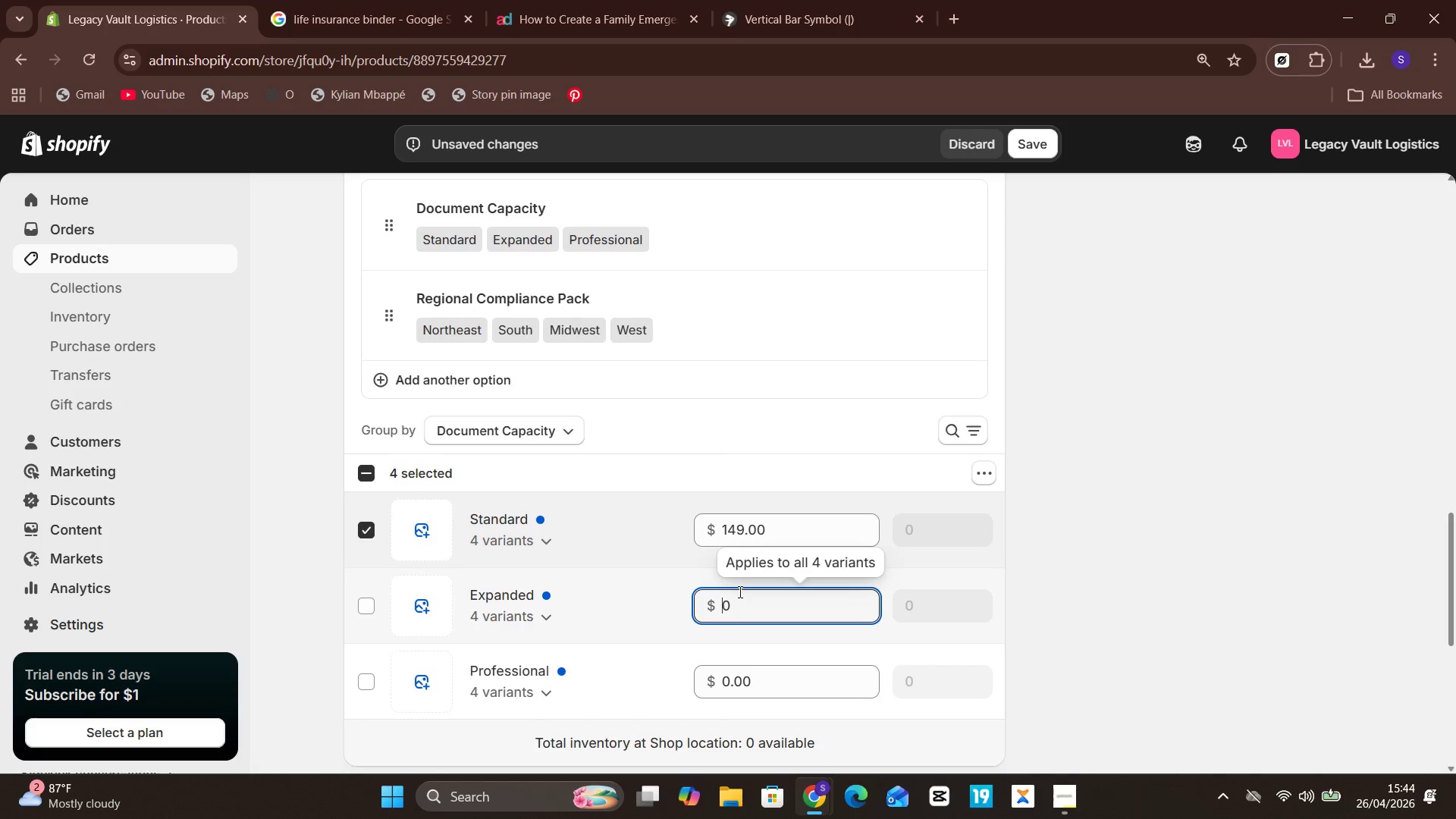 
key(Backspace)
 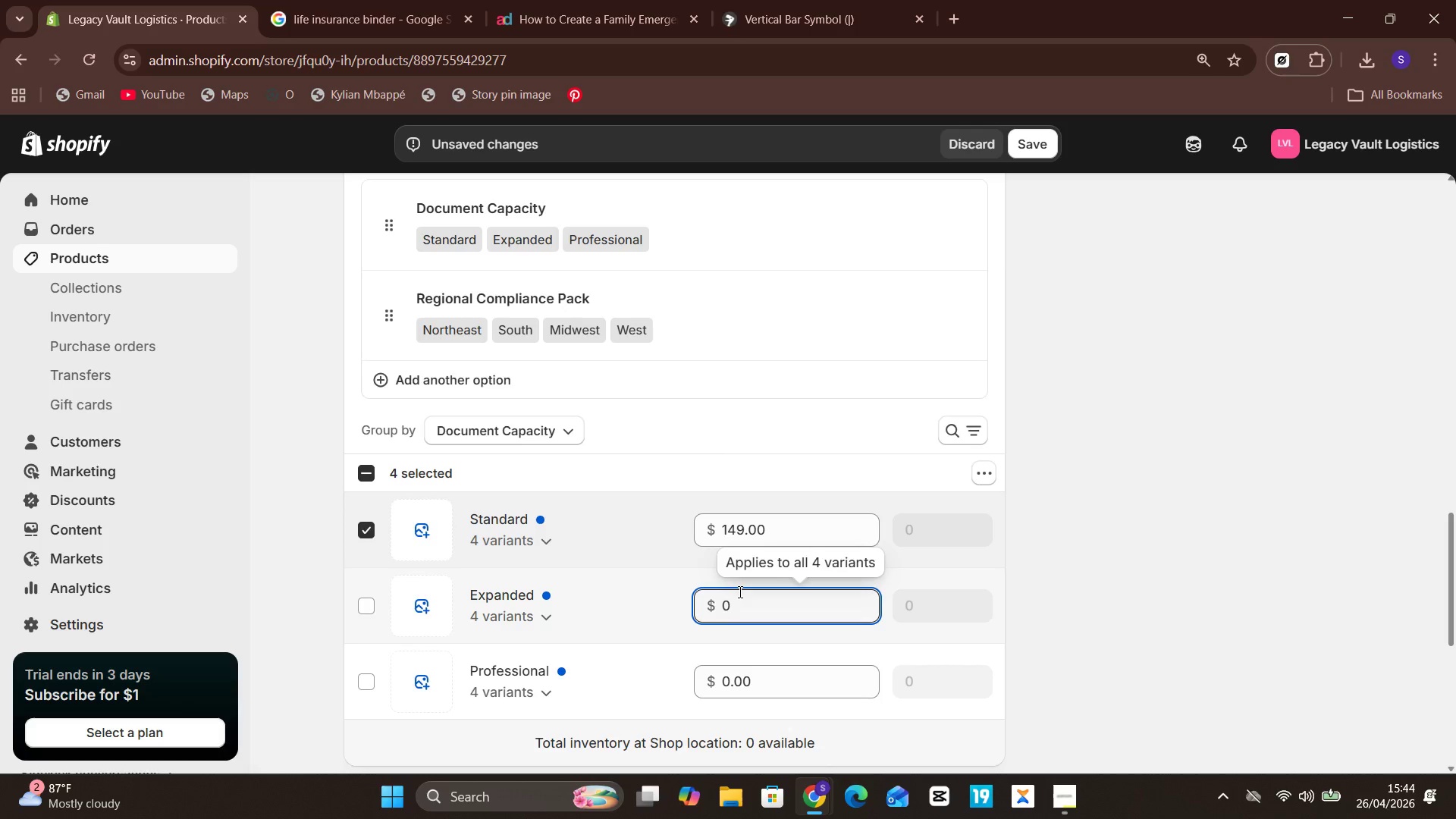 
key(Unknown)
 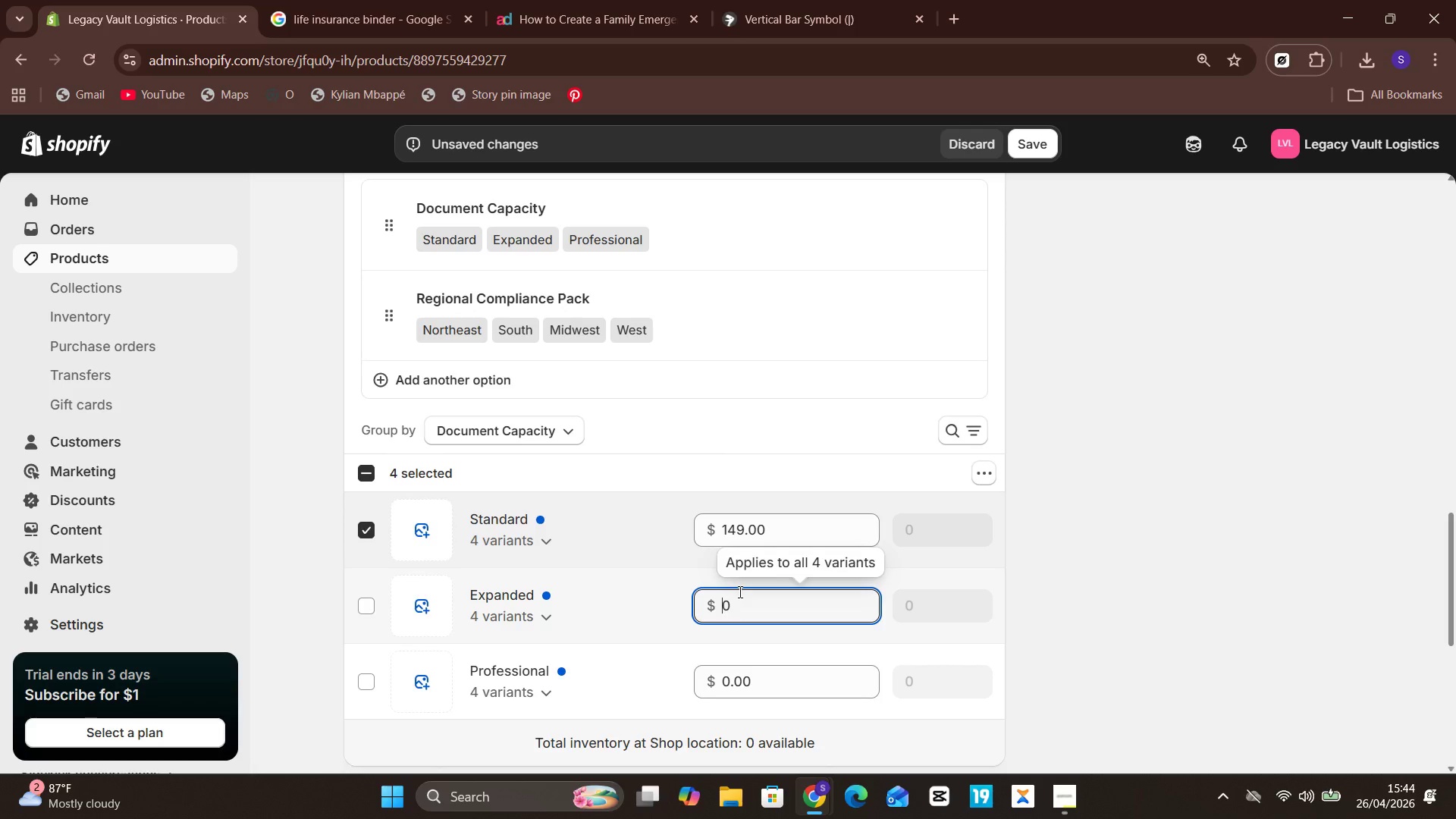 
key(ArrowRight)
 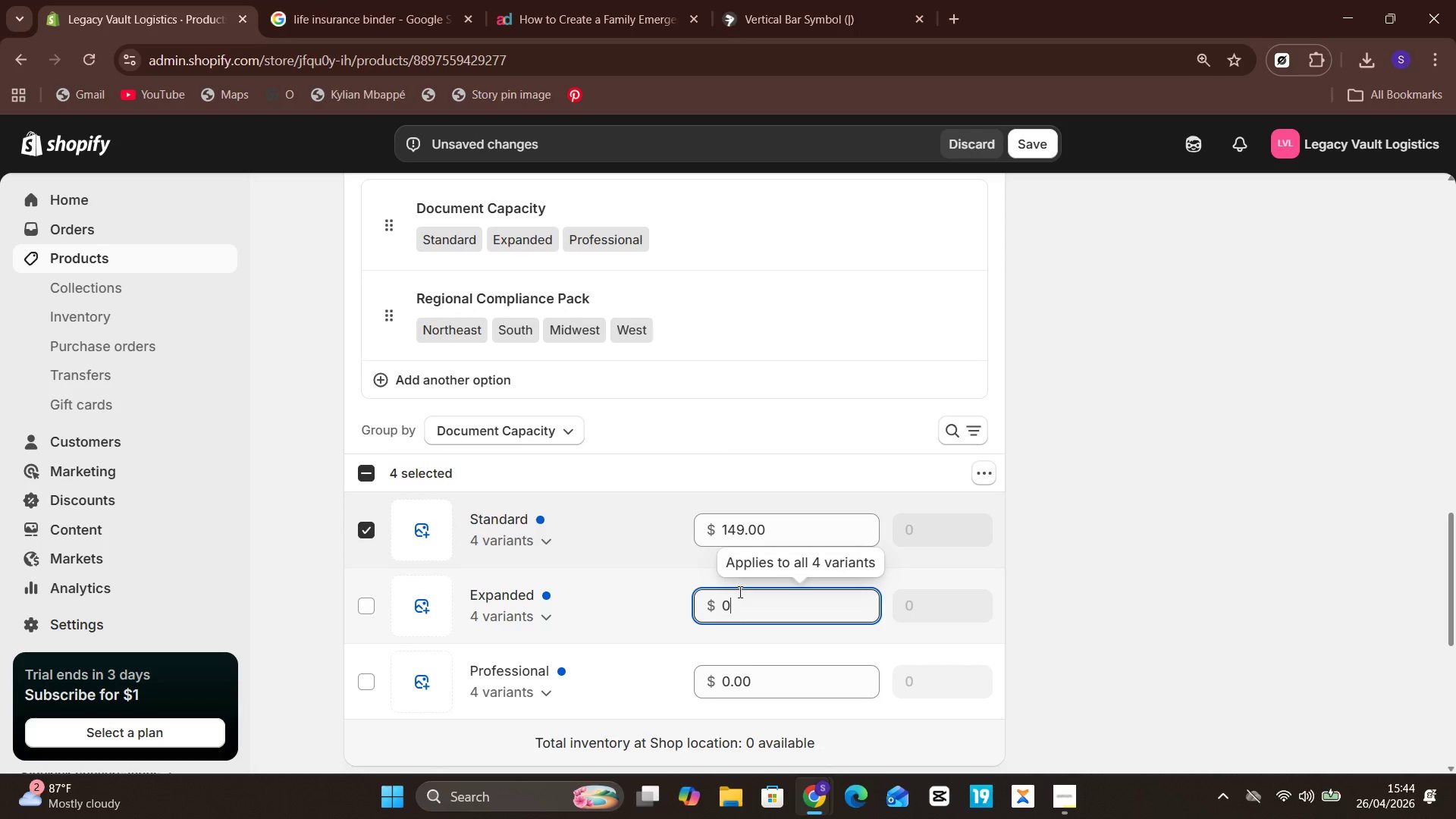 
key(Backspace)
key(Backspace)
type(229)
 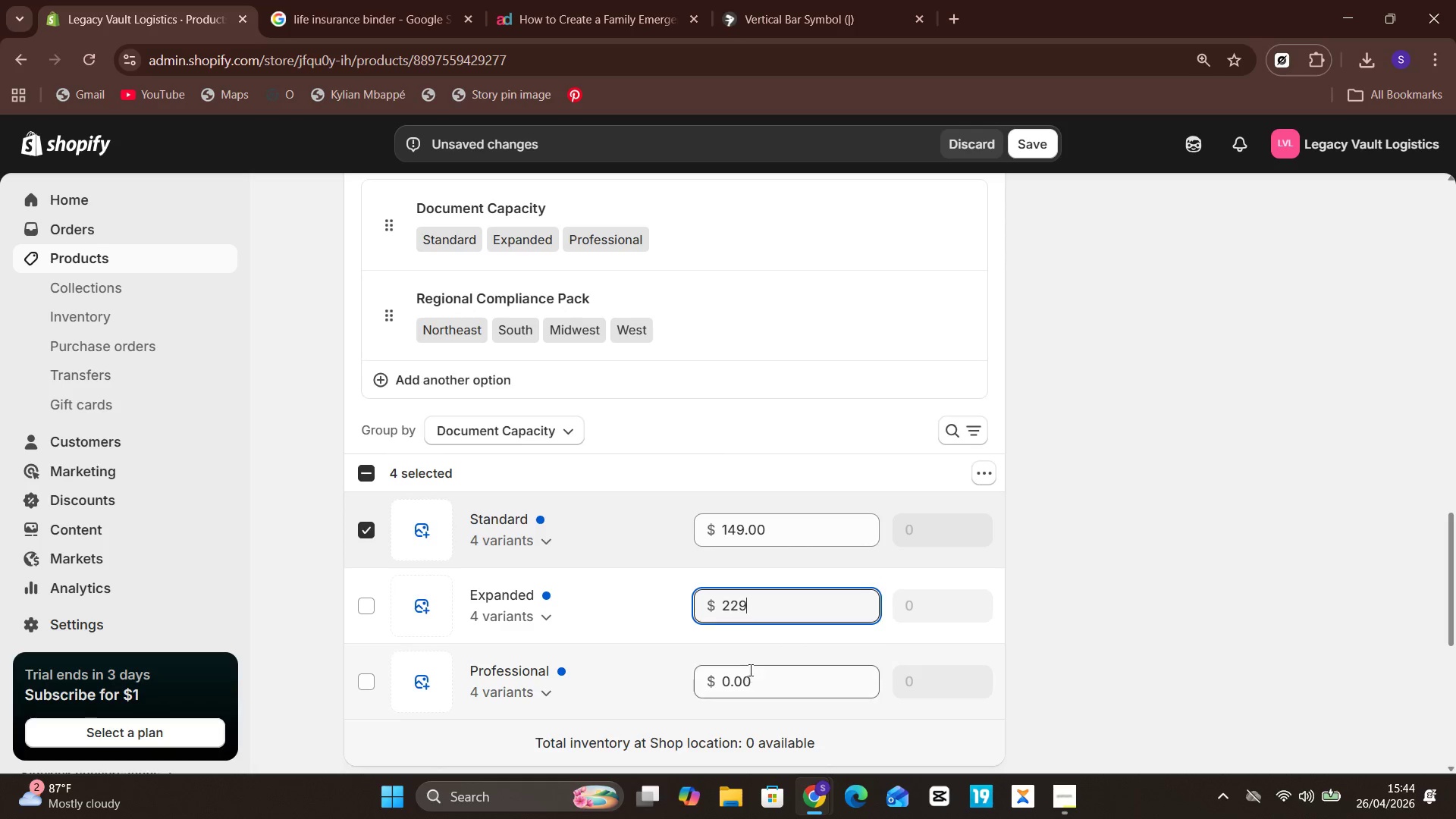 
left_click([749, 674])
 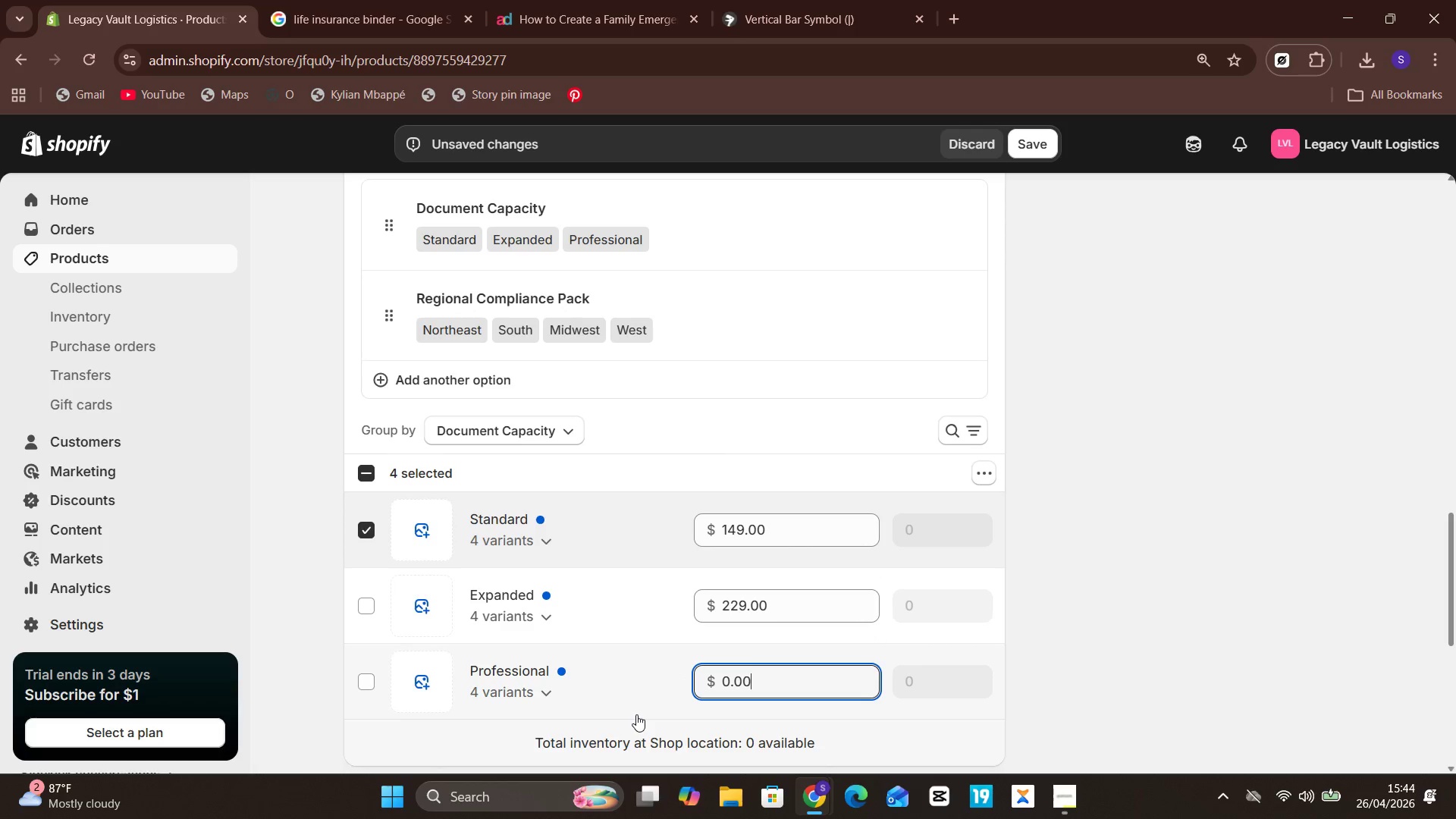 
key(Backspace)
key(Backspace)
key(Backspace)
key(Backspace)
key(Backspace)
type(349)
 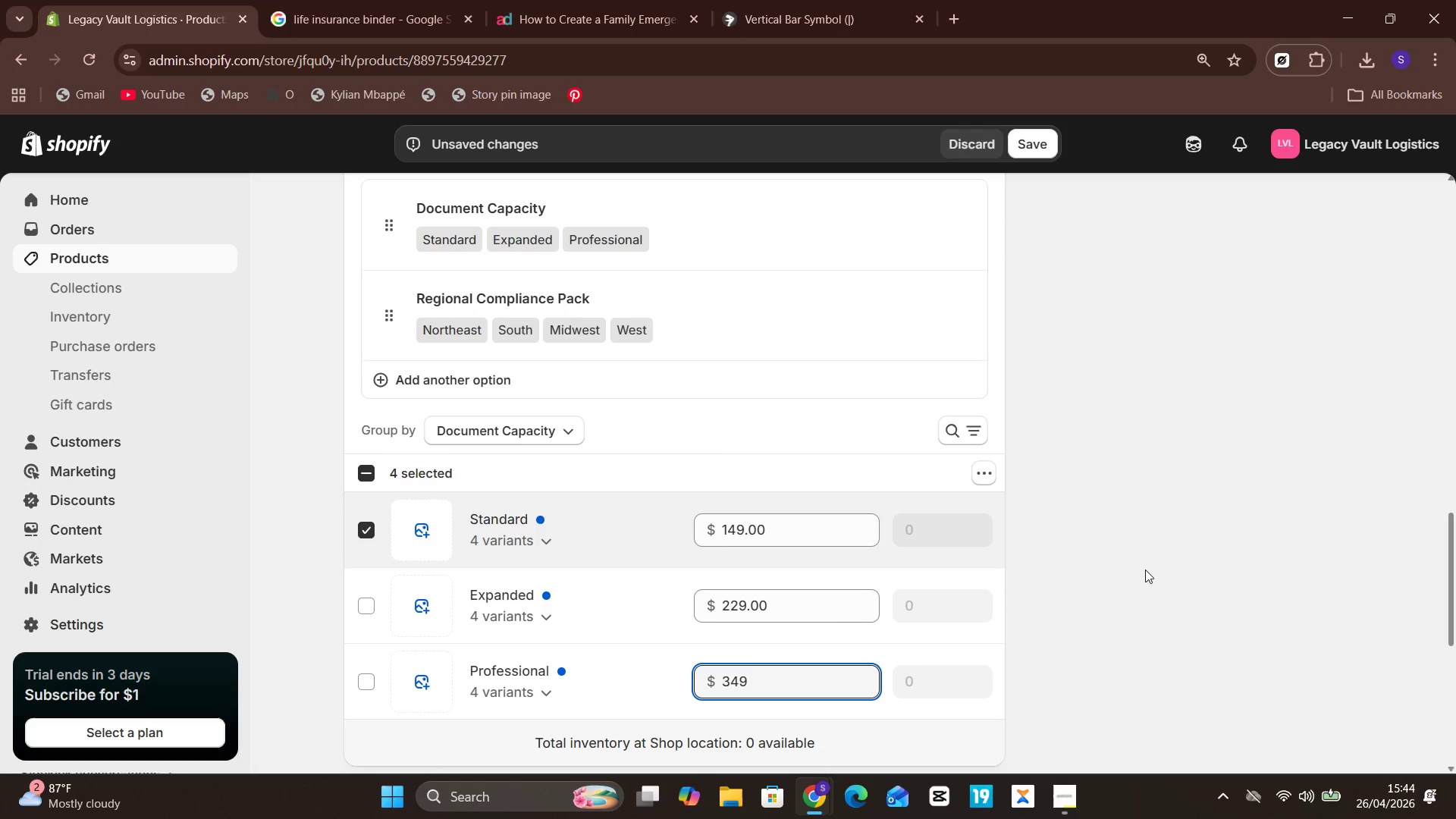 
left_click([1153, 558])
 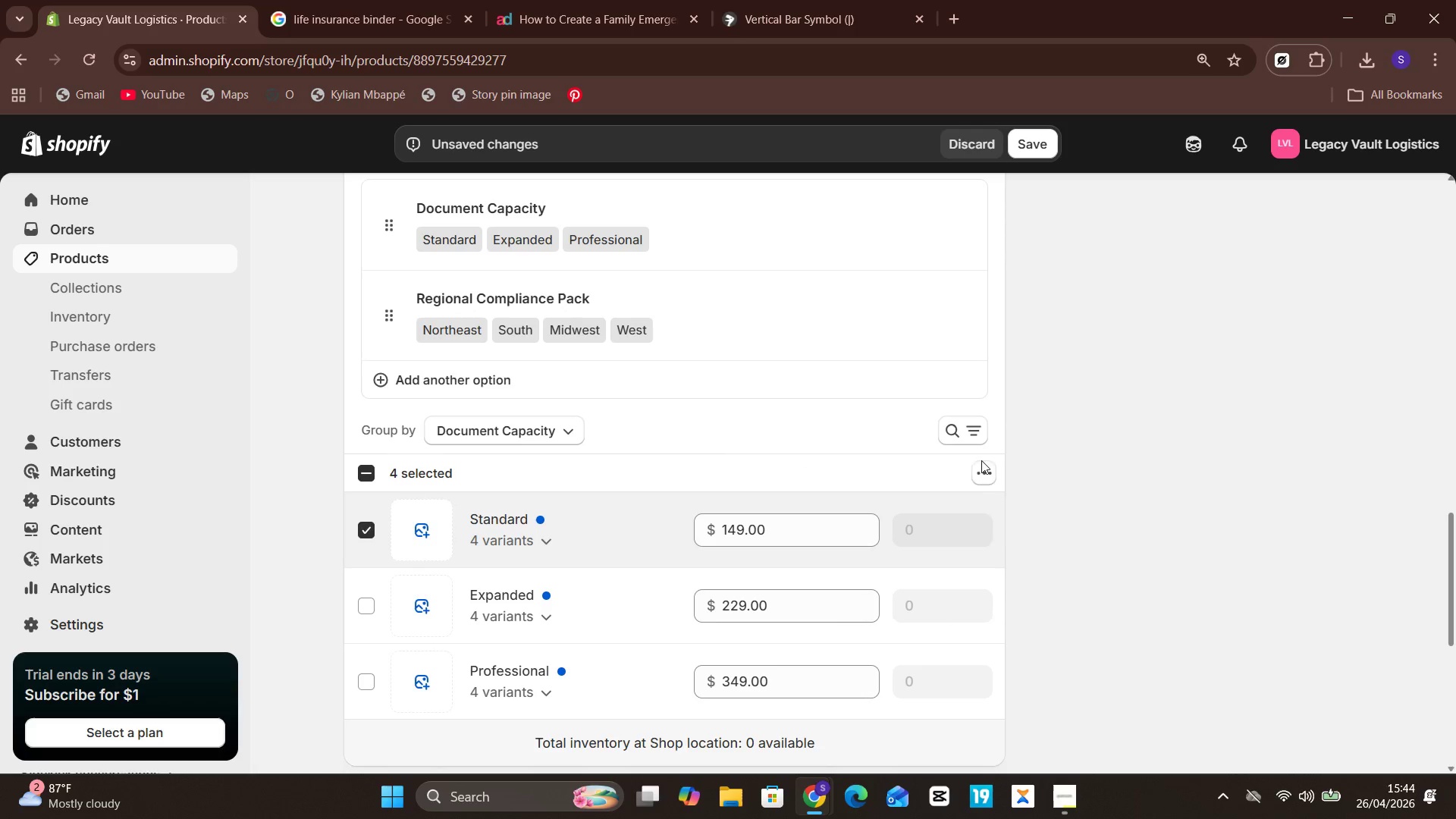 
left_click([984, 476])
 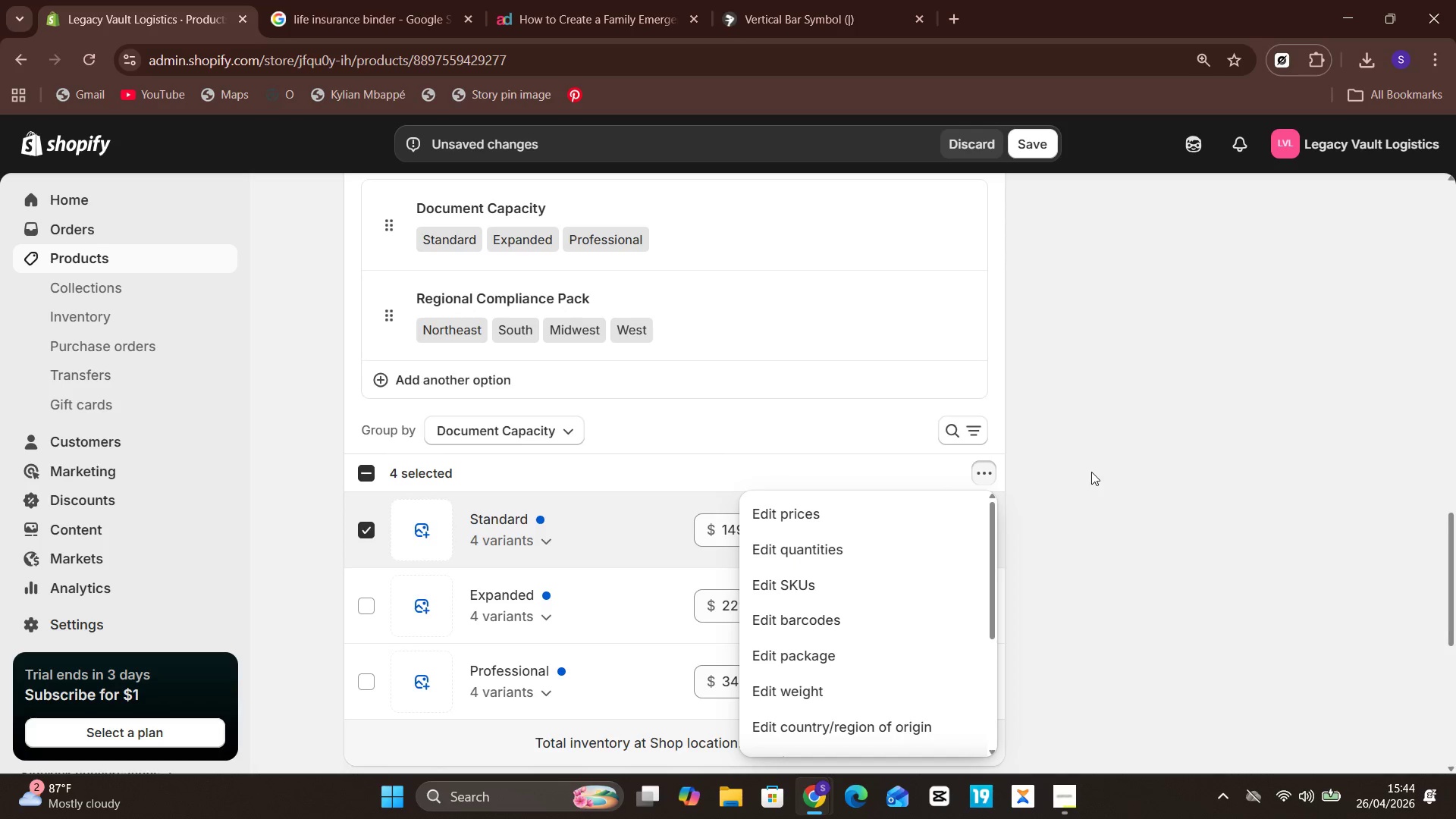 
wait(18.03)
 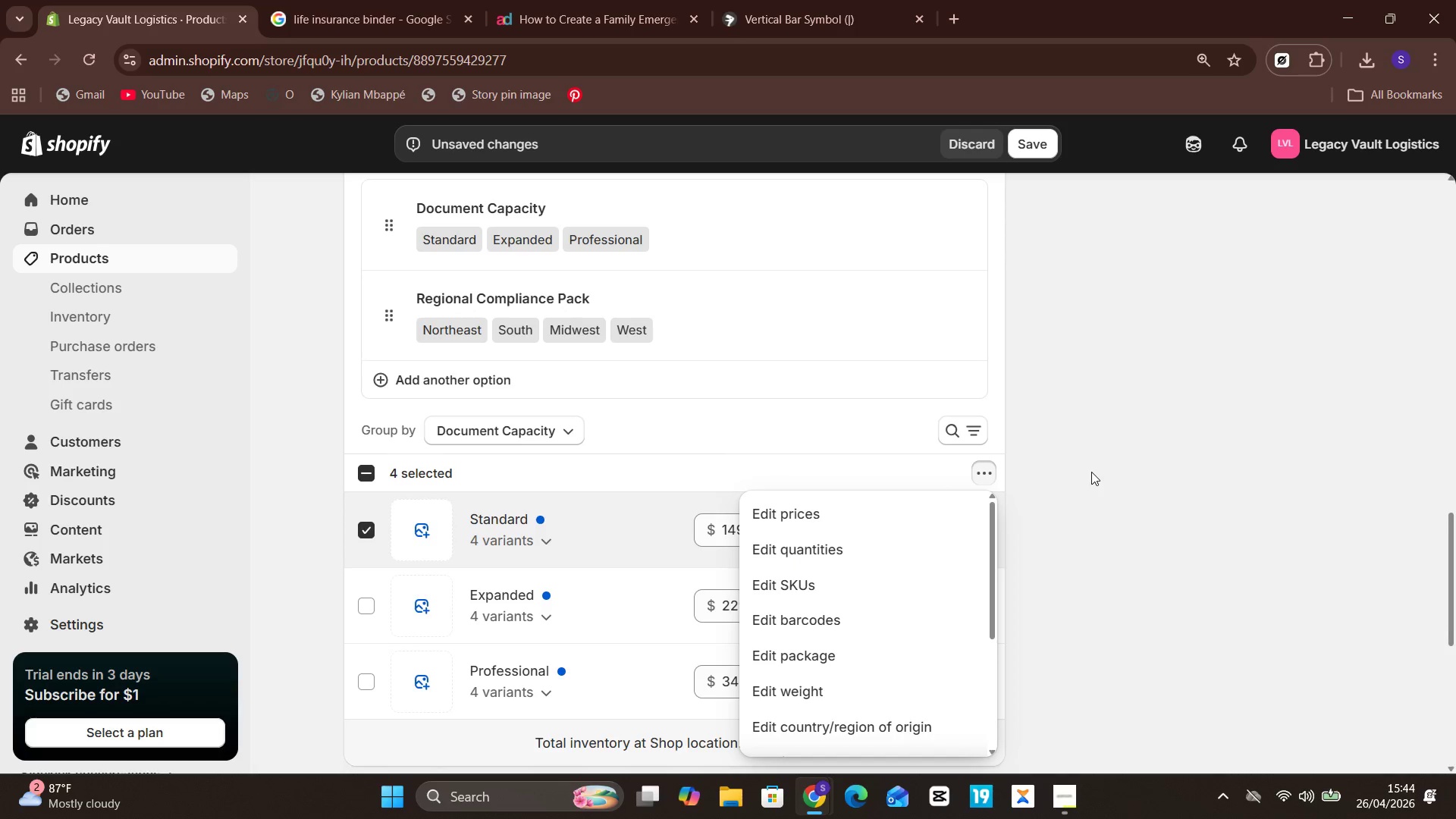 
left_click([792, 678])
 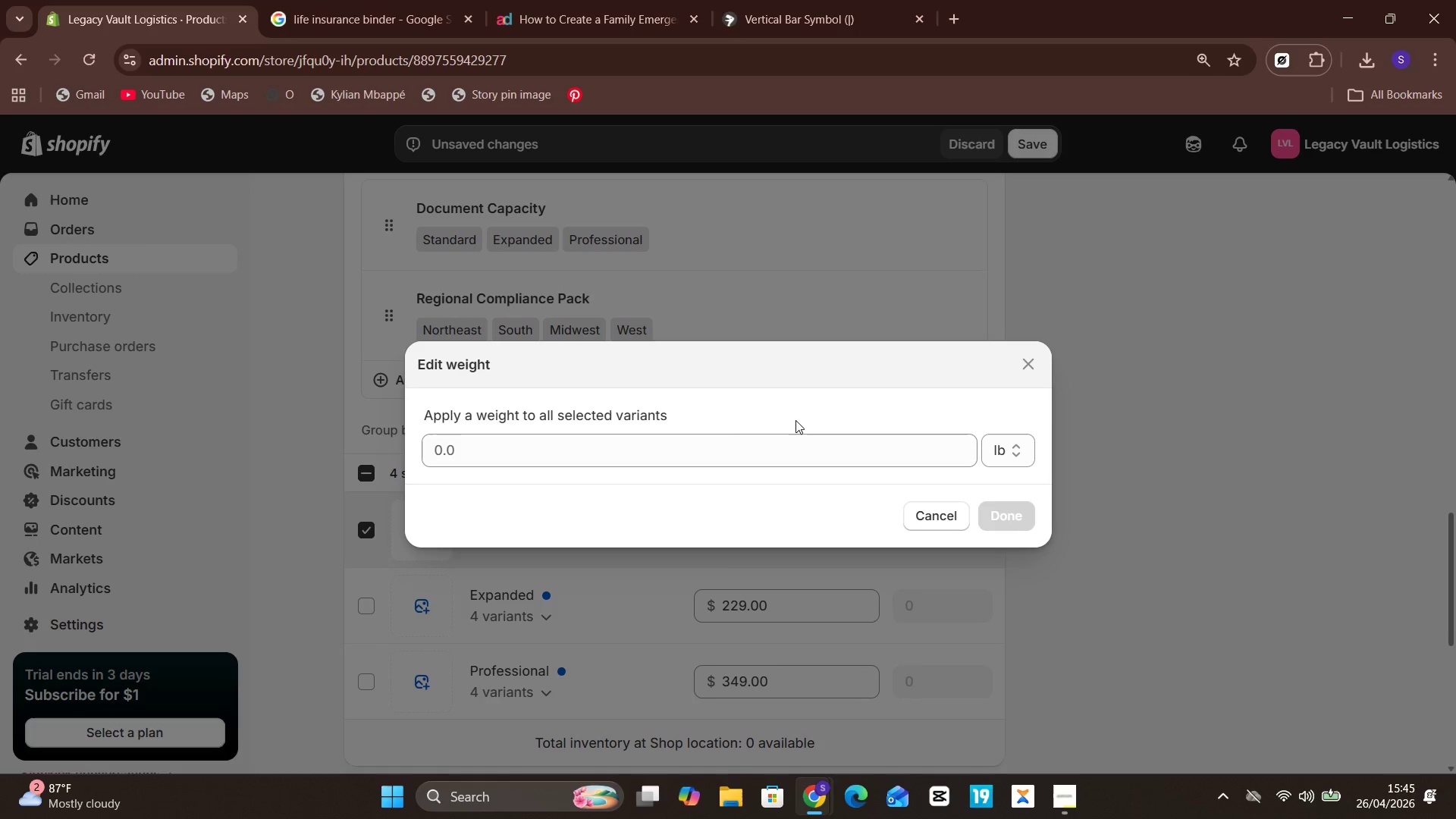 
left_click([701, 449])
 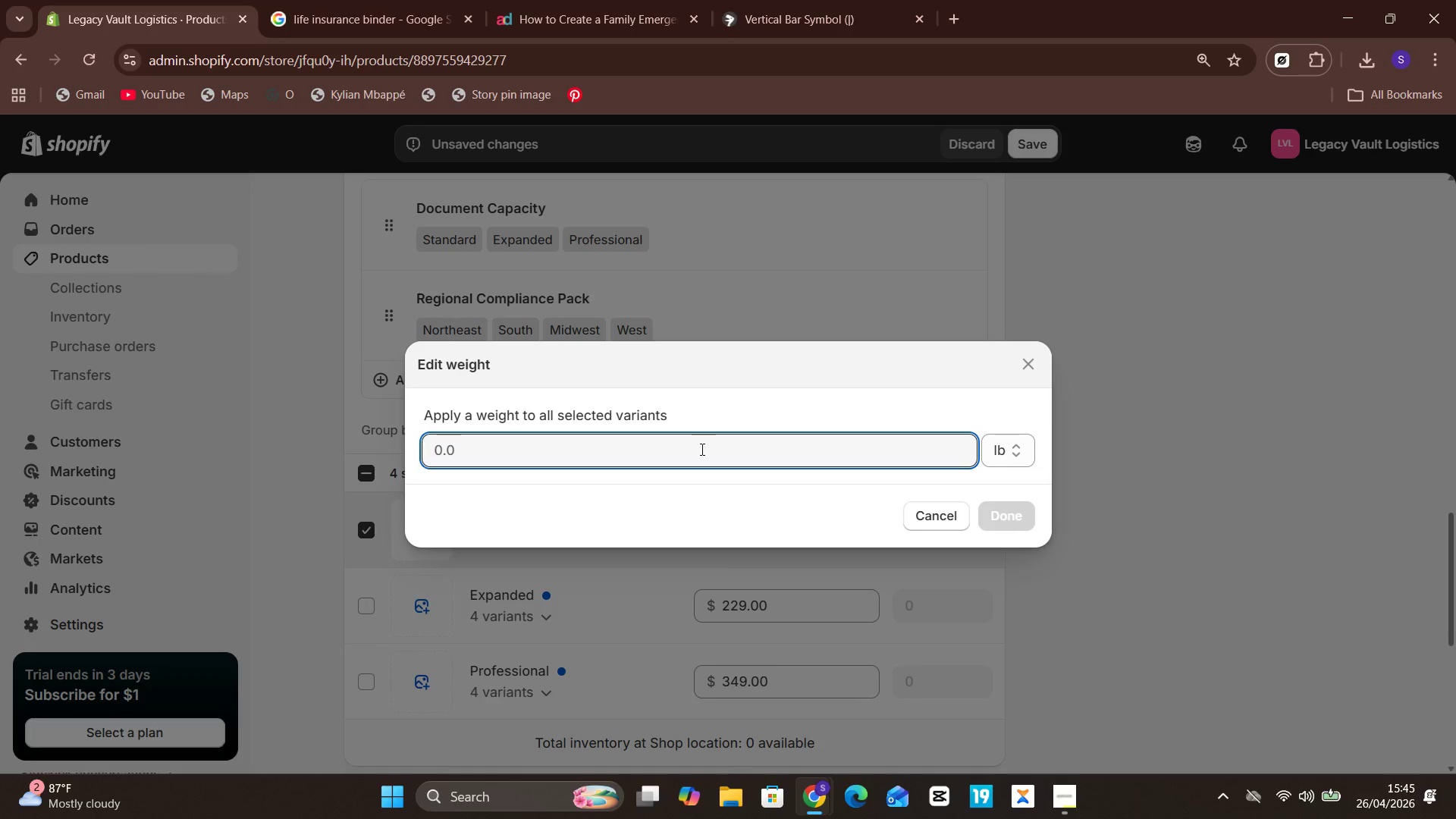 
key(1)
 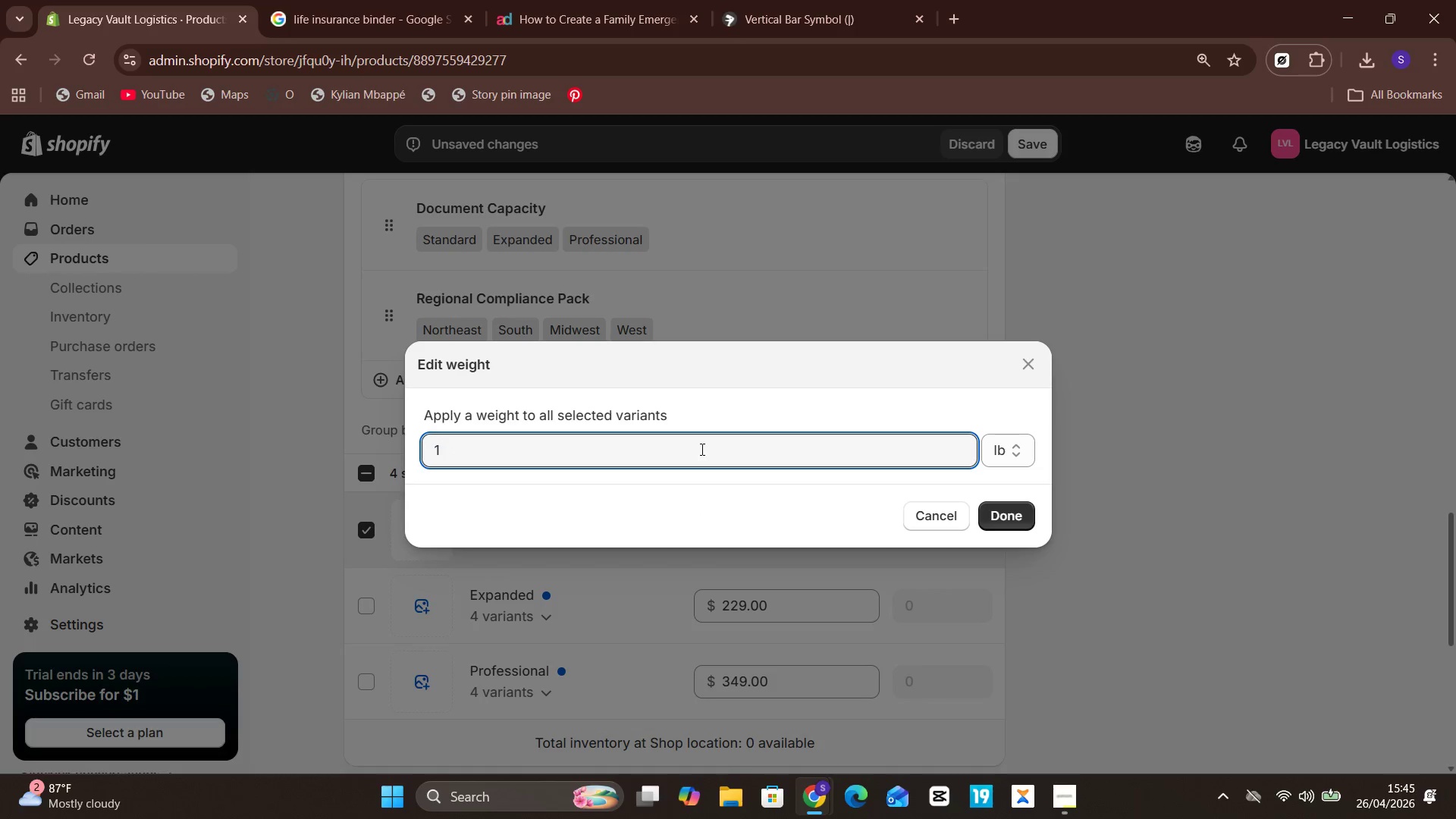 
key(Period)
 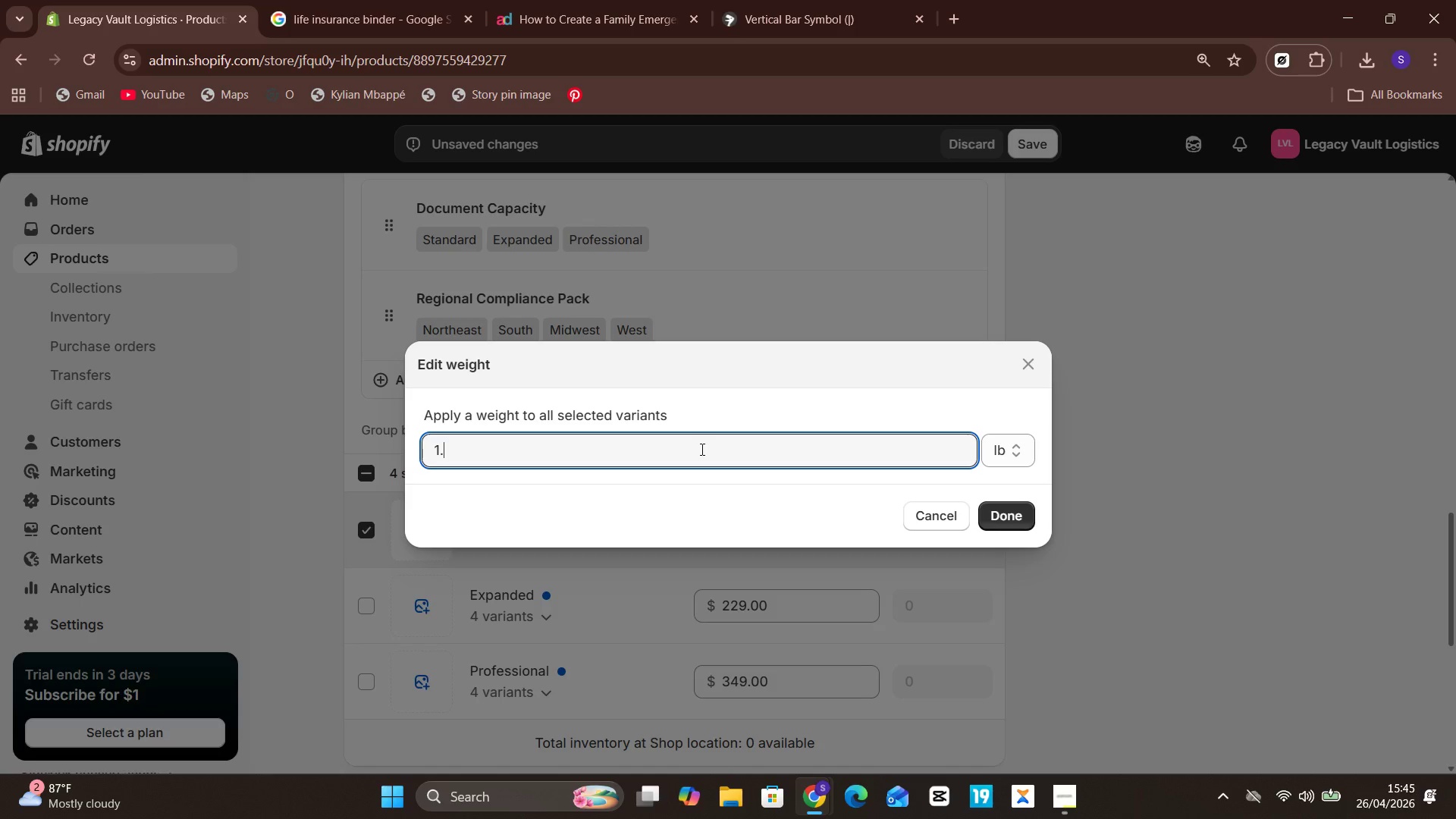 
key(5)
 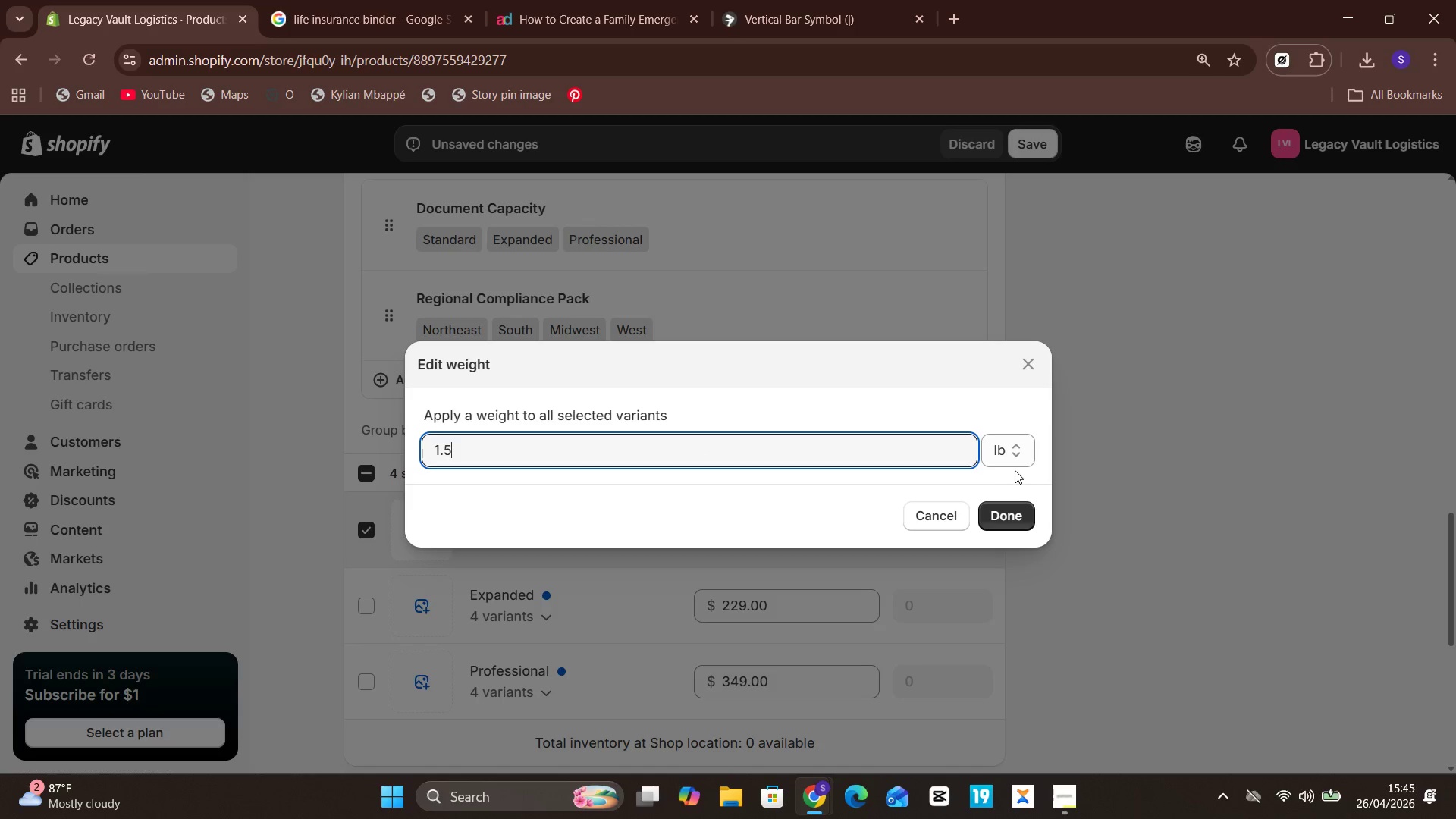 
left_click([1015, 459])
 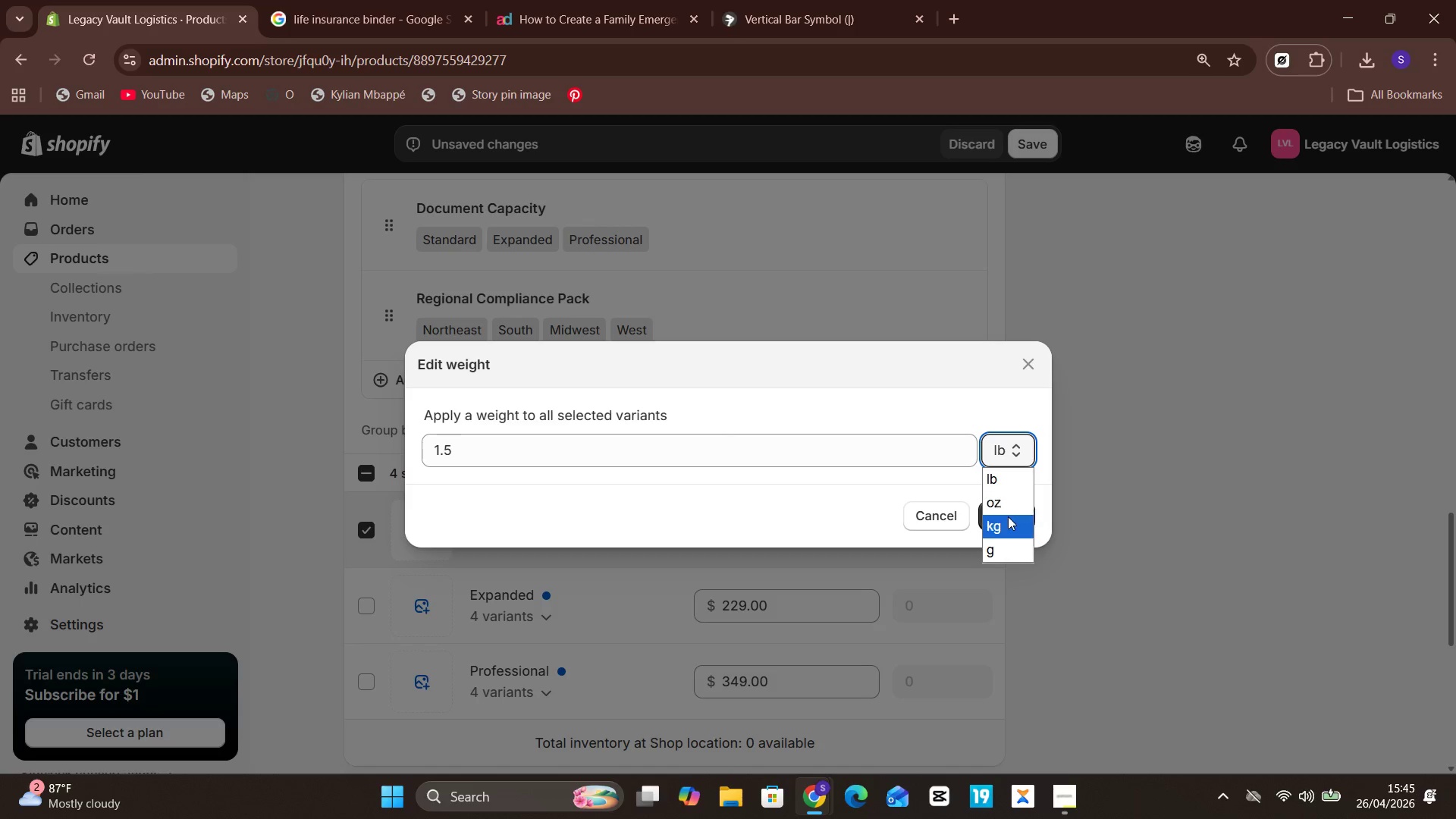 
left_click([1008, 520])
 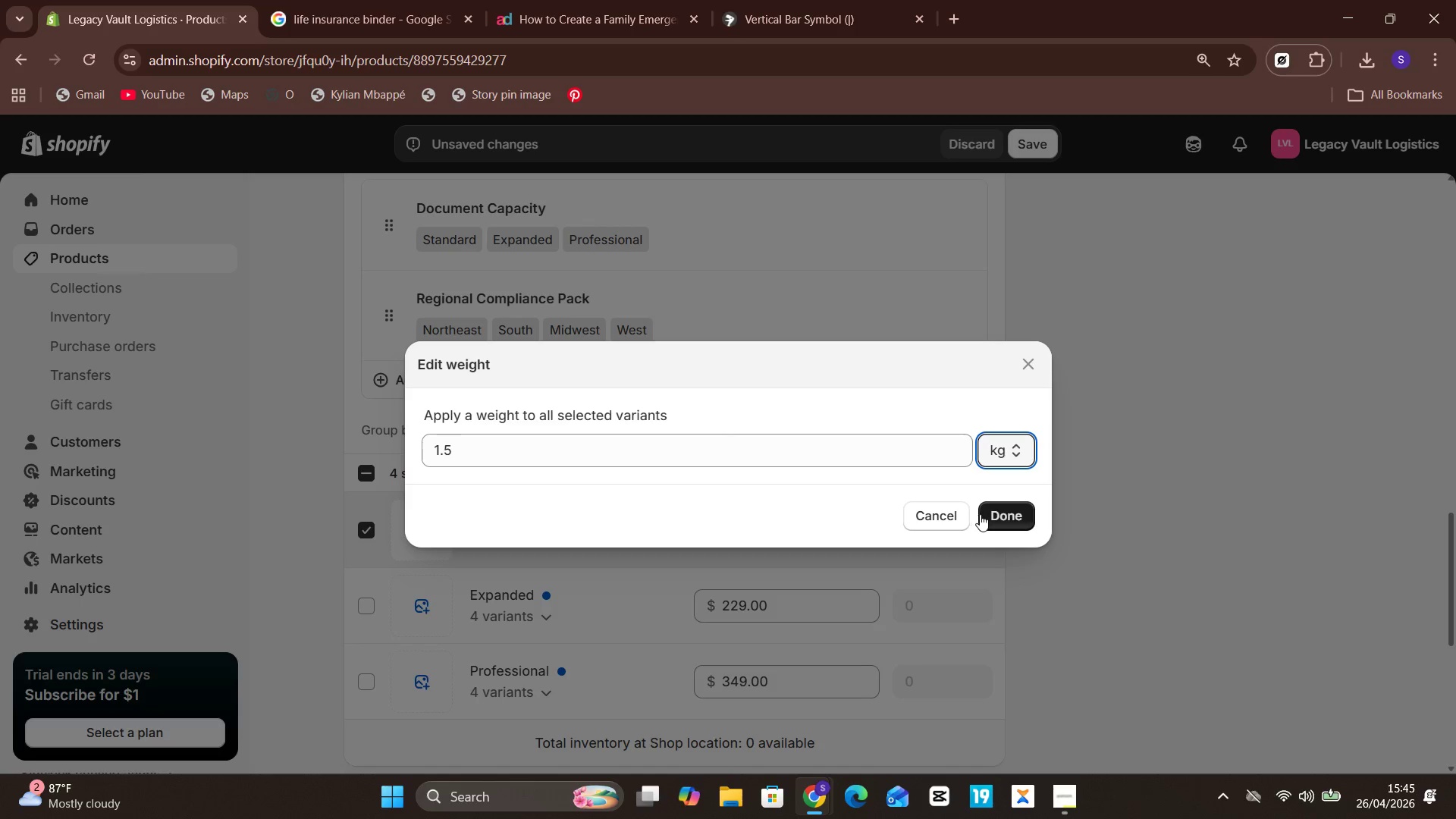 
left_click([995, 513])
 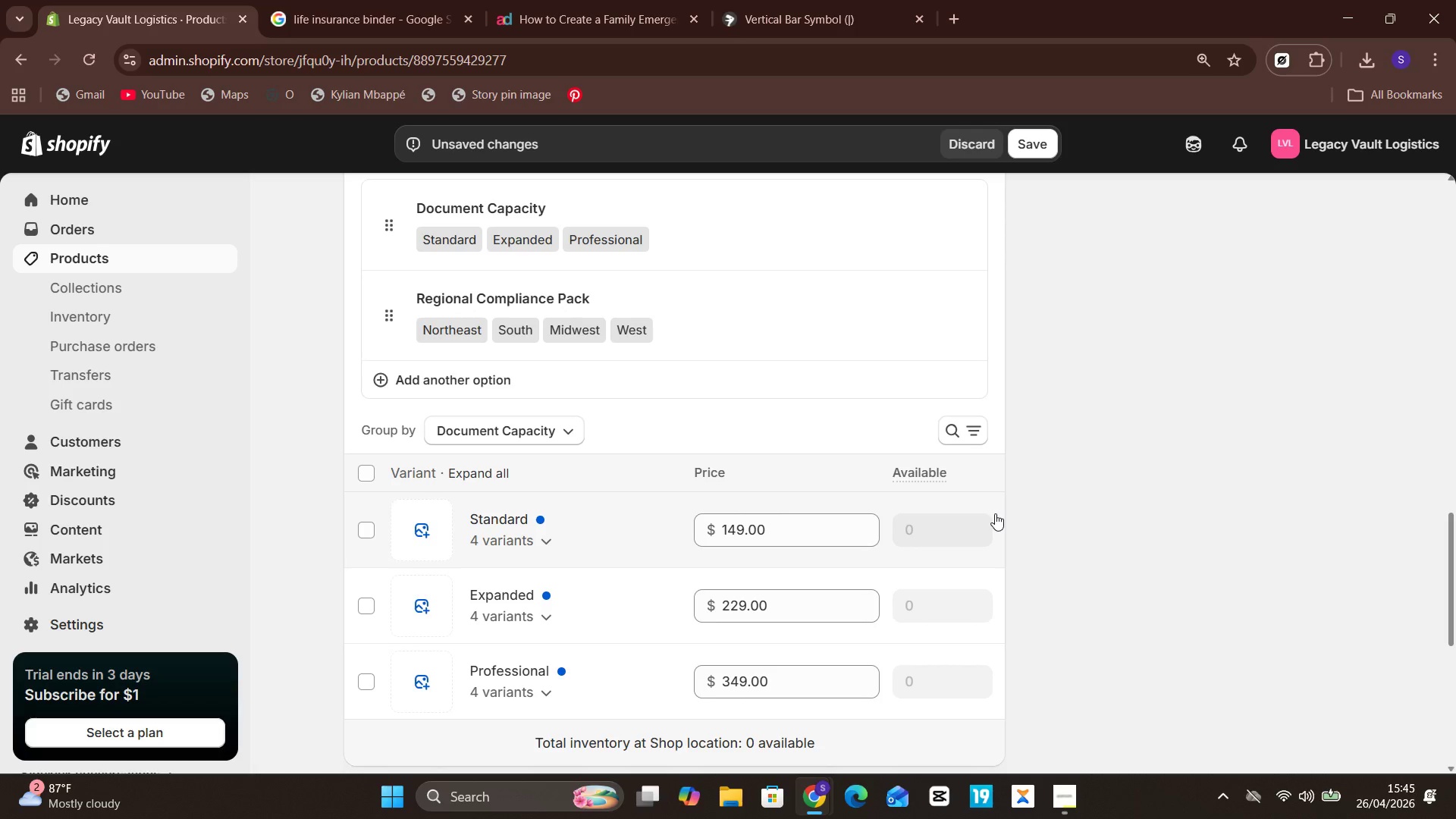 
wait(7.44)
 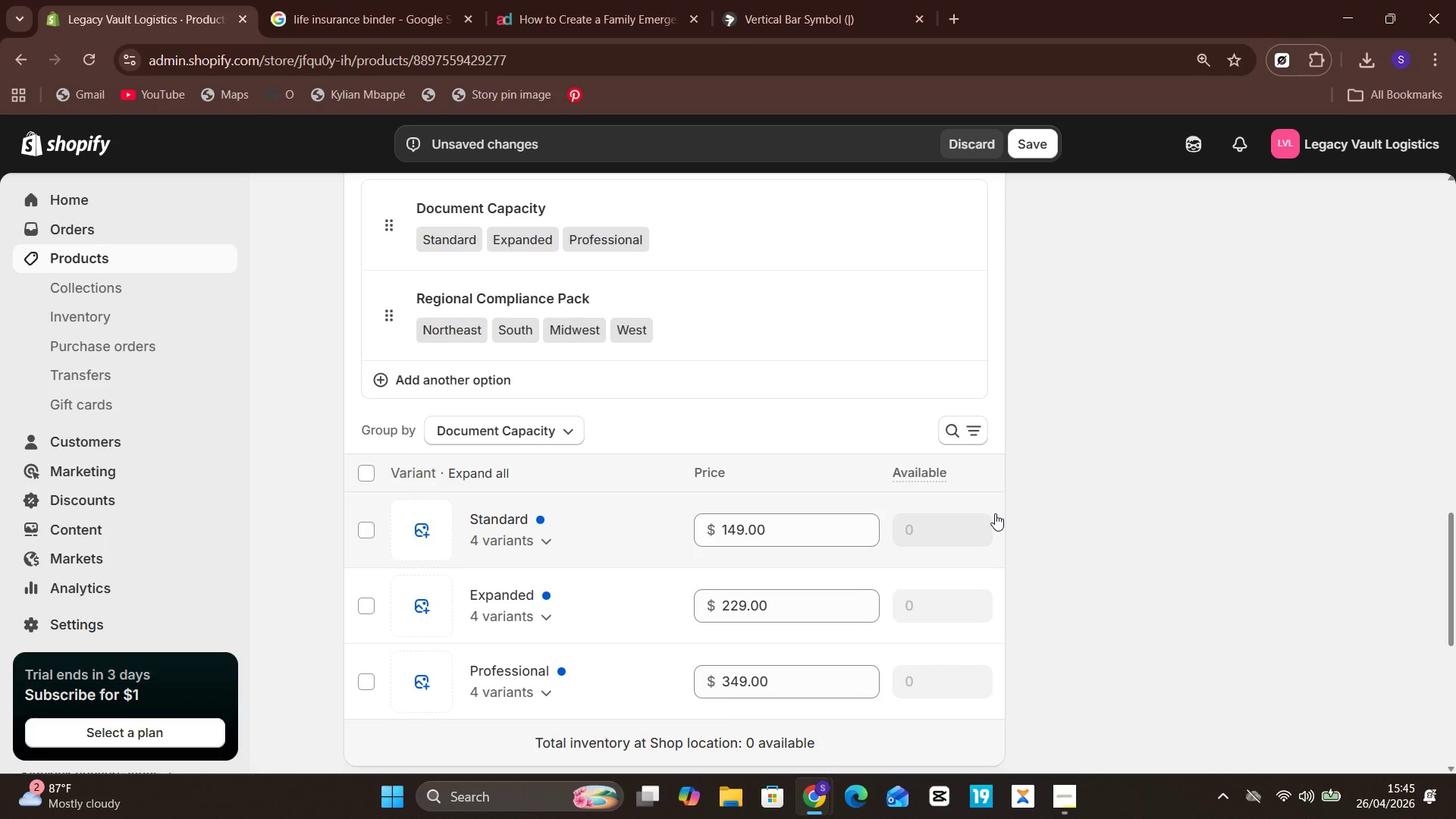 
left_click([361, 528])
 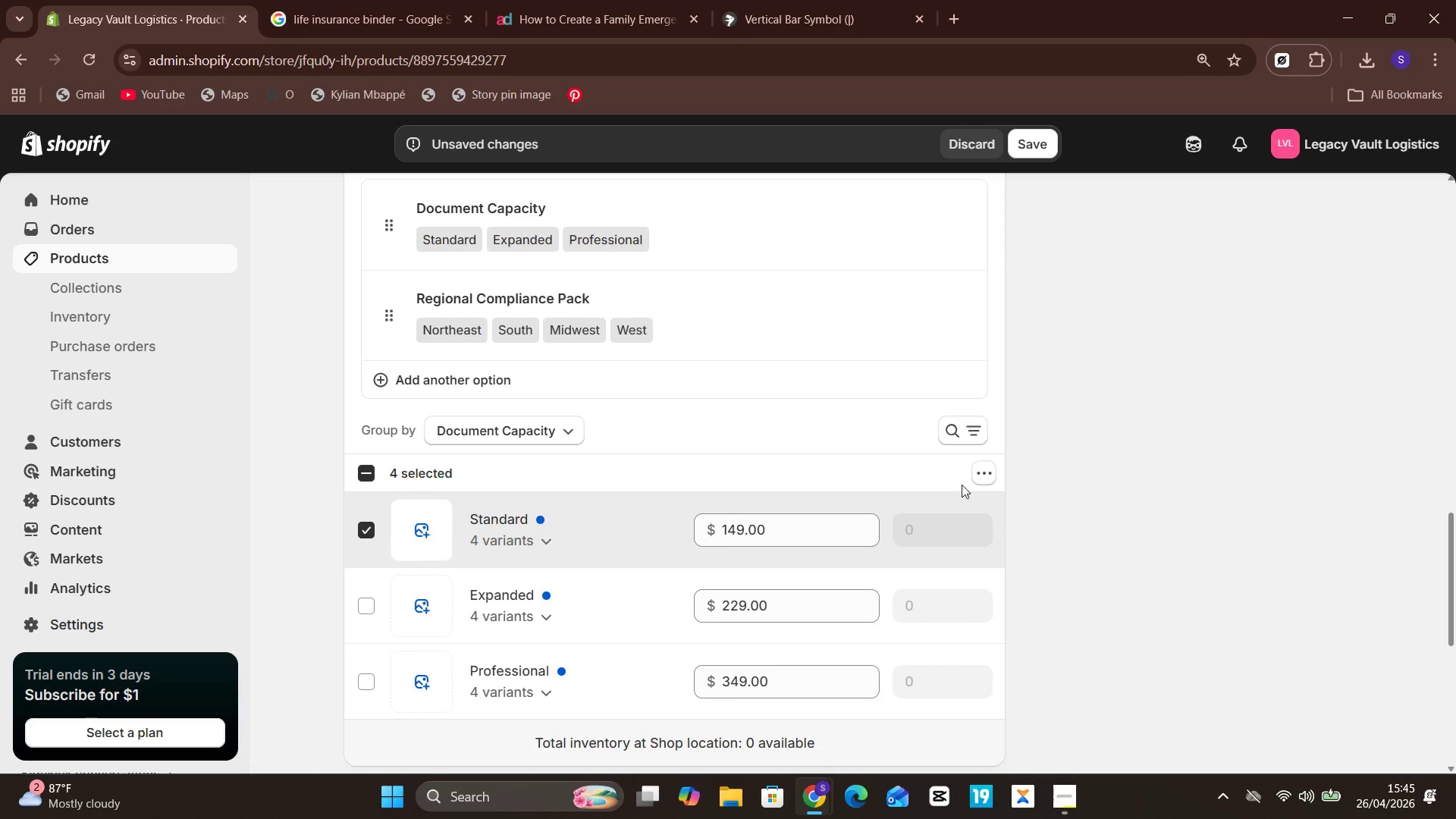 
left_click([974, 467])
 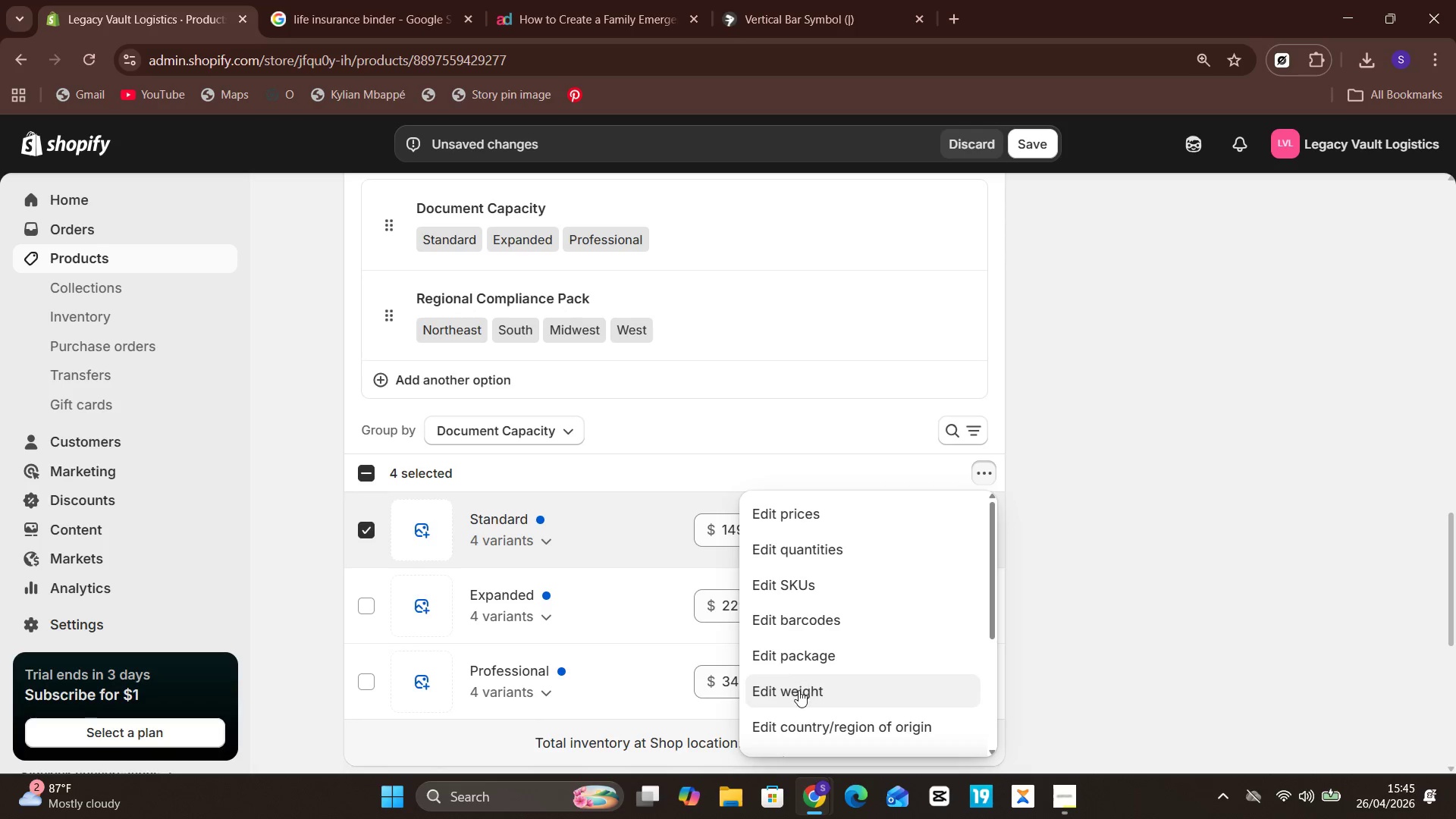 
left_click([797, 692])
 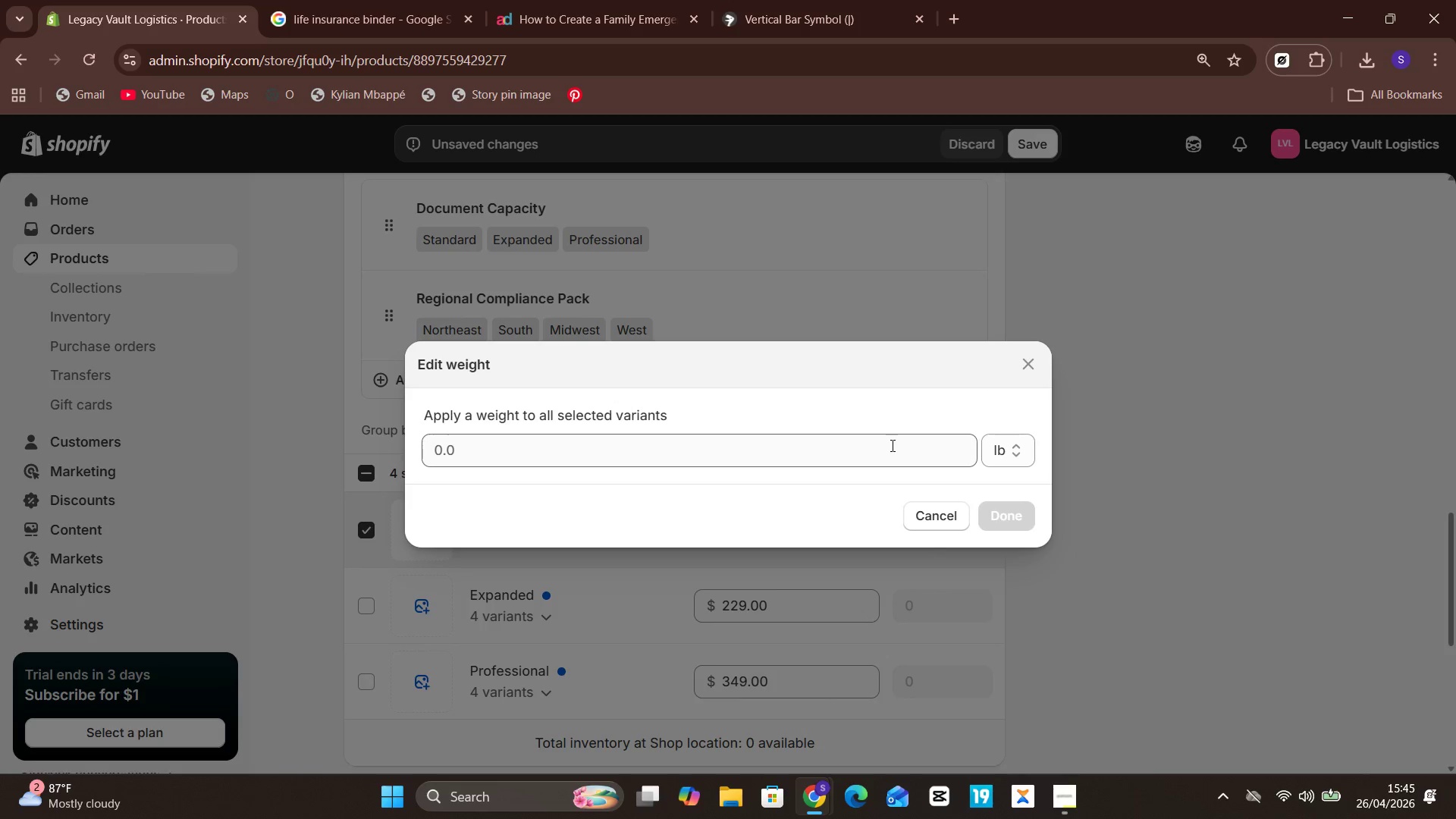 
left_click([871, 445])
 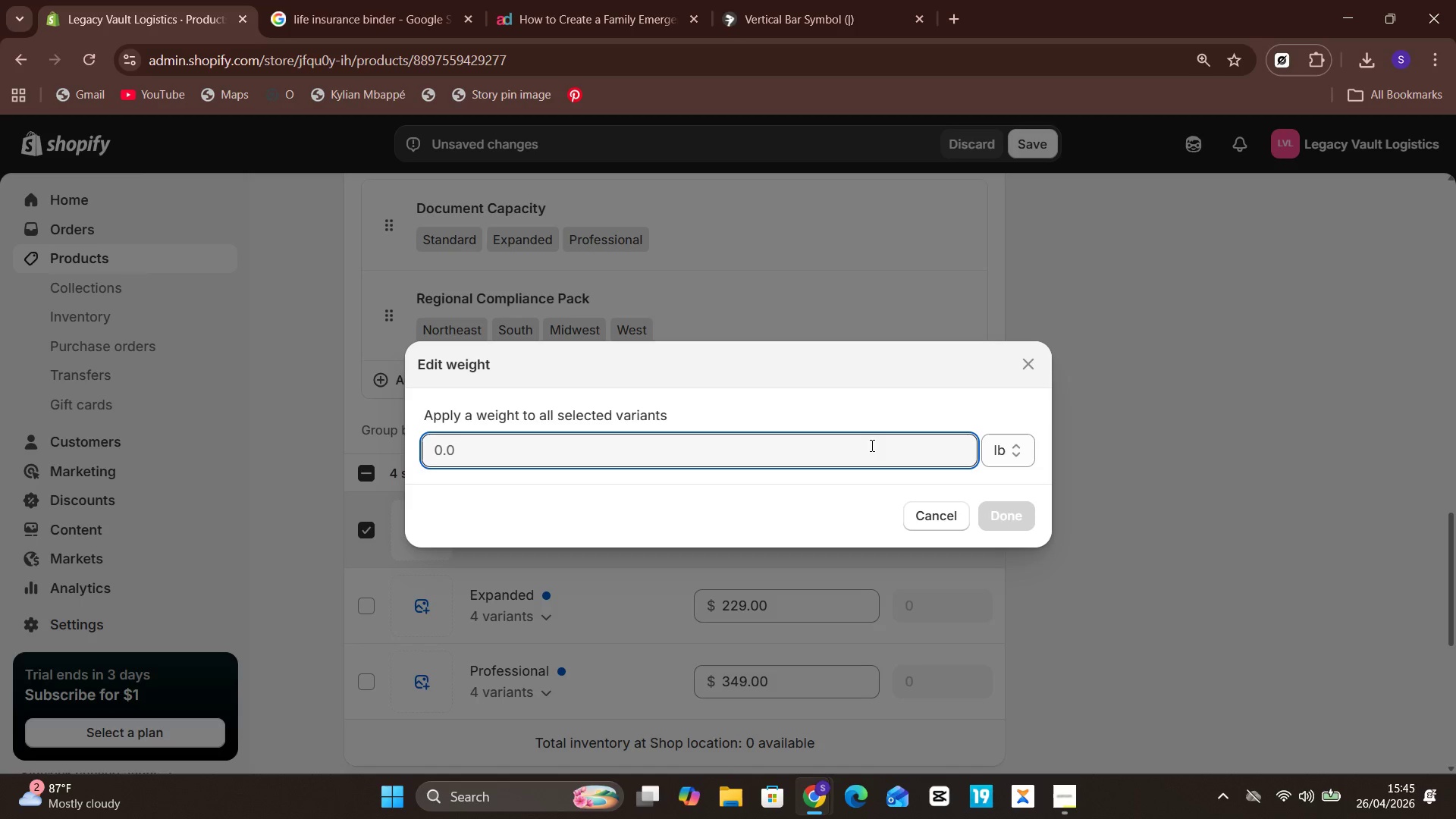 
key(1)
 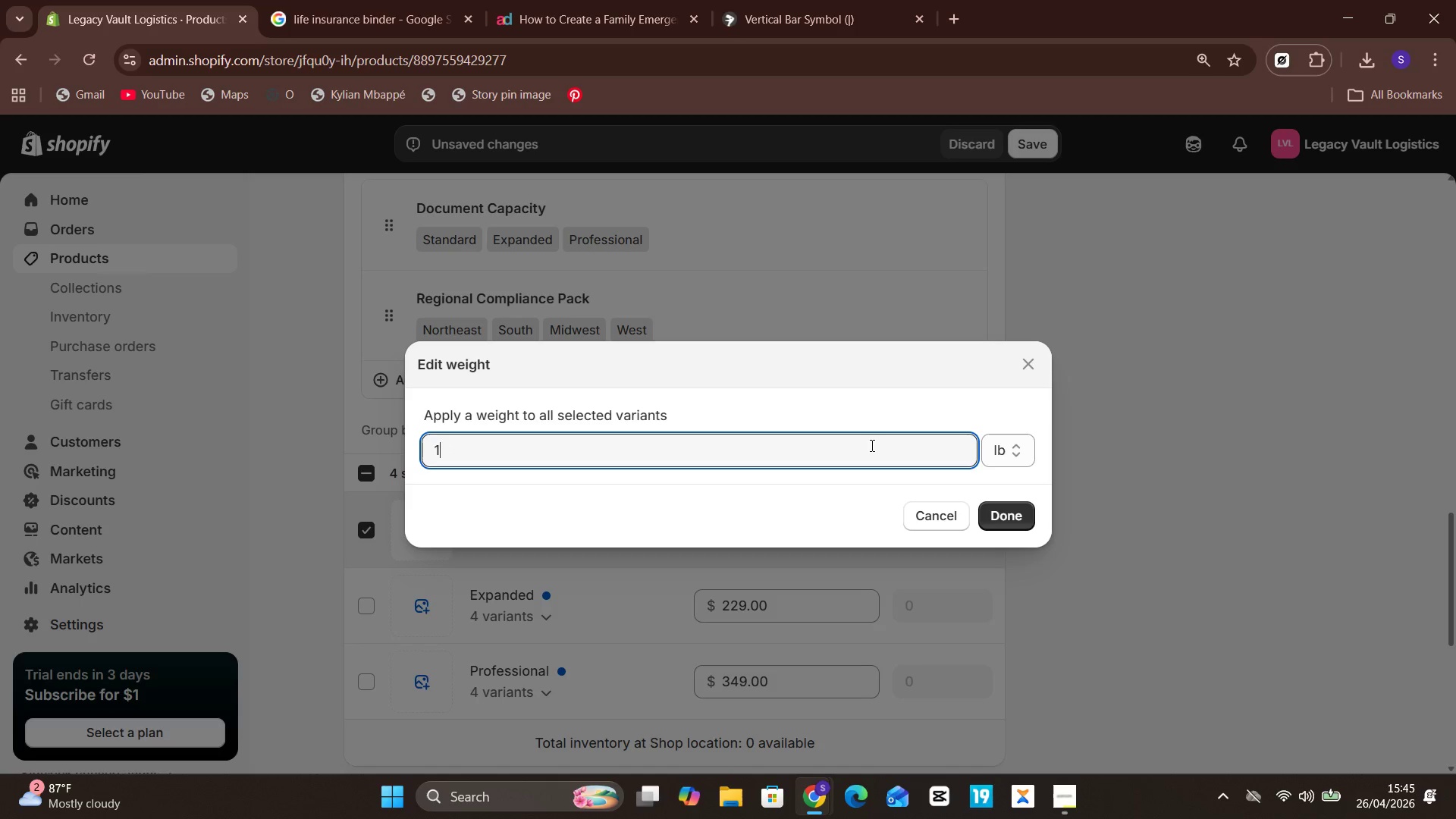 
key(Period)
 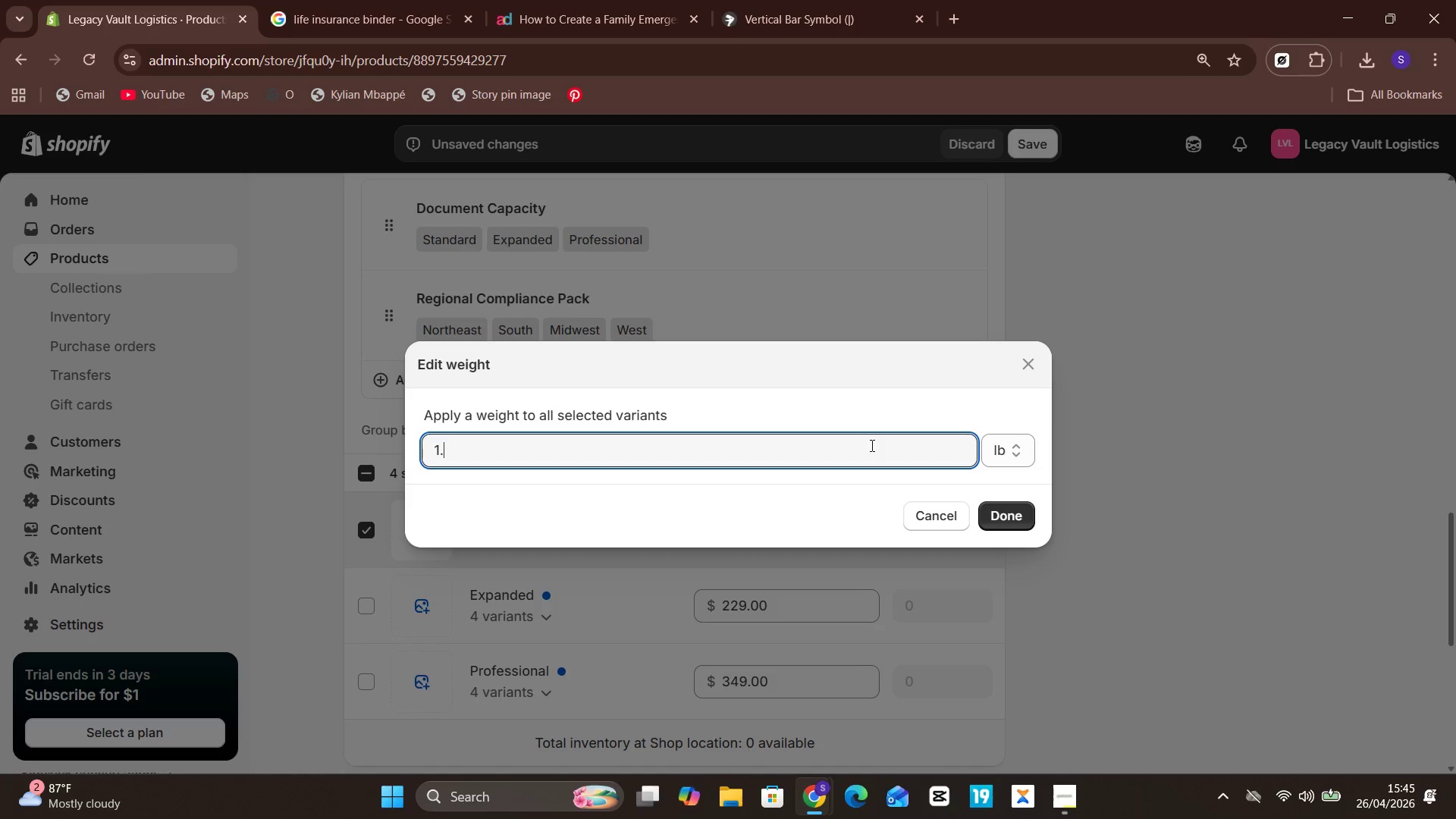 
key(5)
 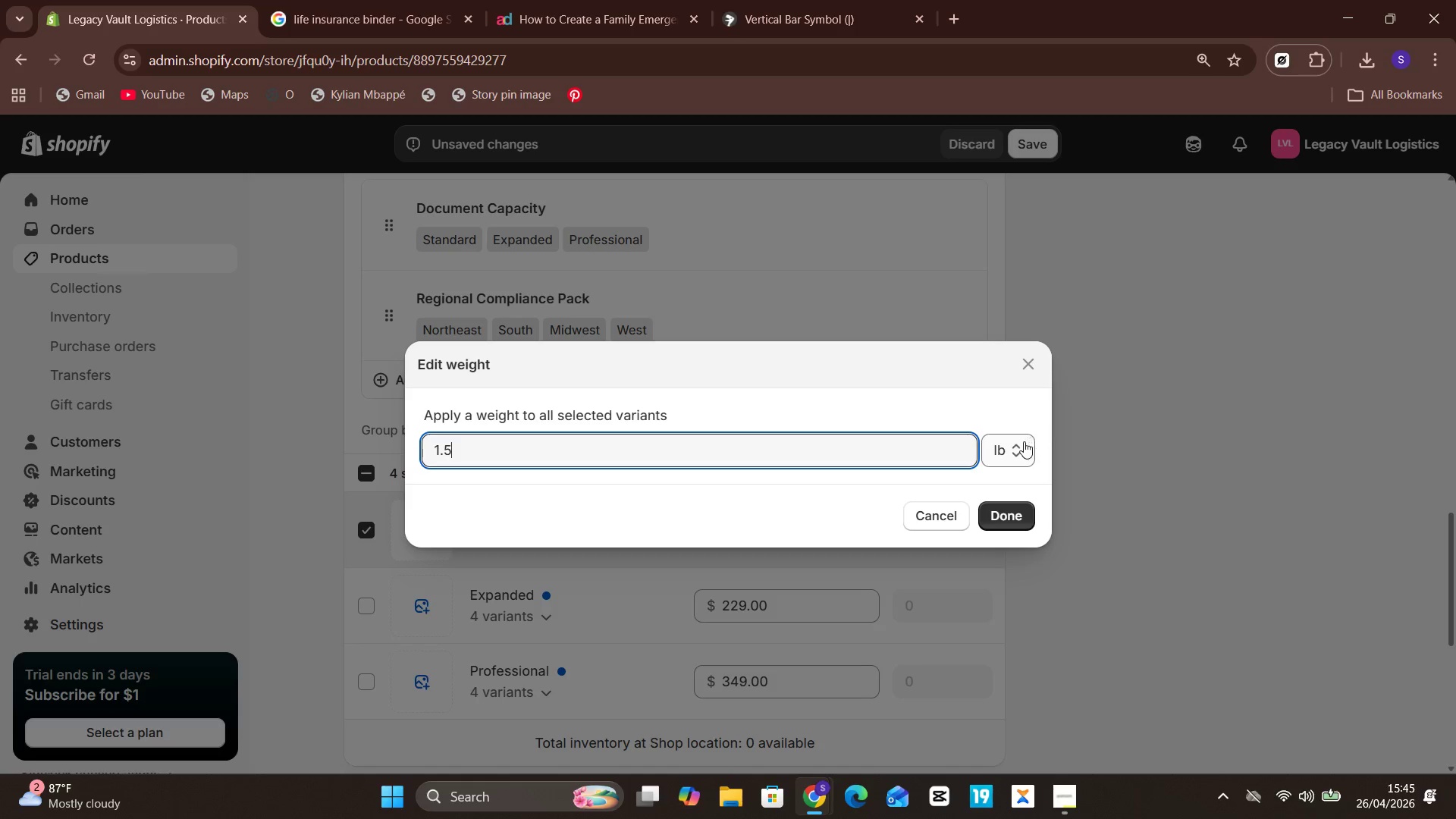 
left_click([1016, 442])
 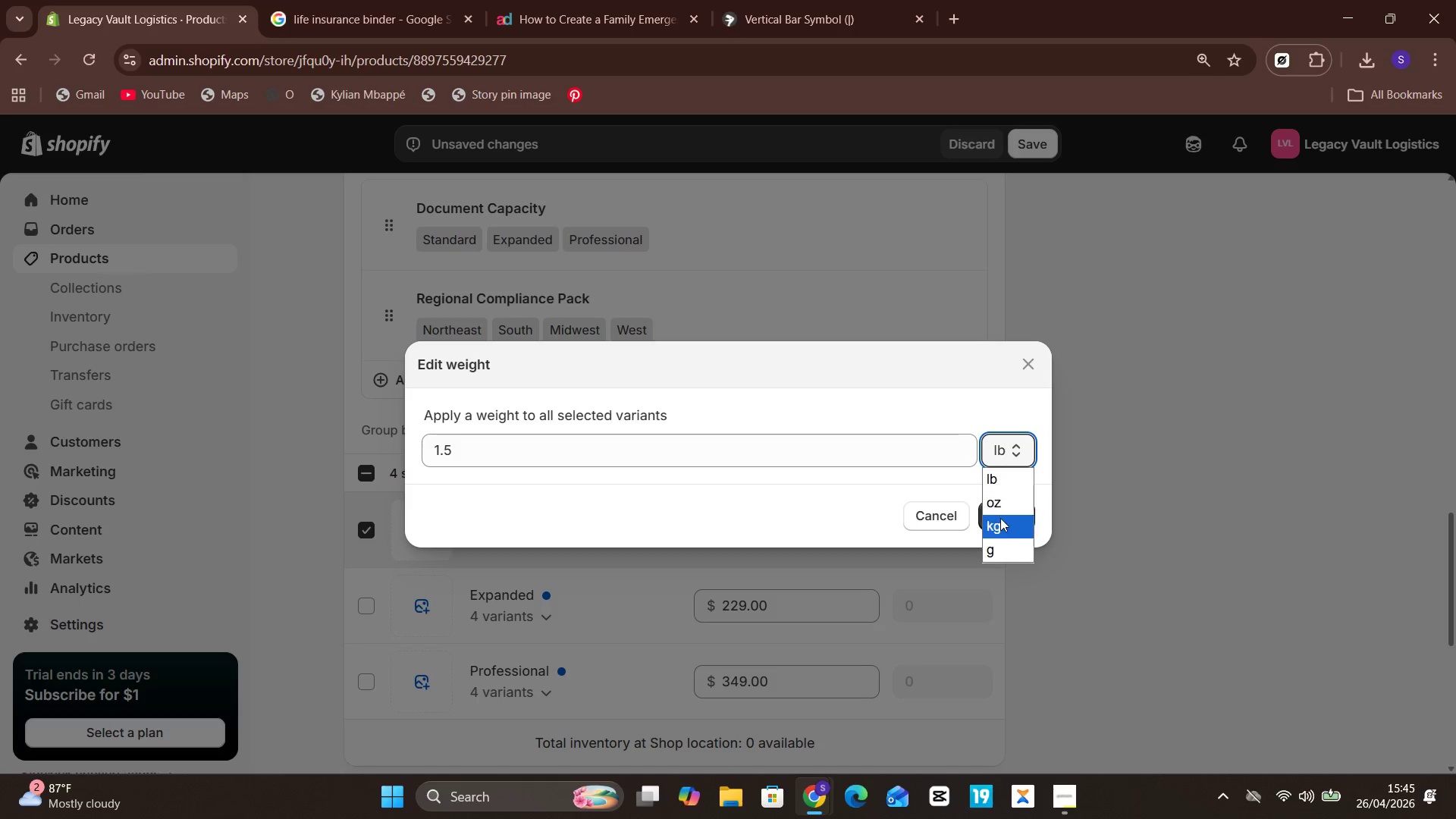 
left_click([999, 521])
 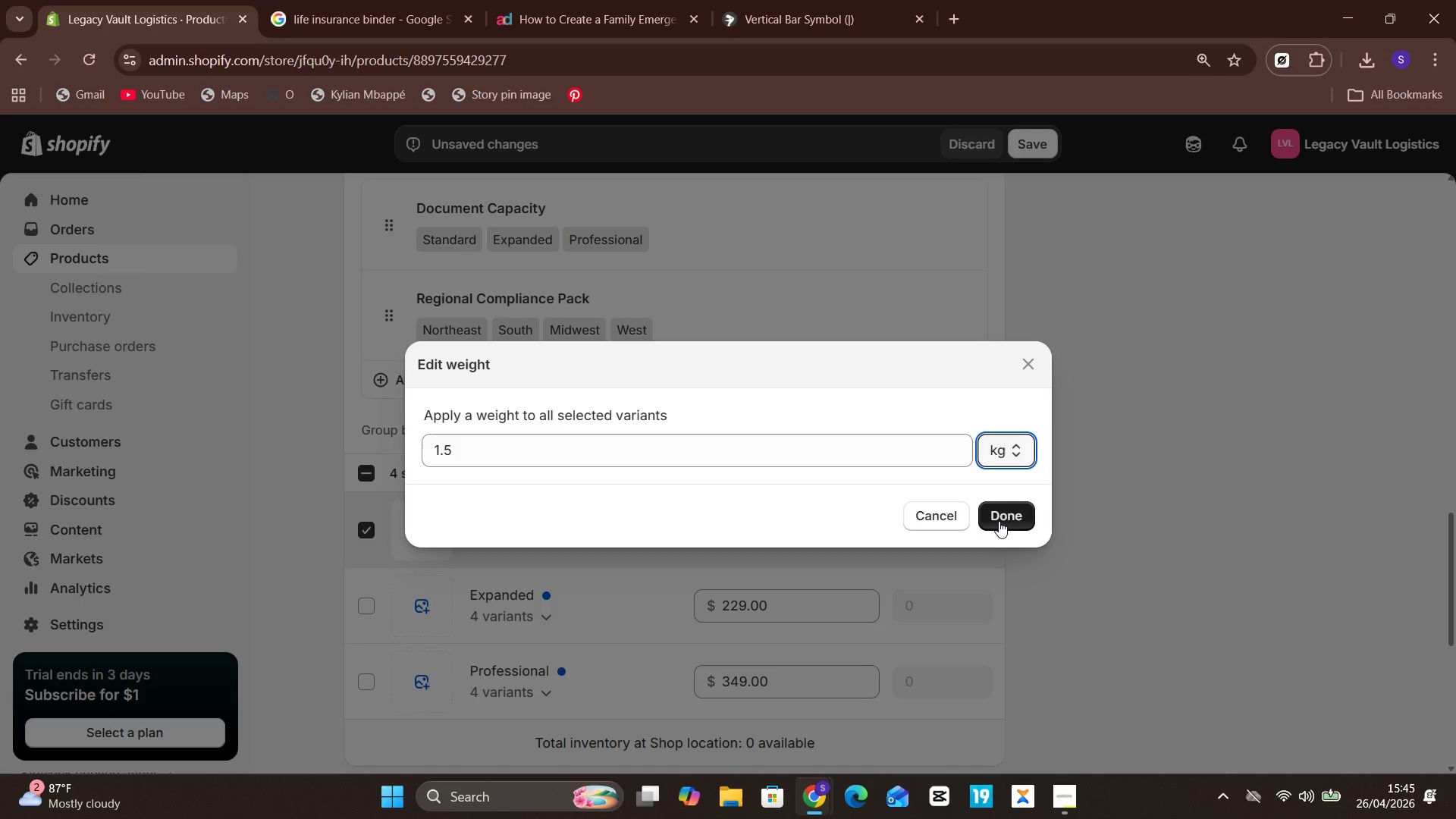 
left_click([999, 521])
 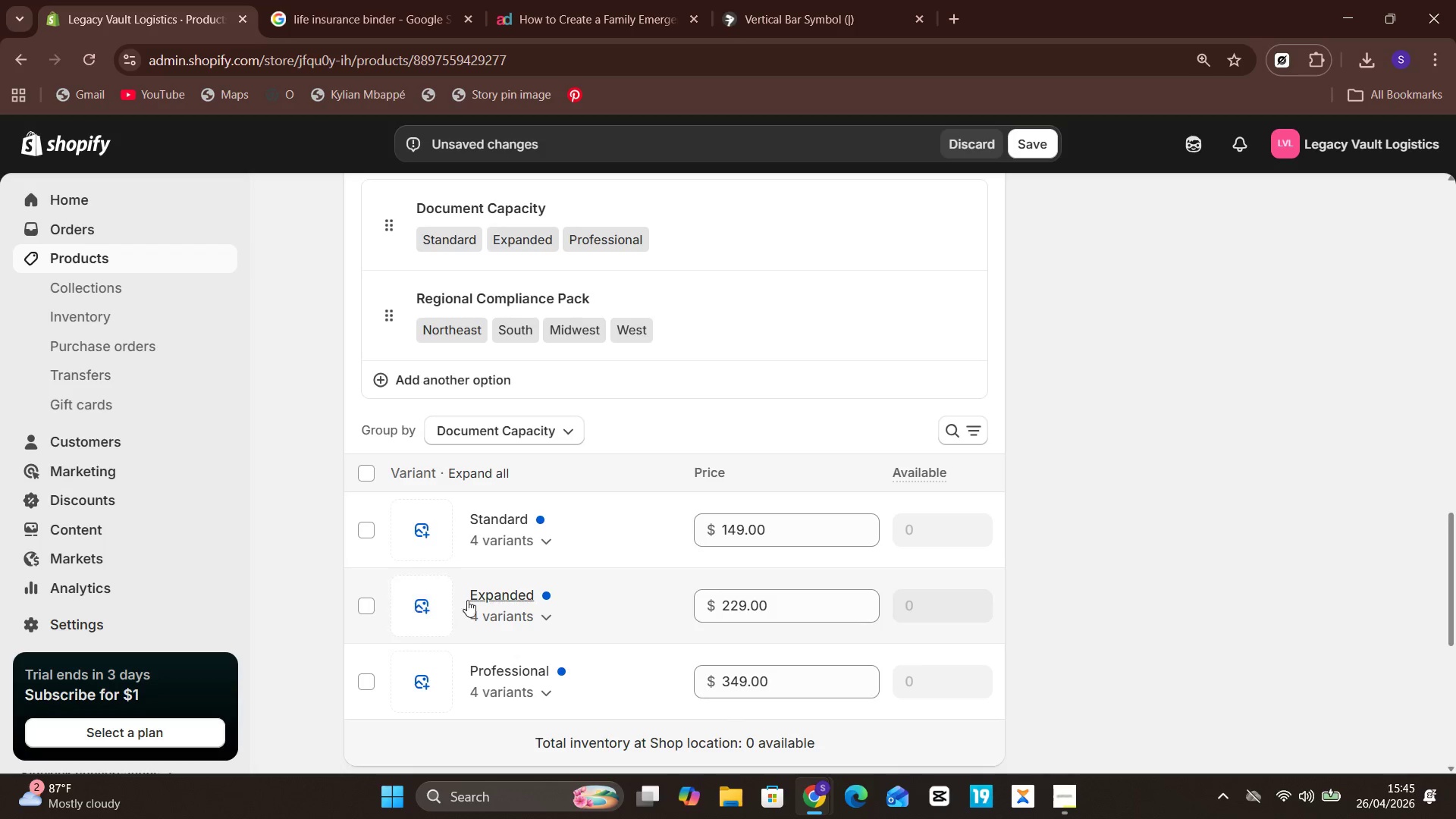 
wait(5.02)
 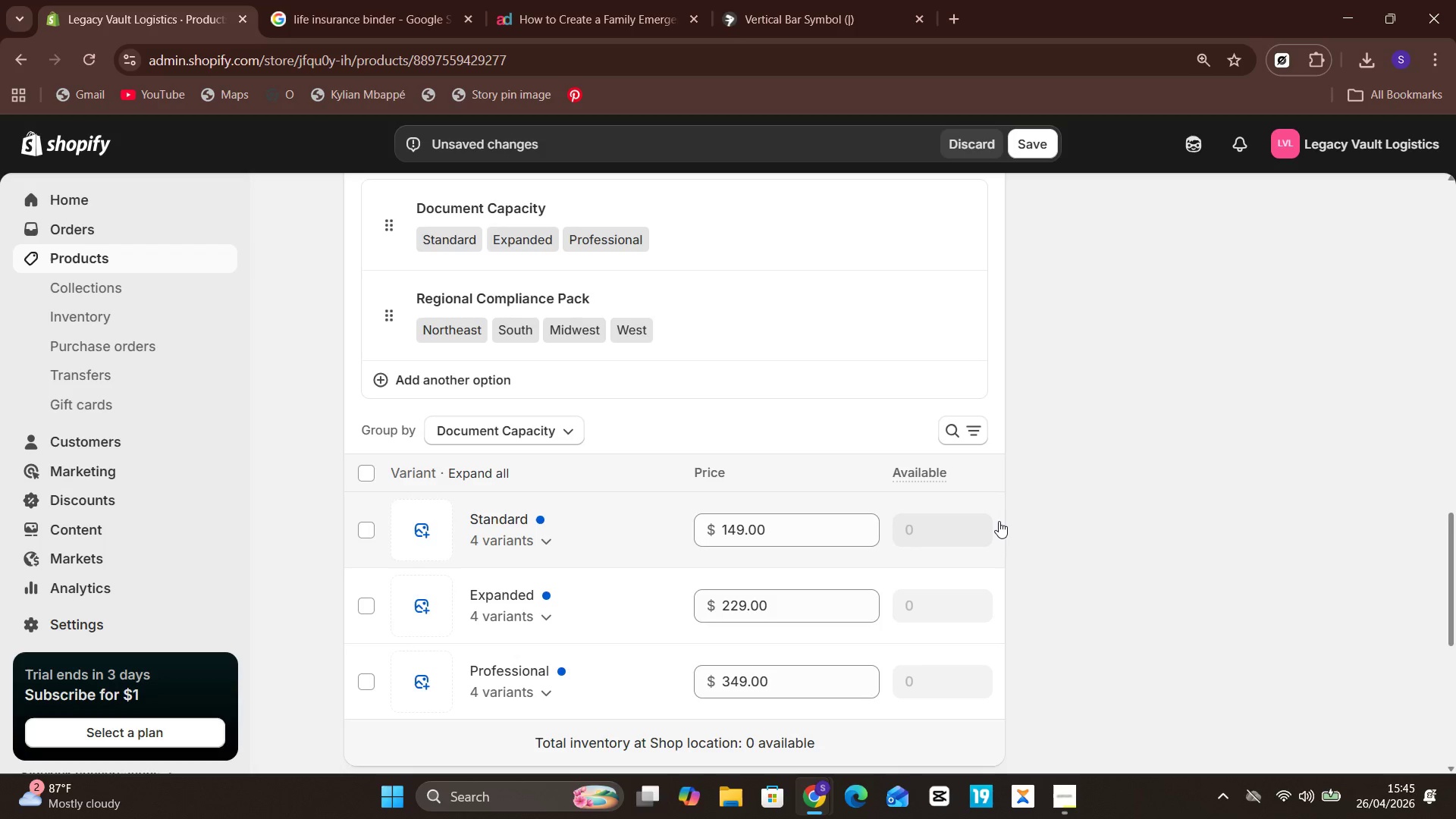 
left_click([363, 603])
 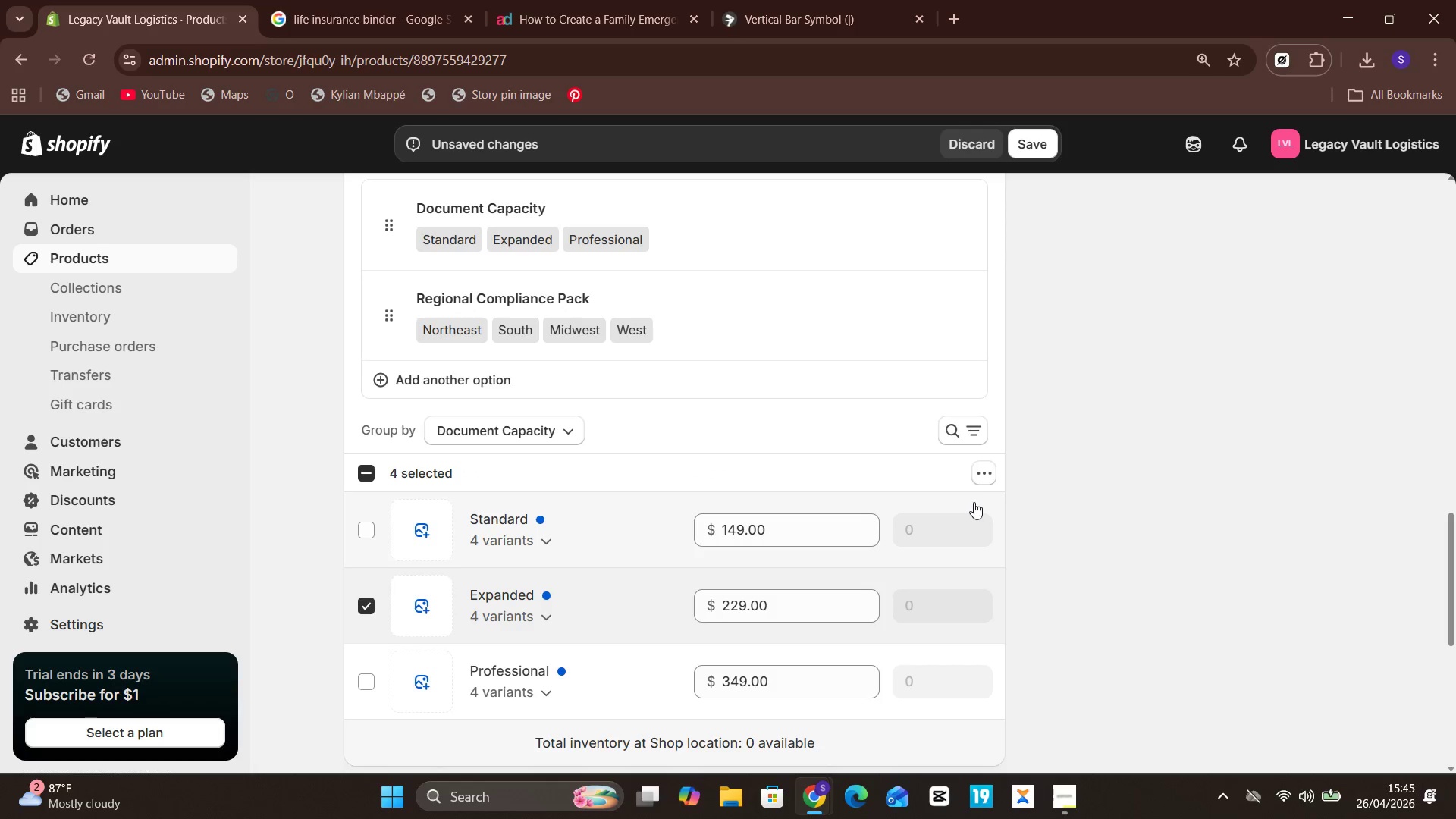 
left_click([989, 480])
 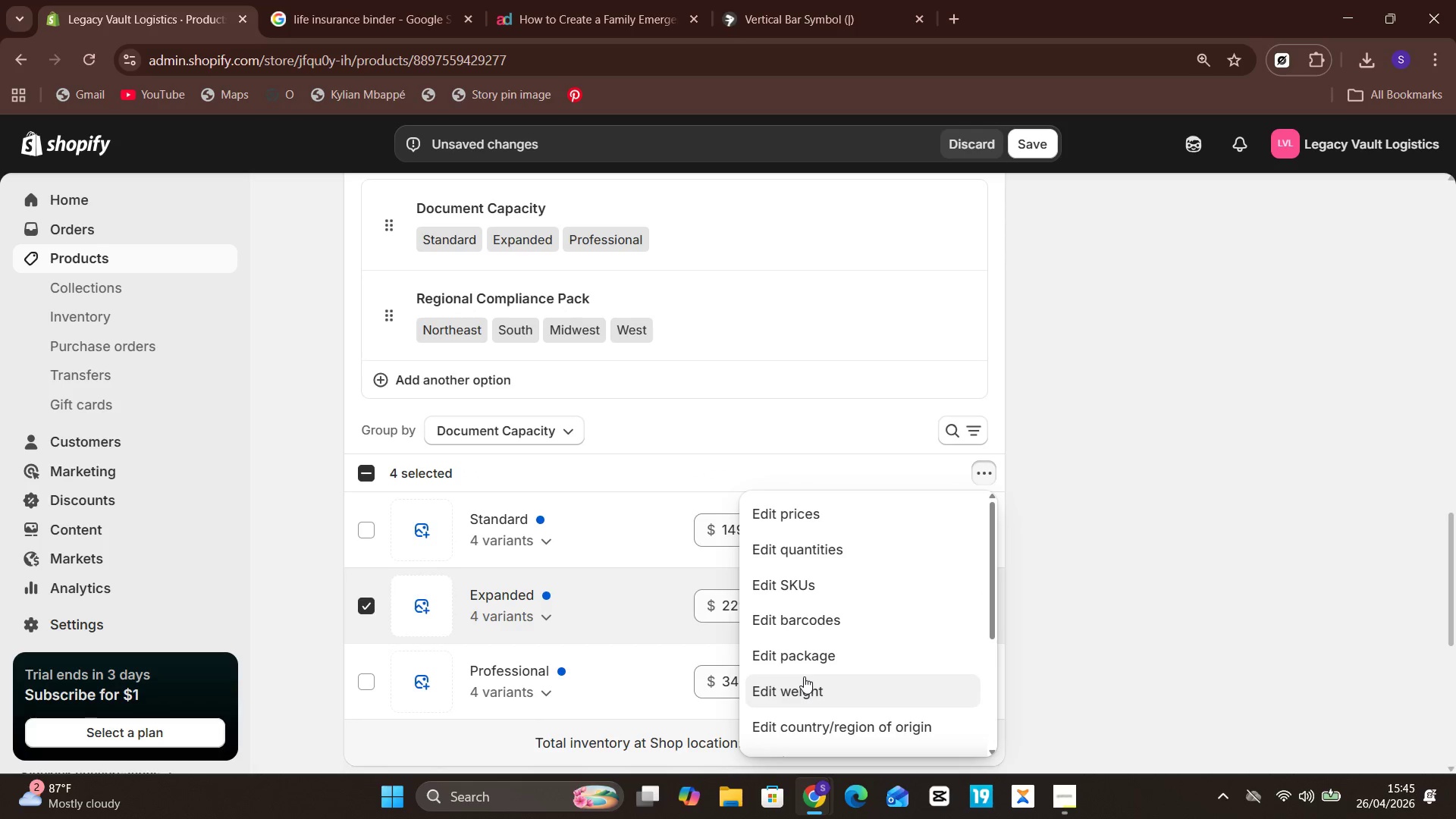 
left_click([802, 678])
 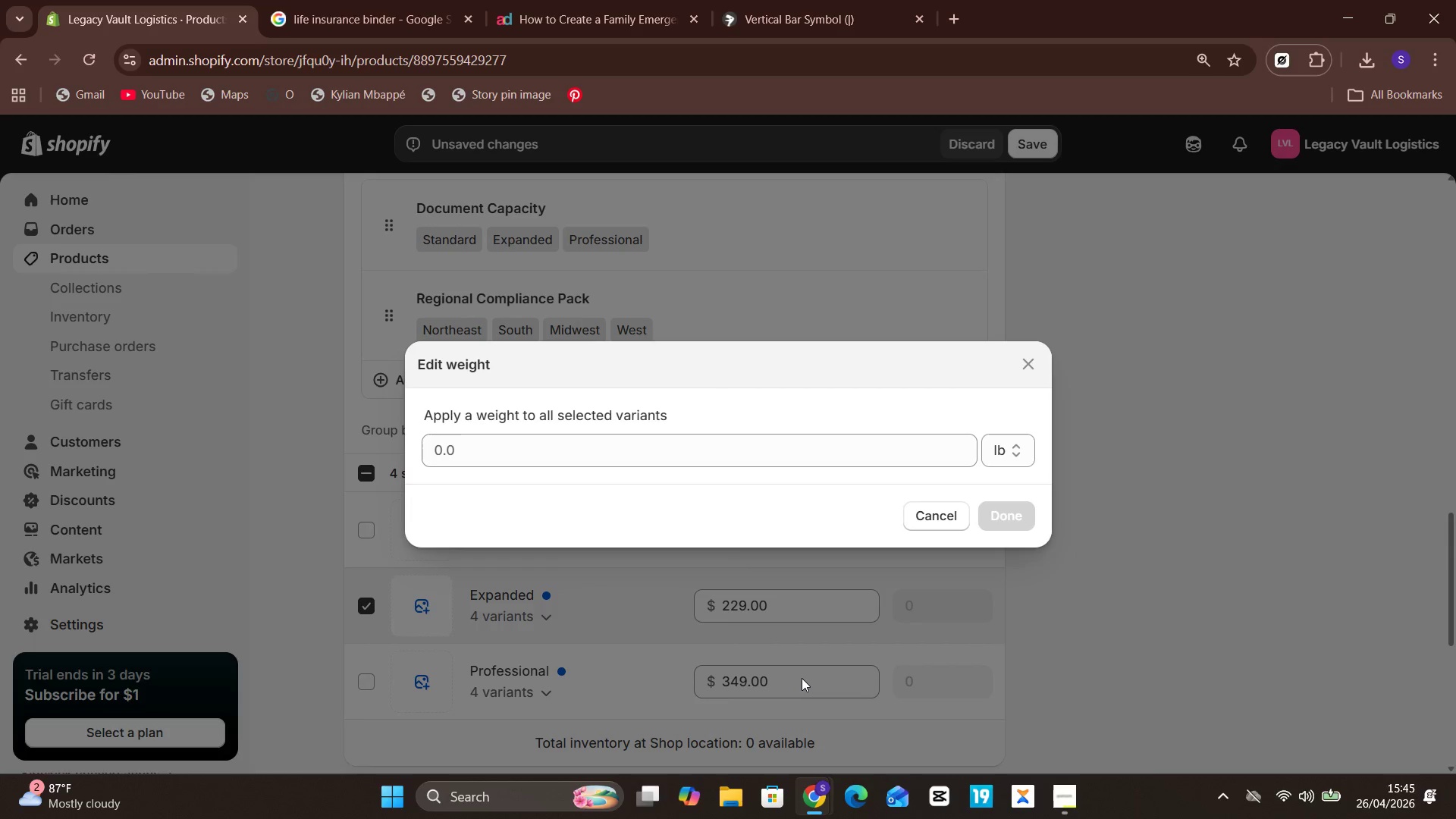 
key(2)
 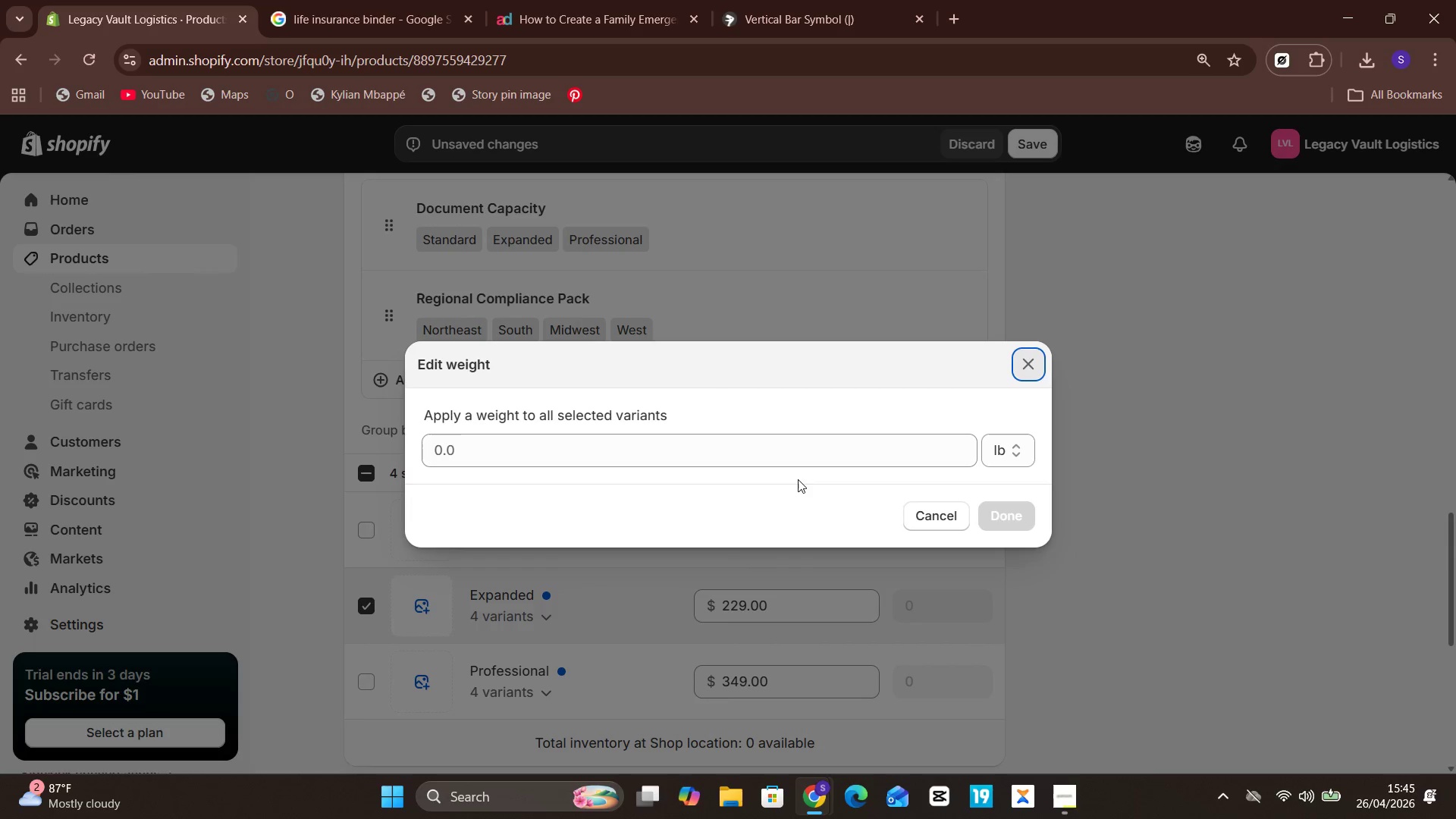 
left_click([817, 445])
 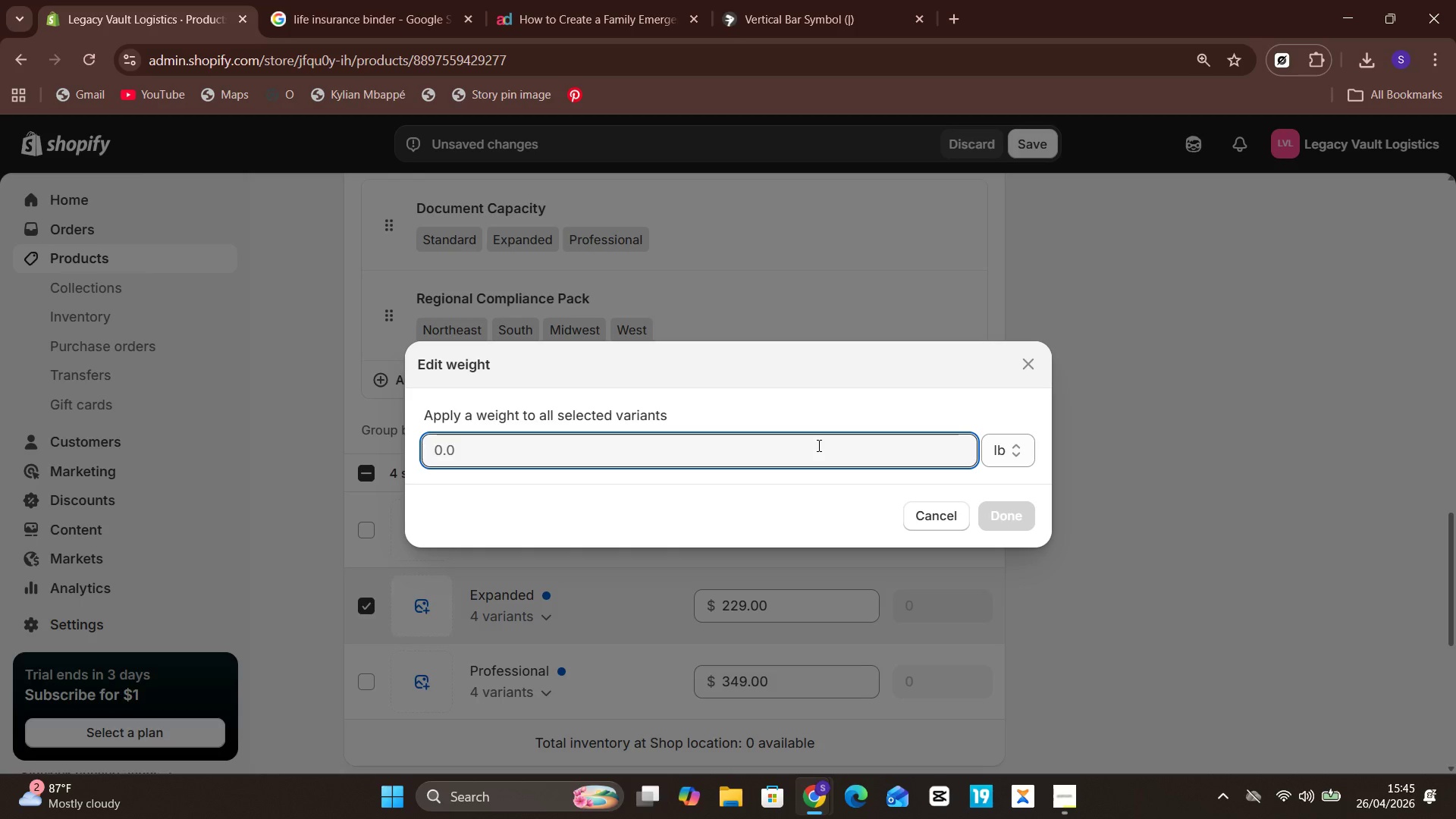 
key(2)
 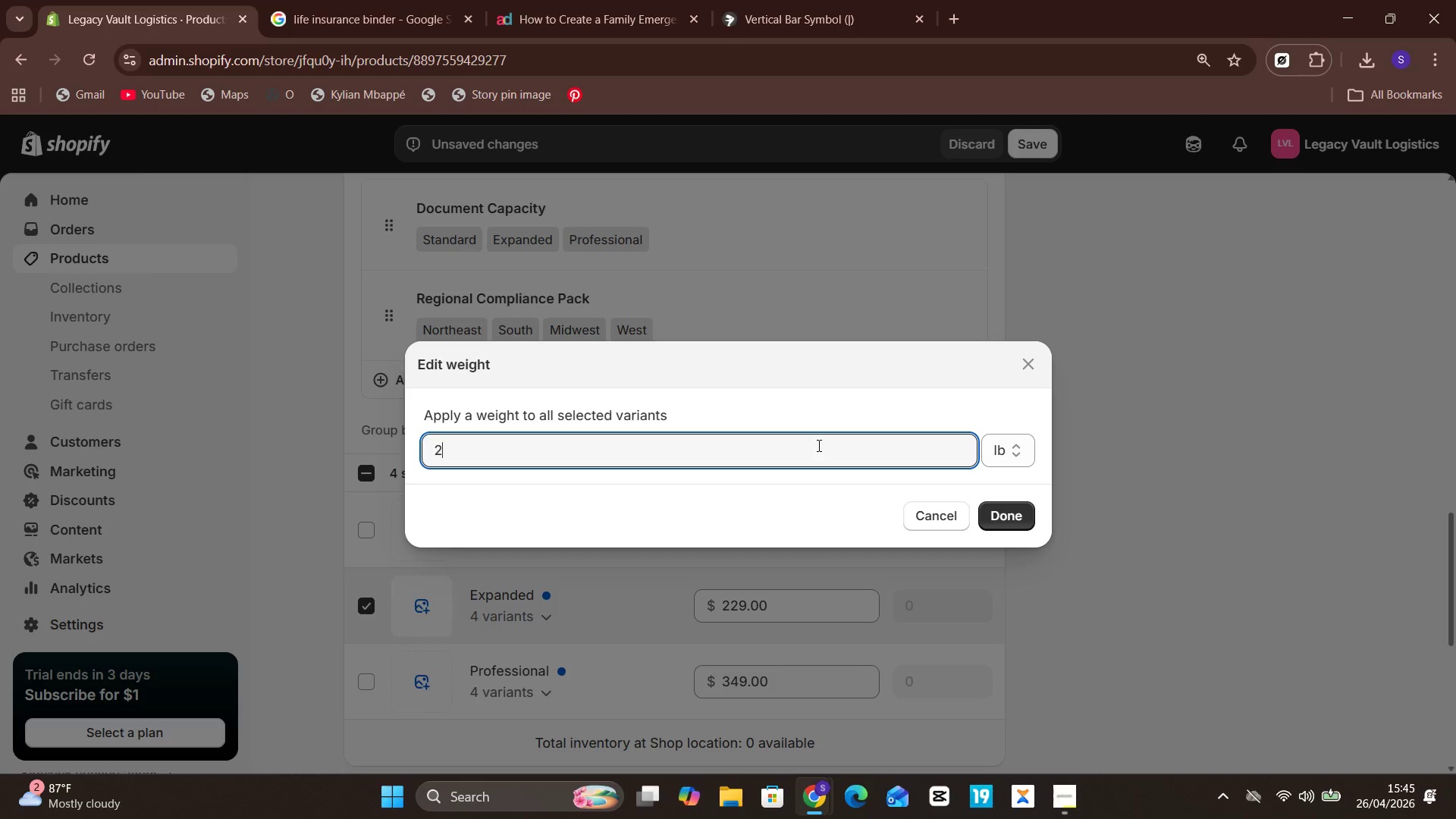 
key(Period)
 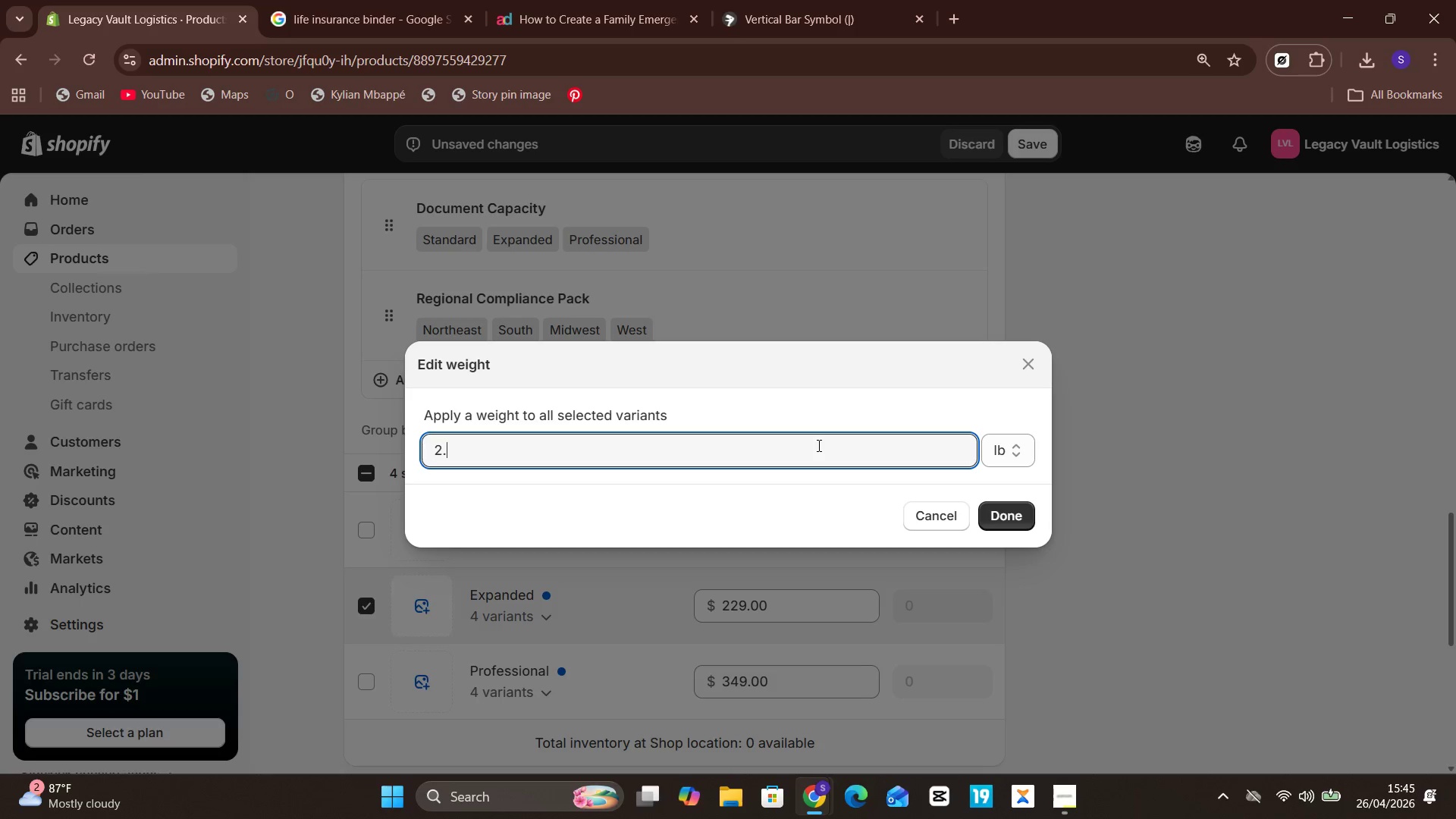 
key(5)
 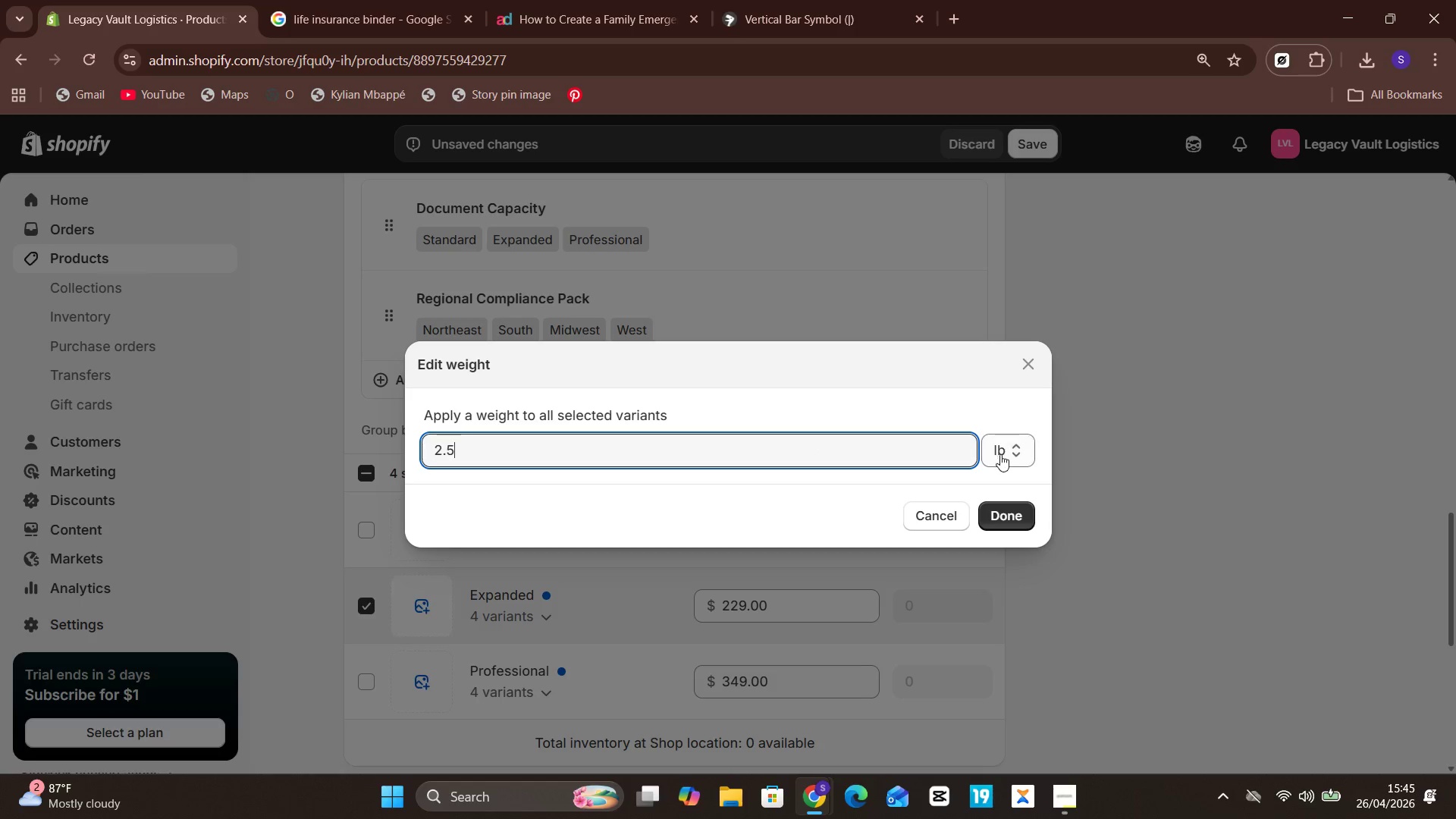 
left_click([1003, 454])
 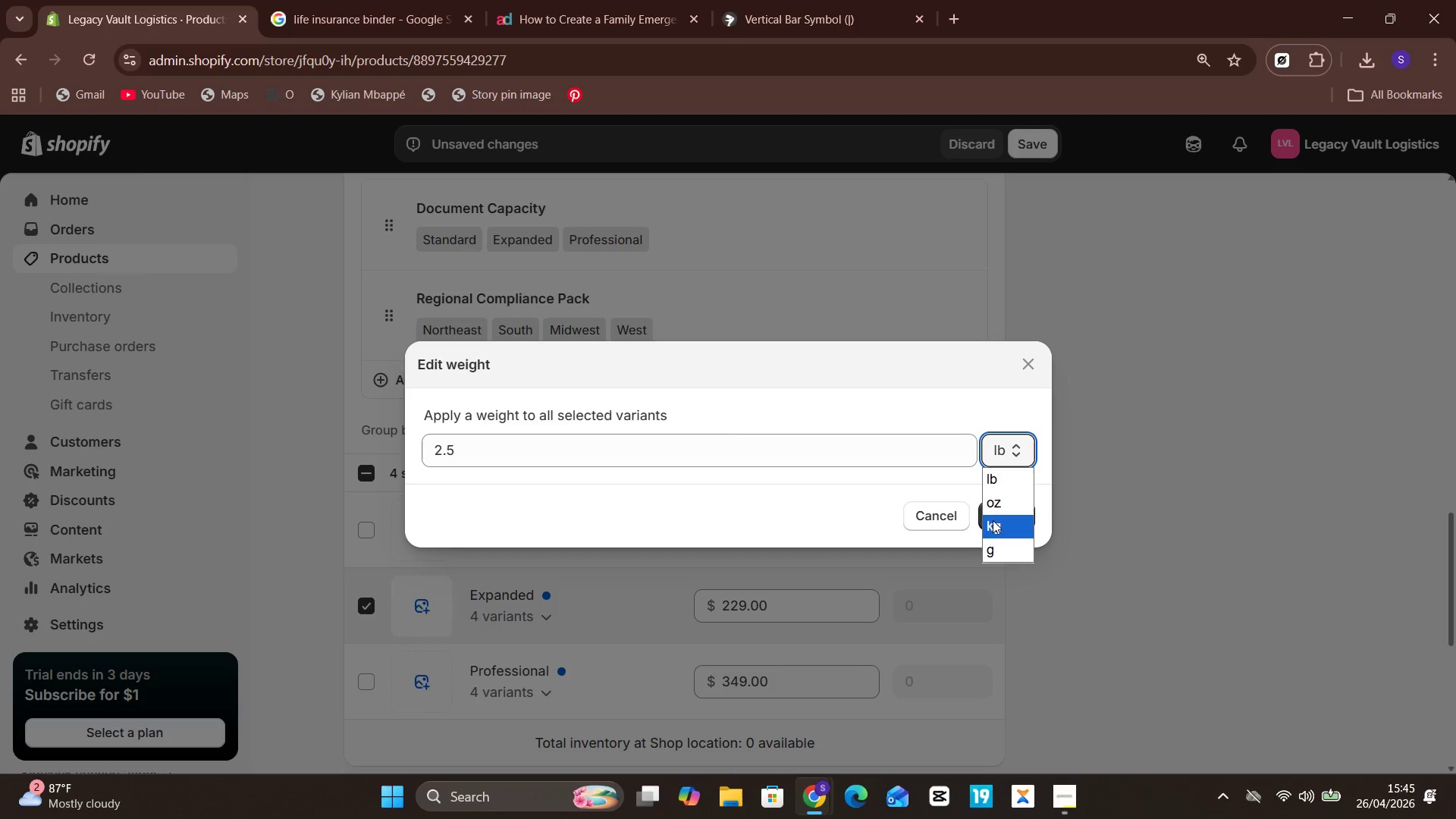 
left_click([992, 522])
 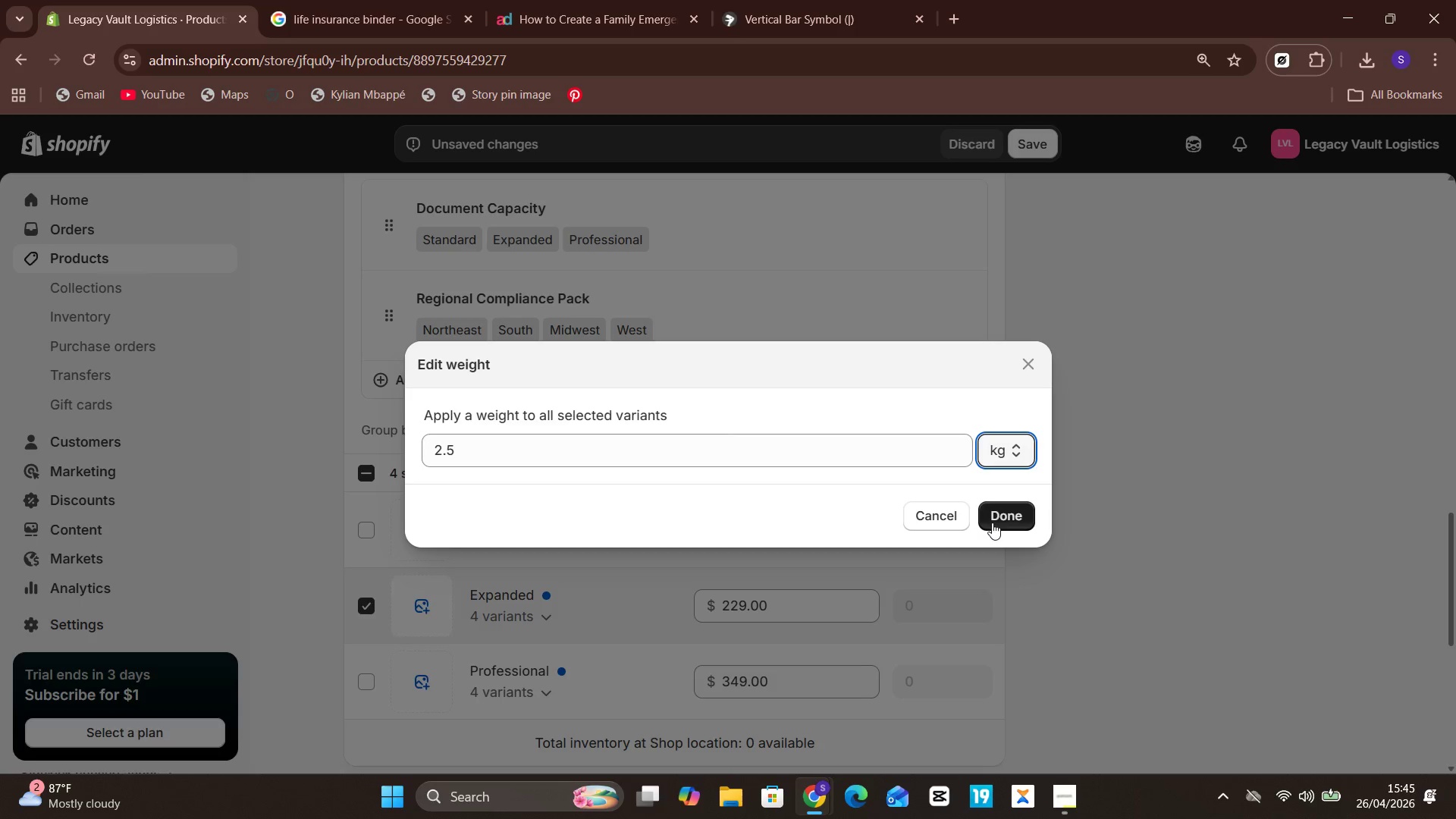 
left_click([996, 519])
 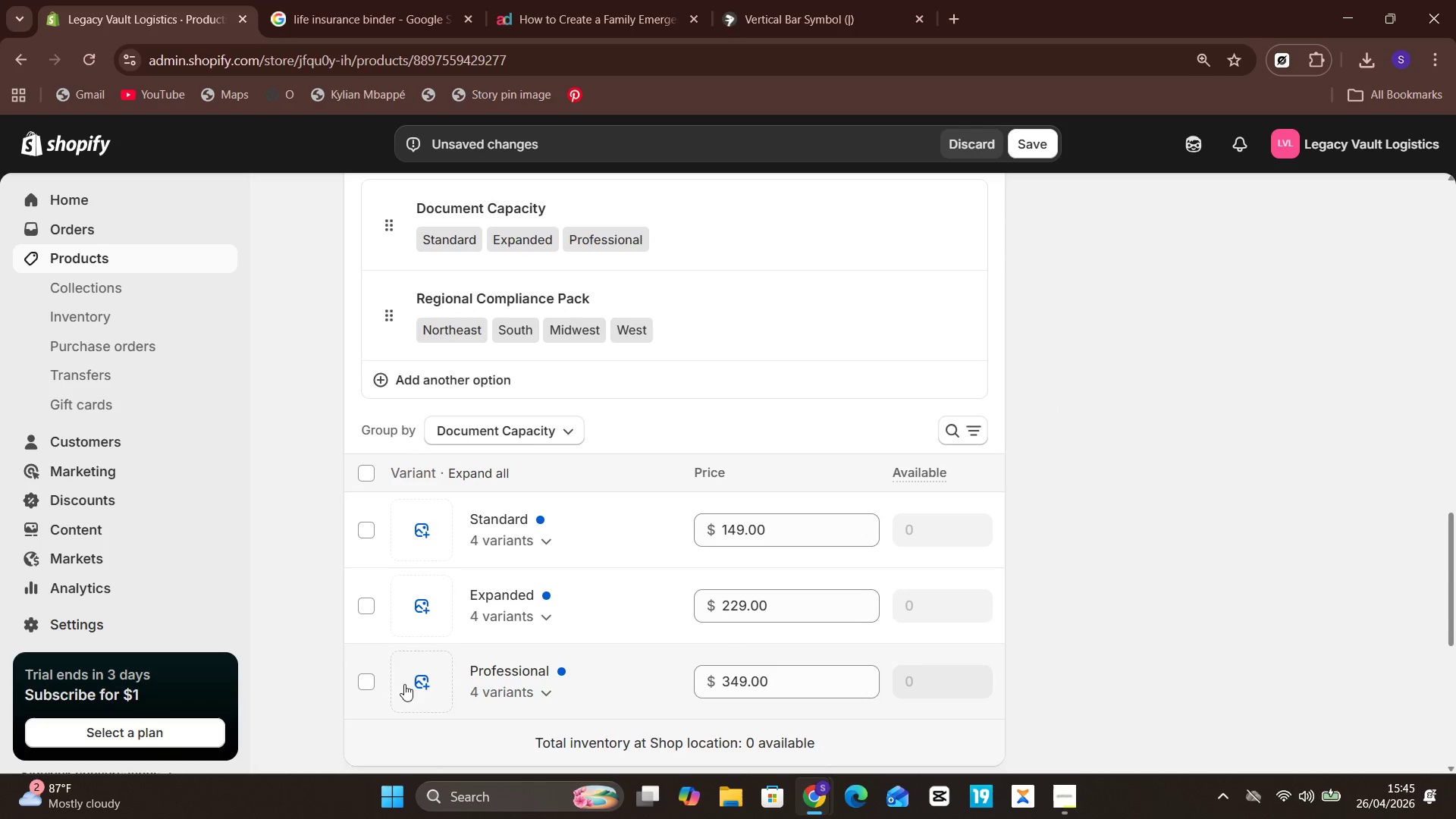 
left_click([372, 693])
 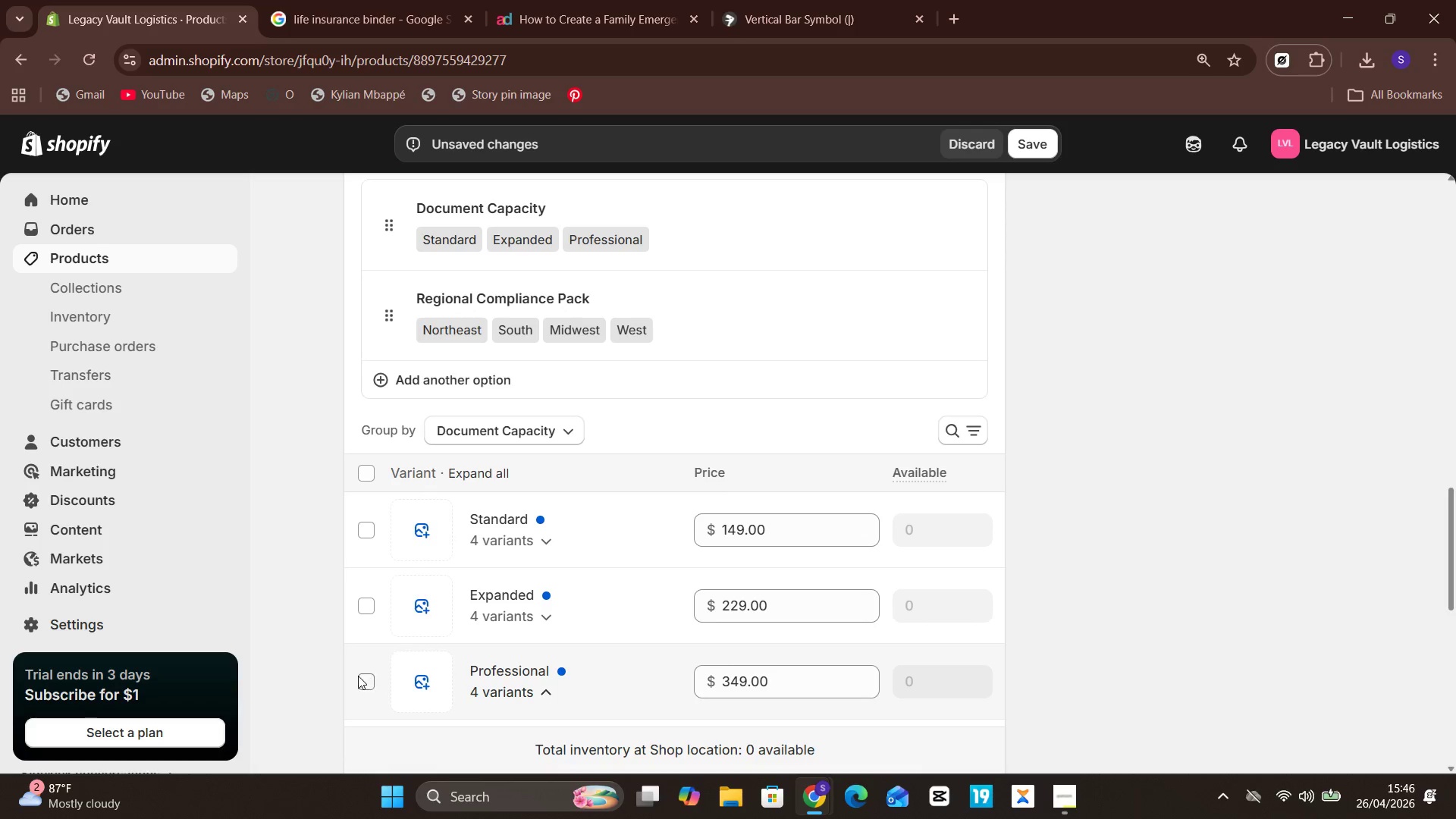 
left_click([366, 680])
 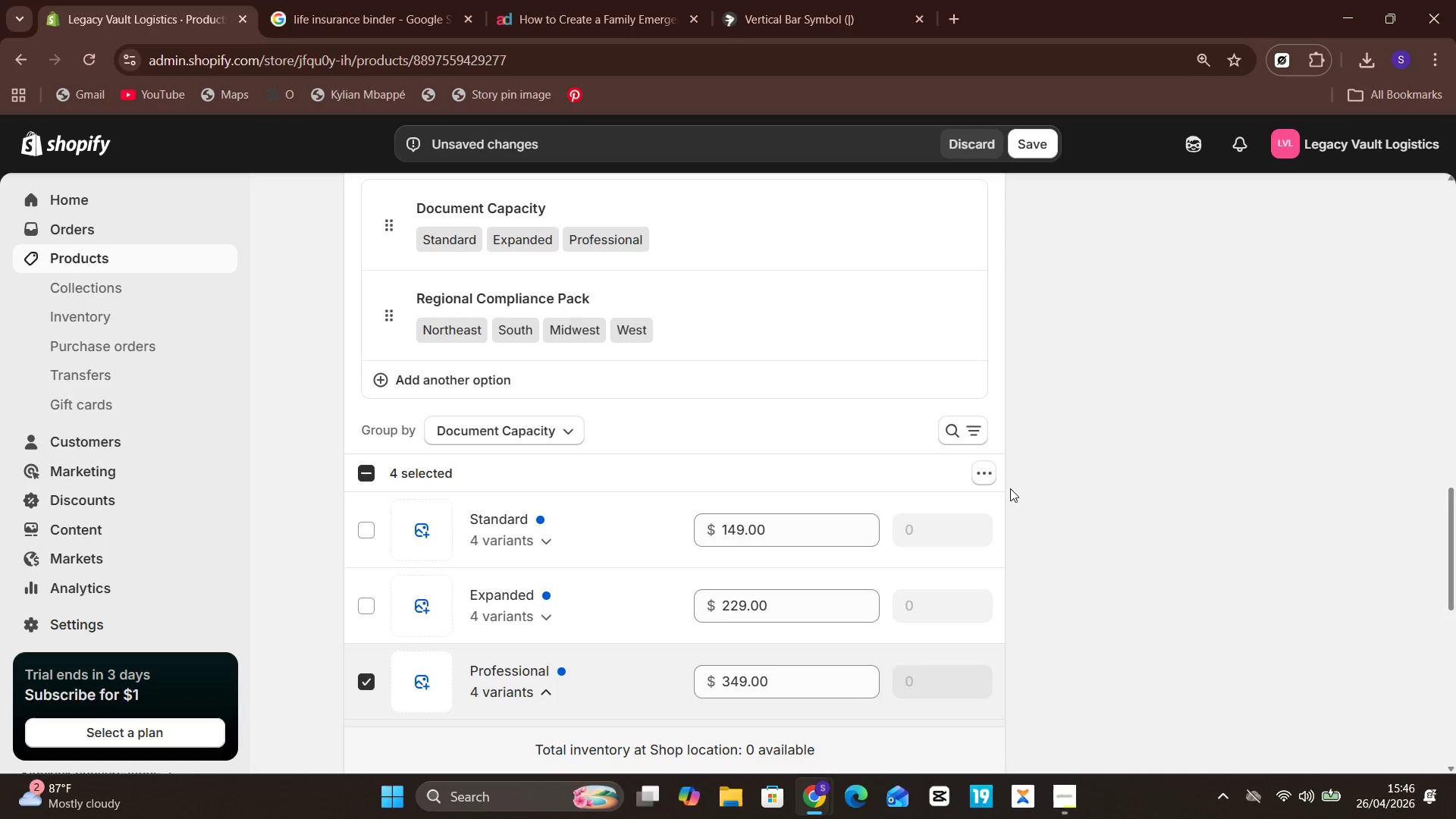 
left_click([987, 472])
 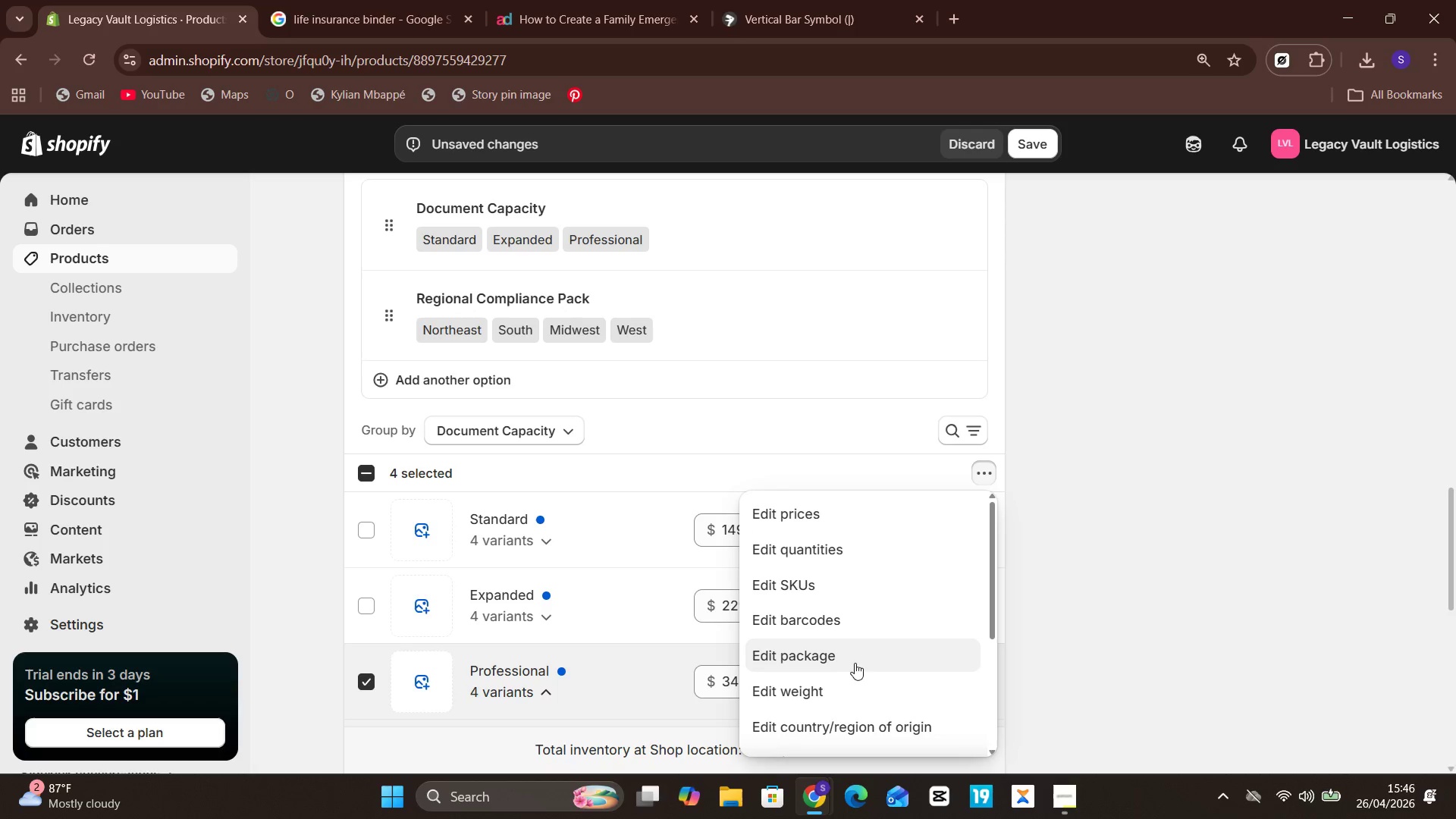 
left_click([827, 692])
 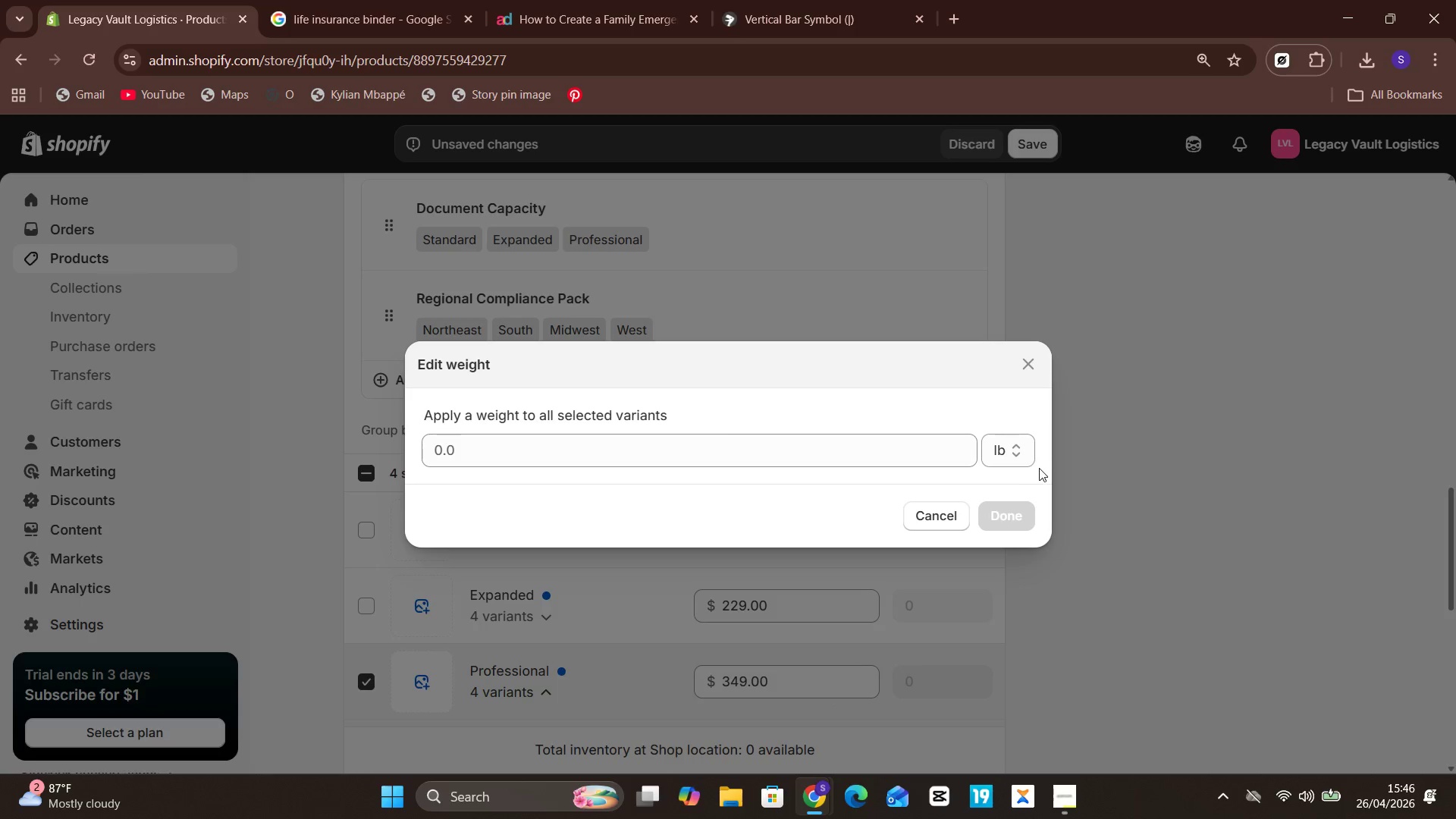 
left_click([1016, 451])
 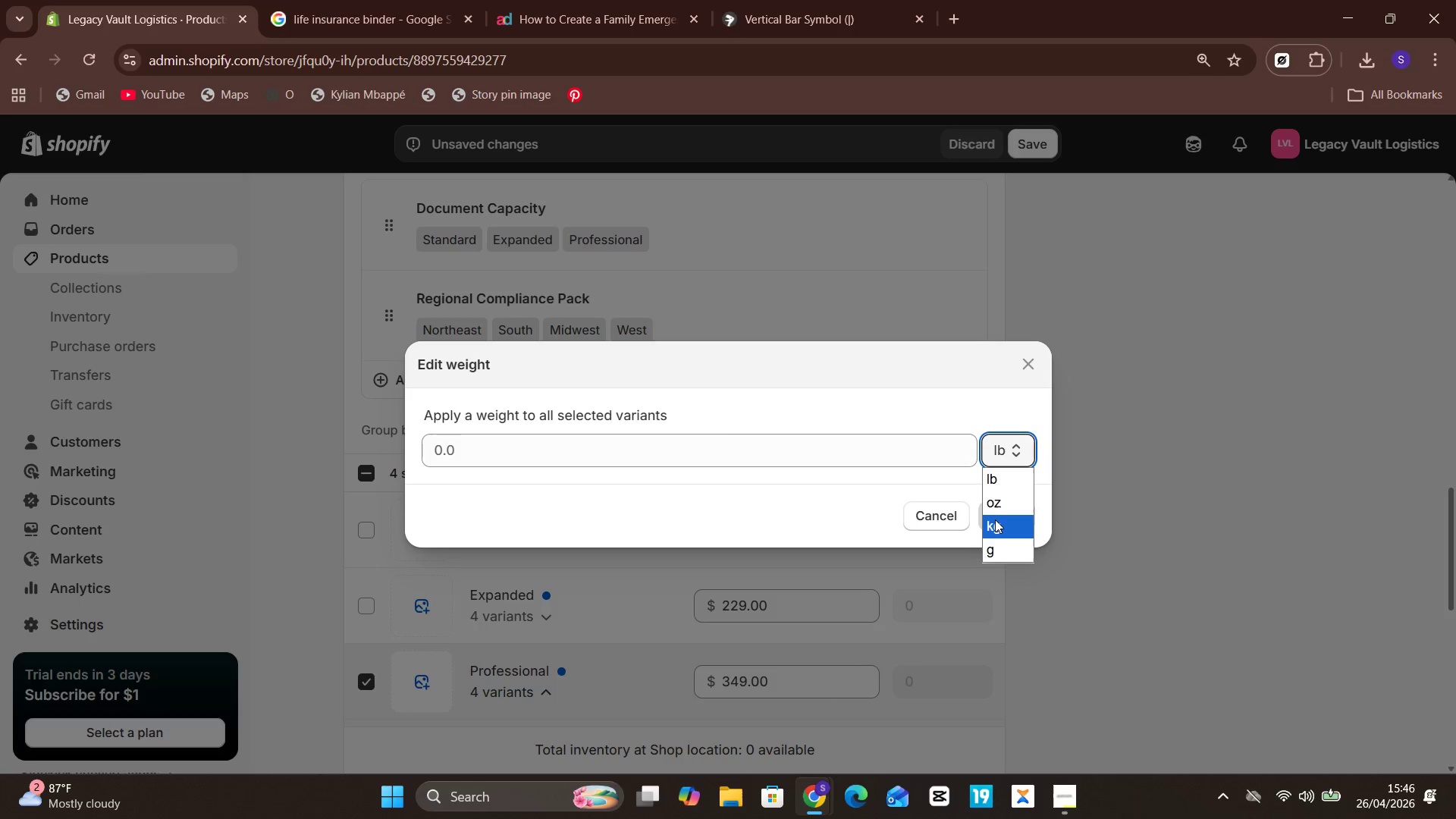 
left_click([994, 520])
 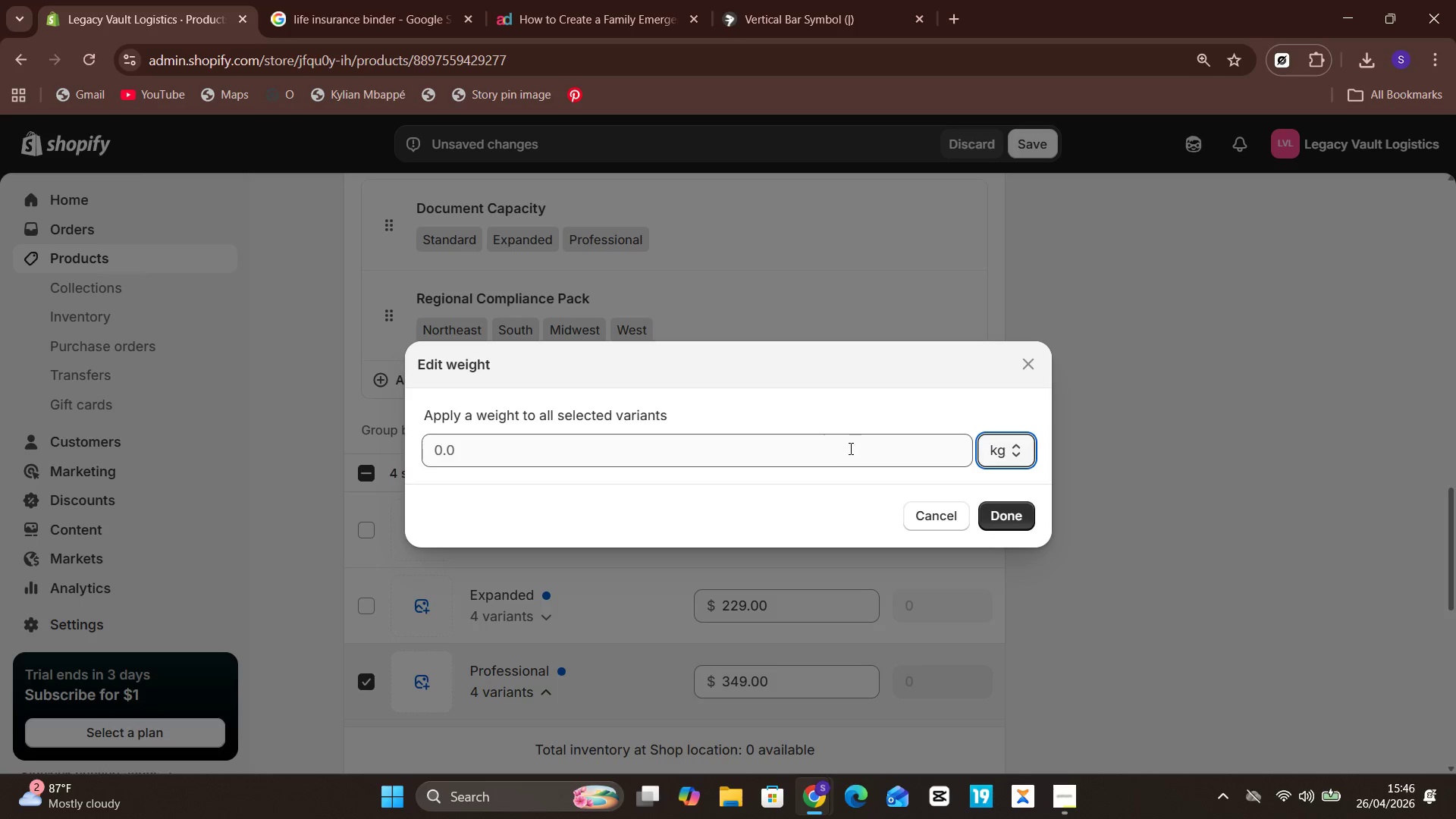 
left_click([845, 446])
 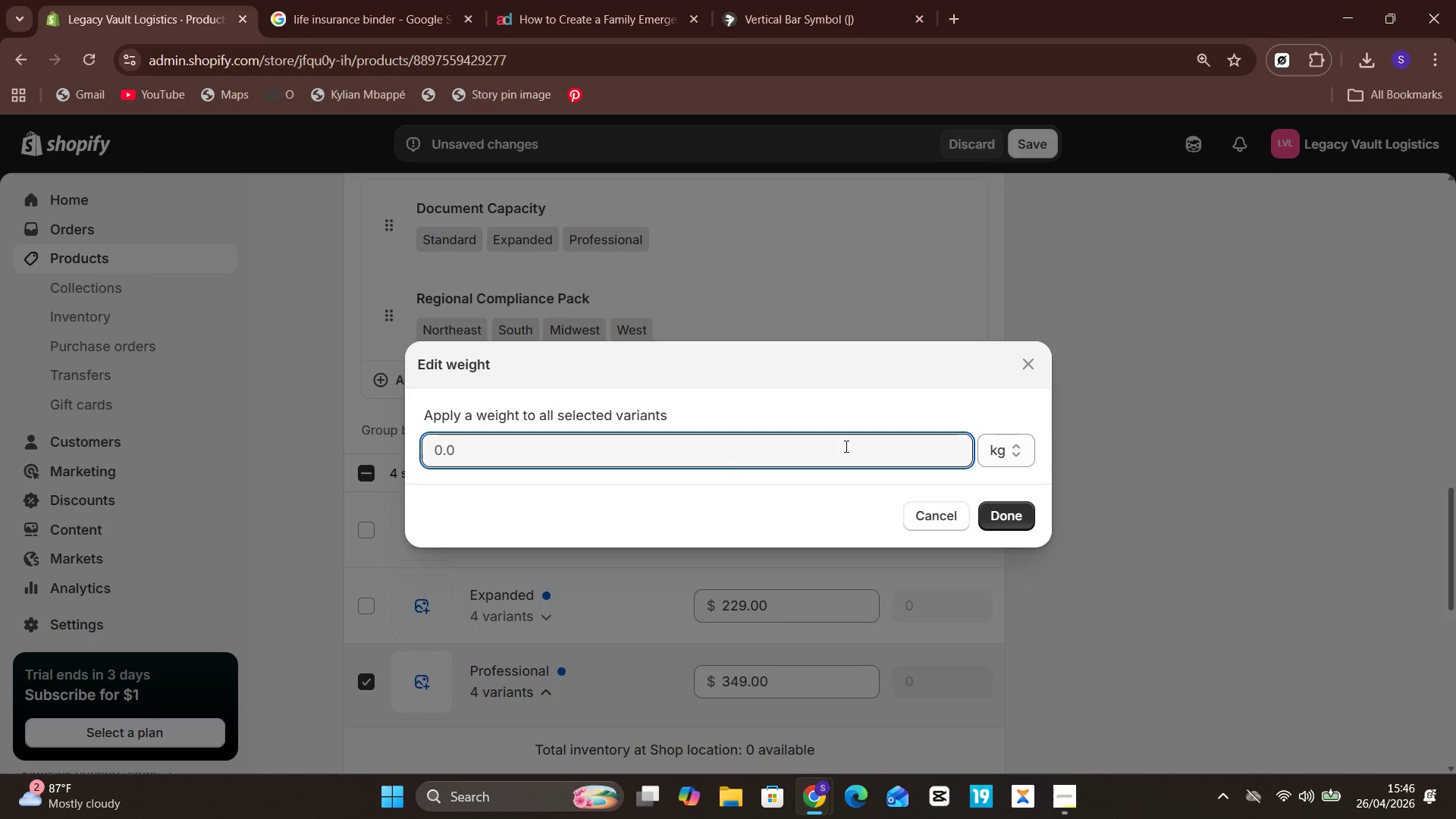 
key(3)
 